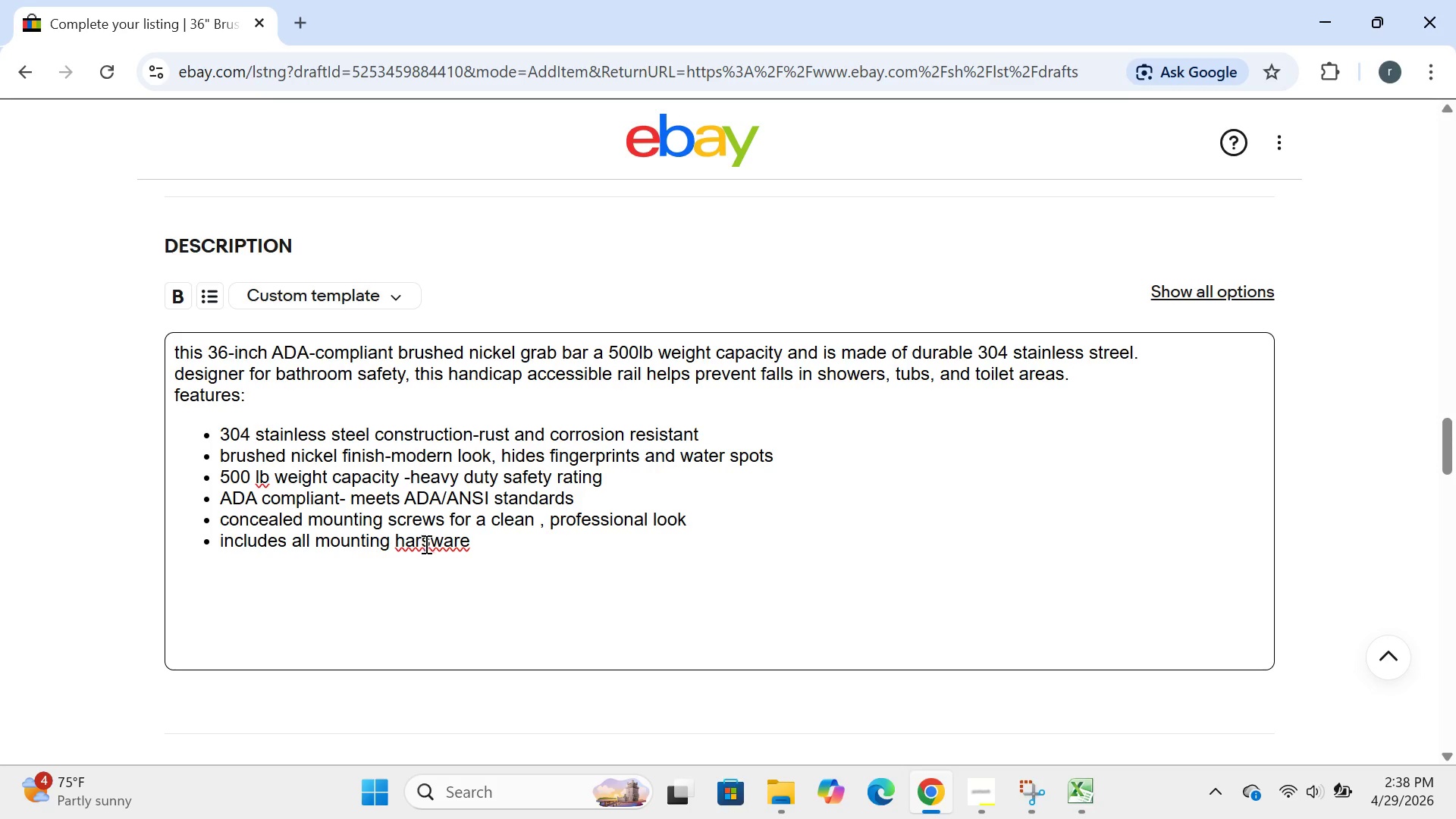 
left_click([428, 544])
 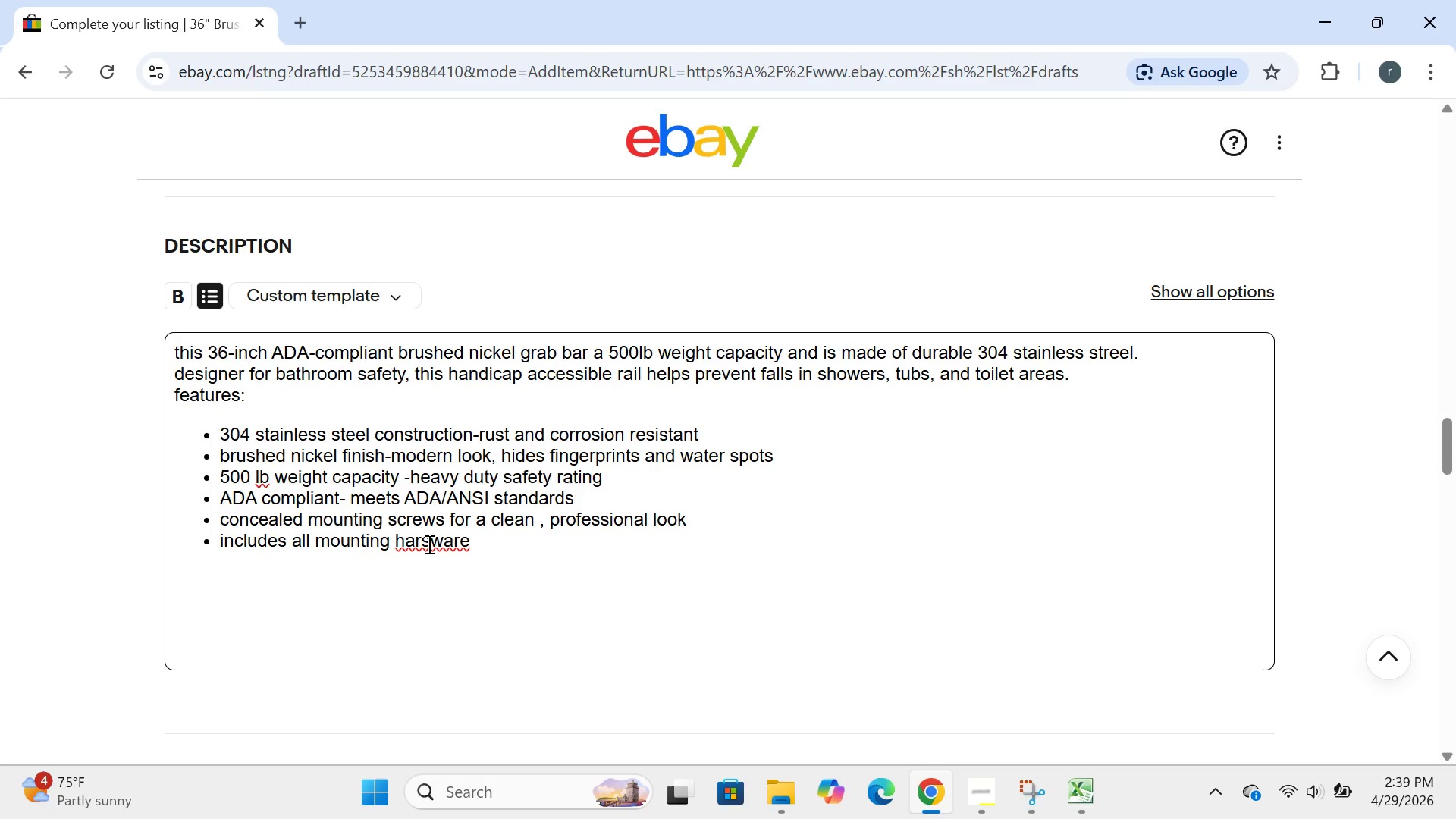 
key(Backspace)
 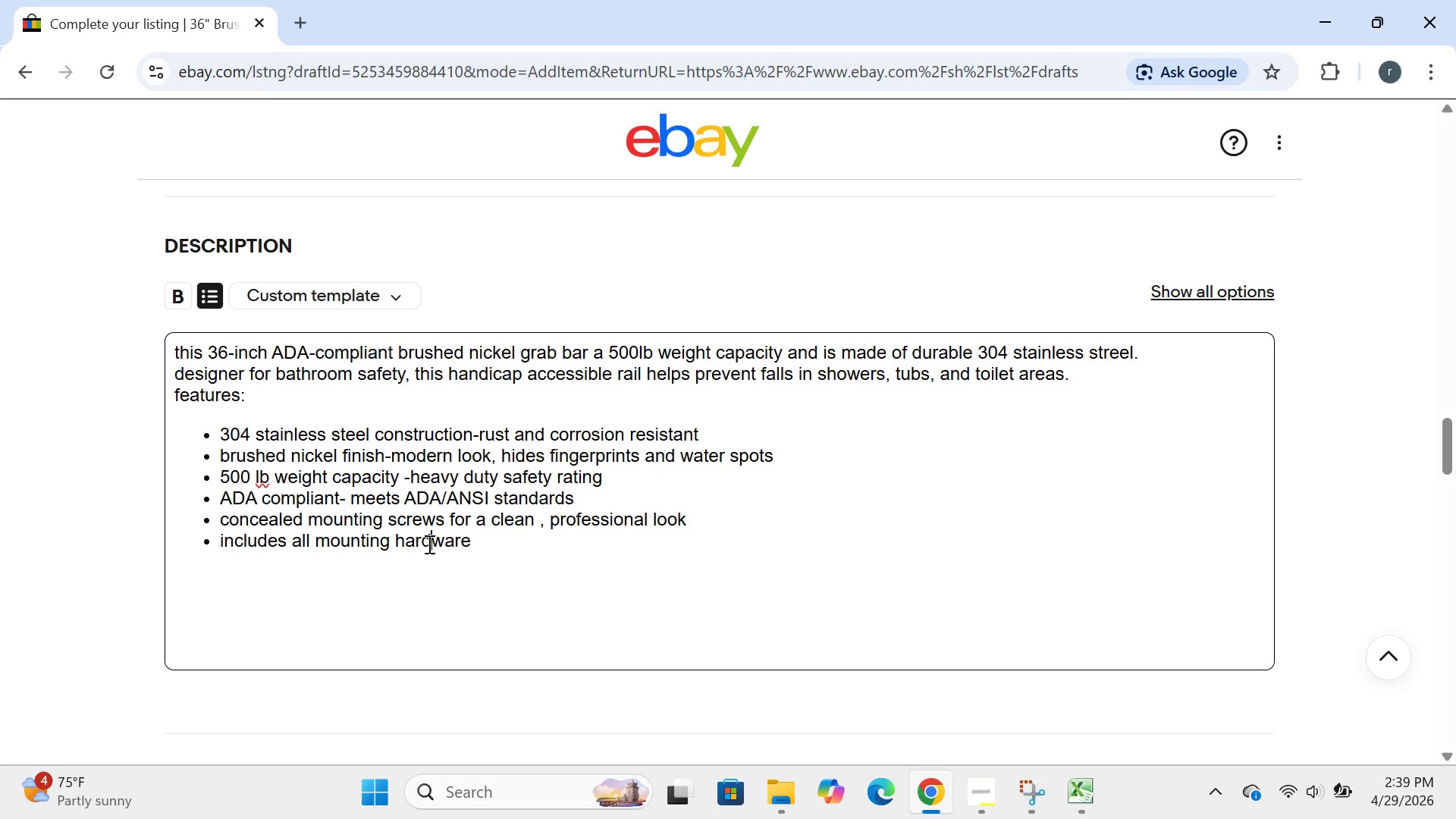 
key(D)
 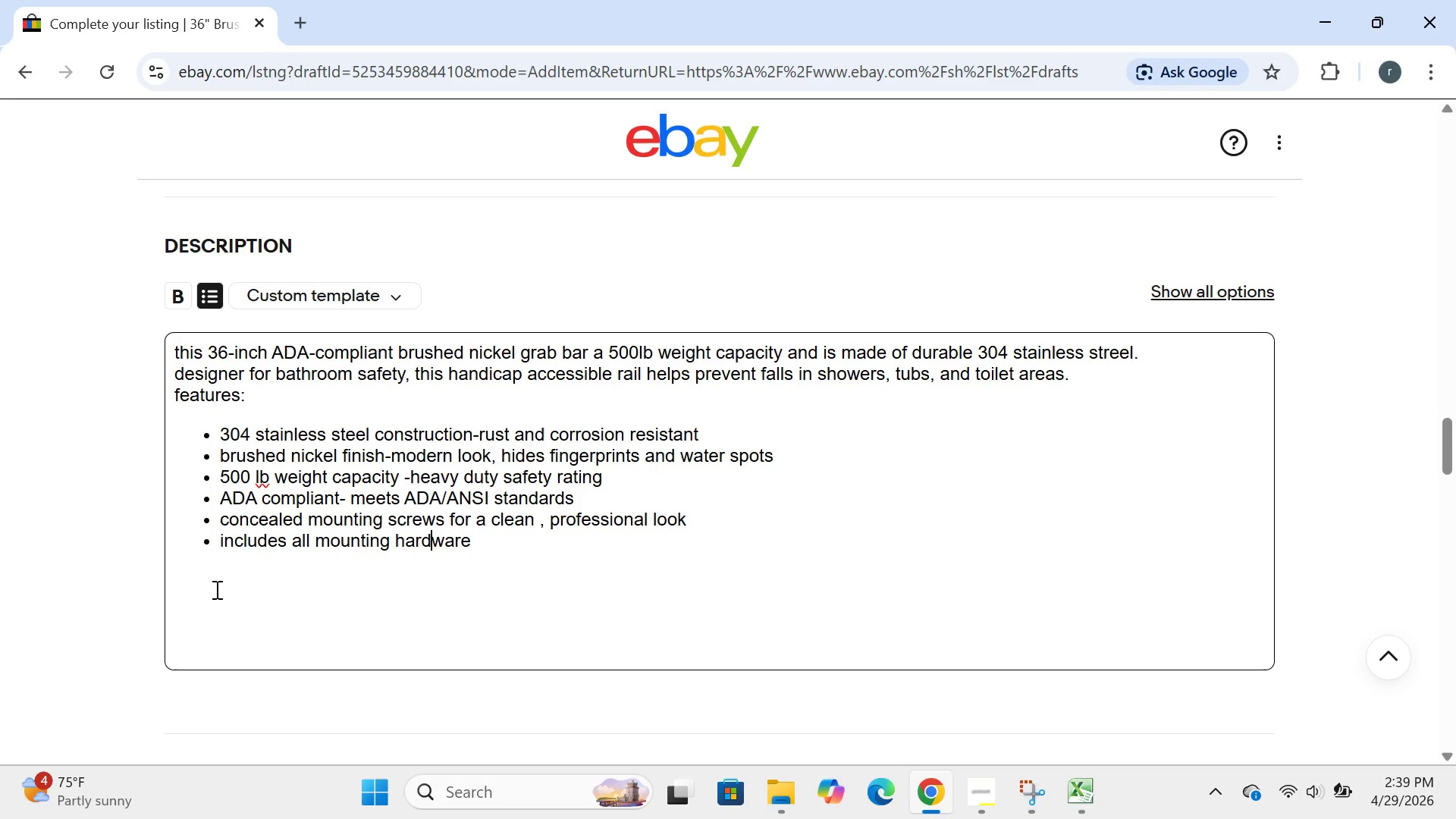 
left_click([214, 589])
 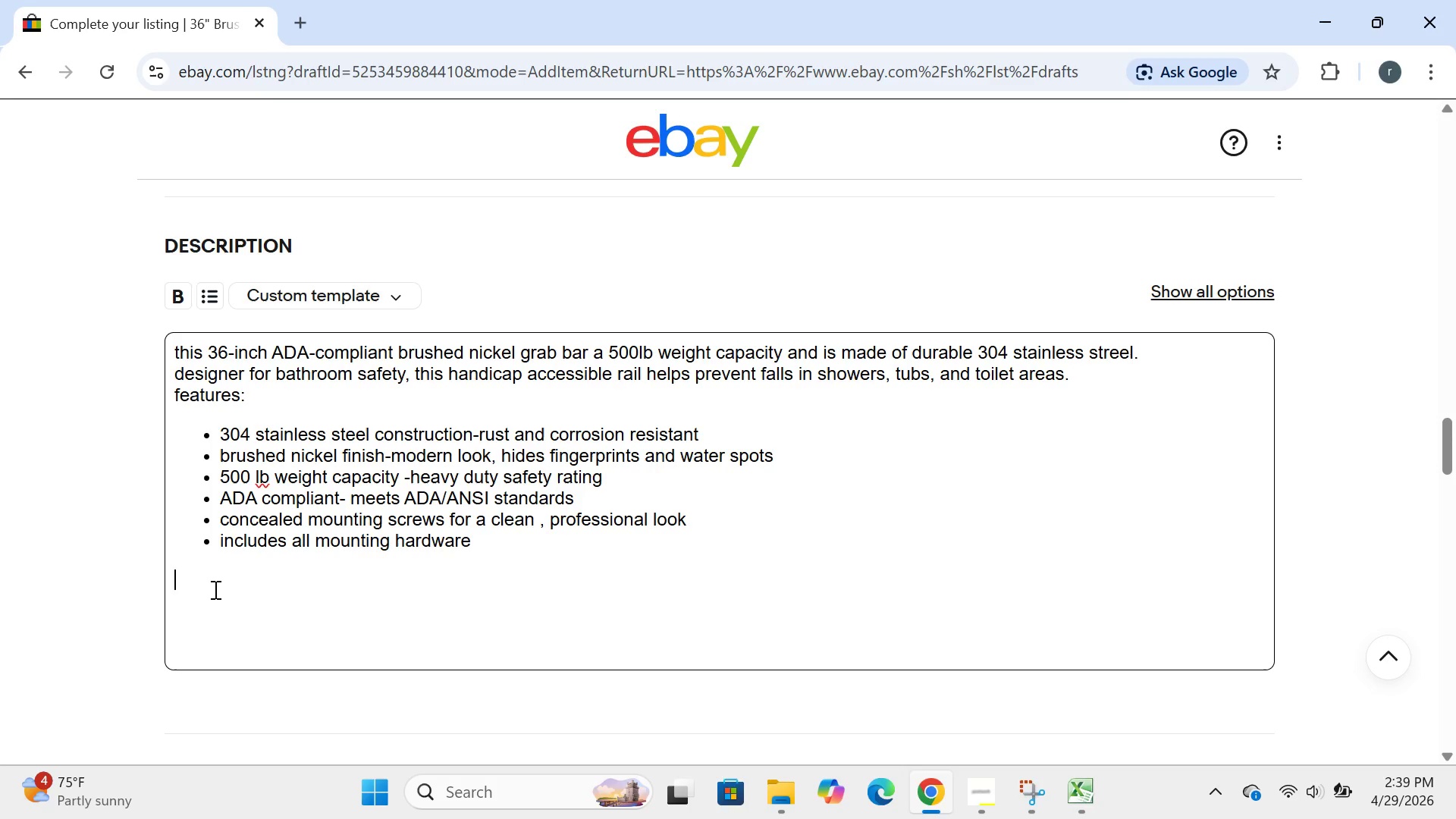 
type(specification:)
 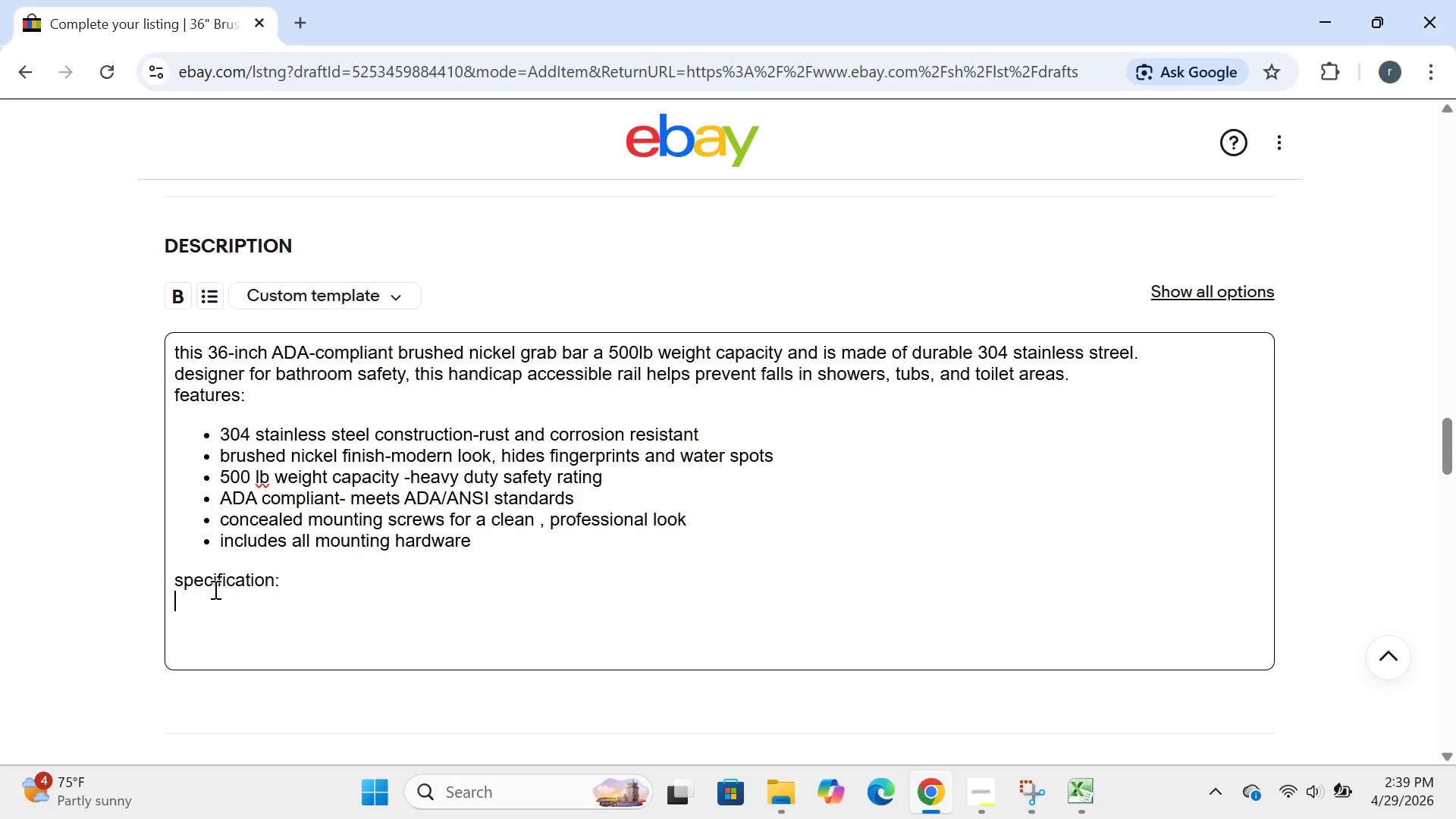 
 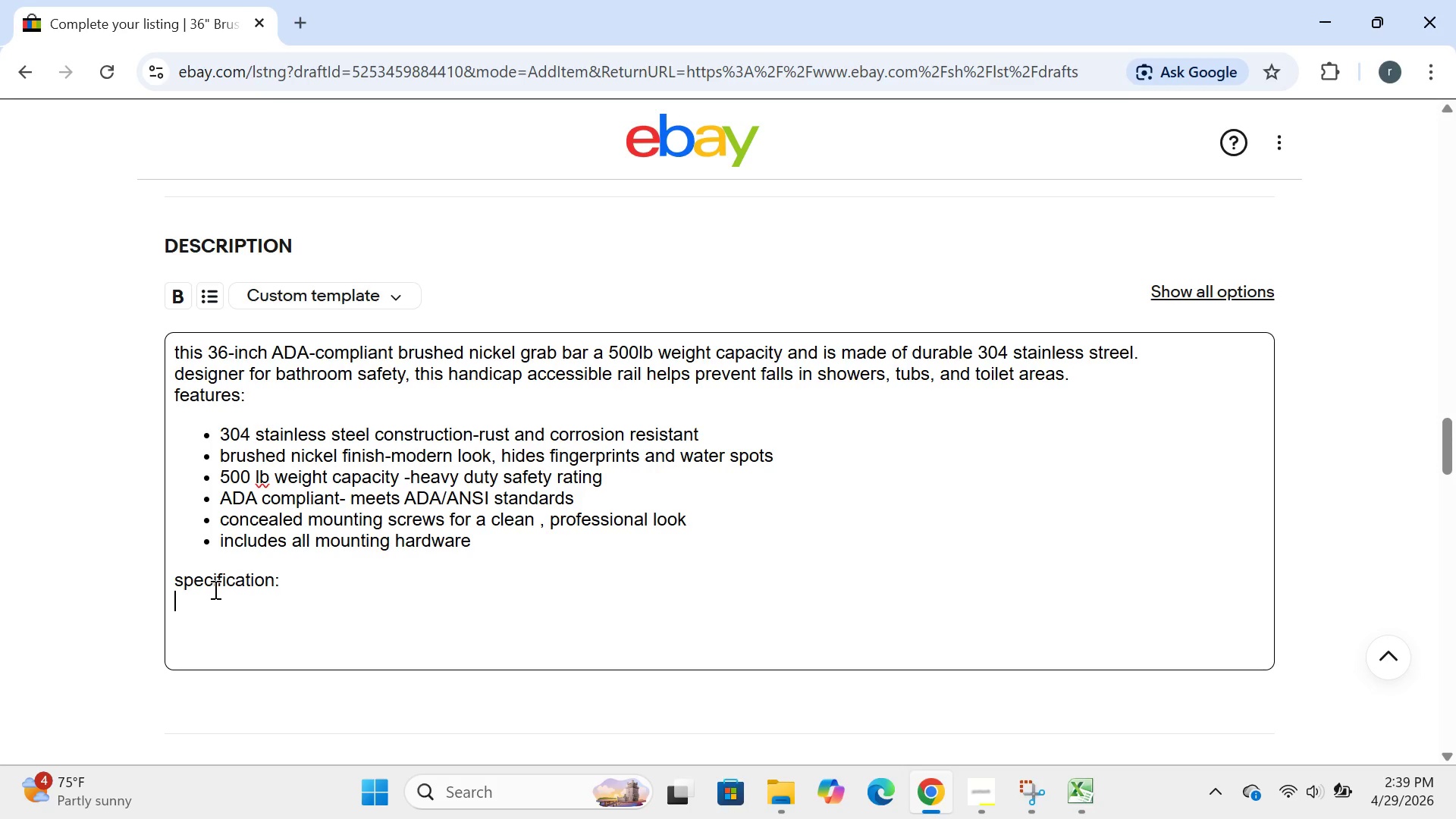 
key(Enter)
 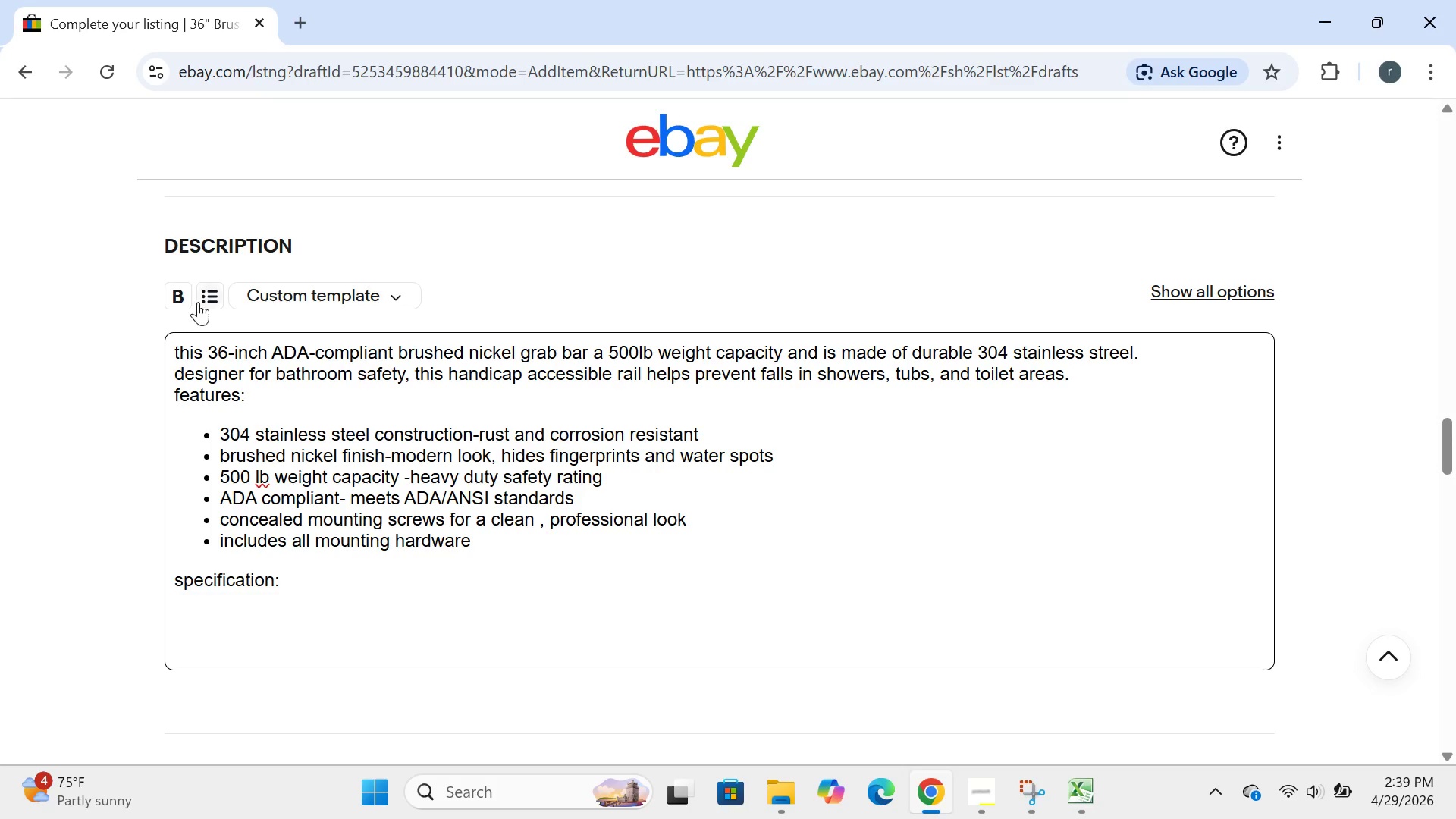 
left_click([213, 295])
 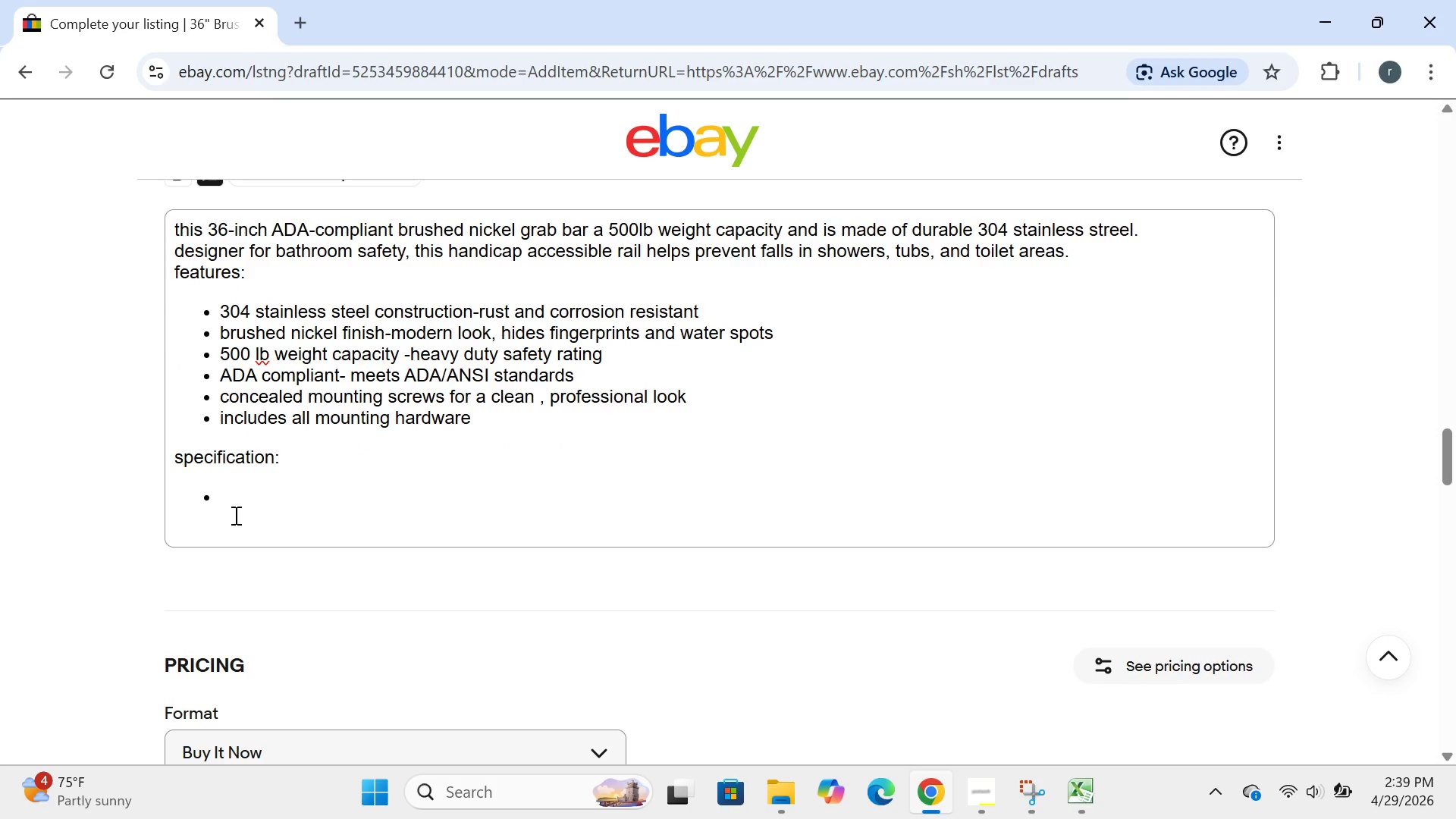 
left_click([232, 504])
 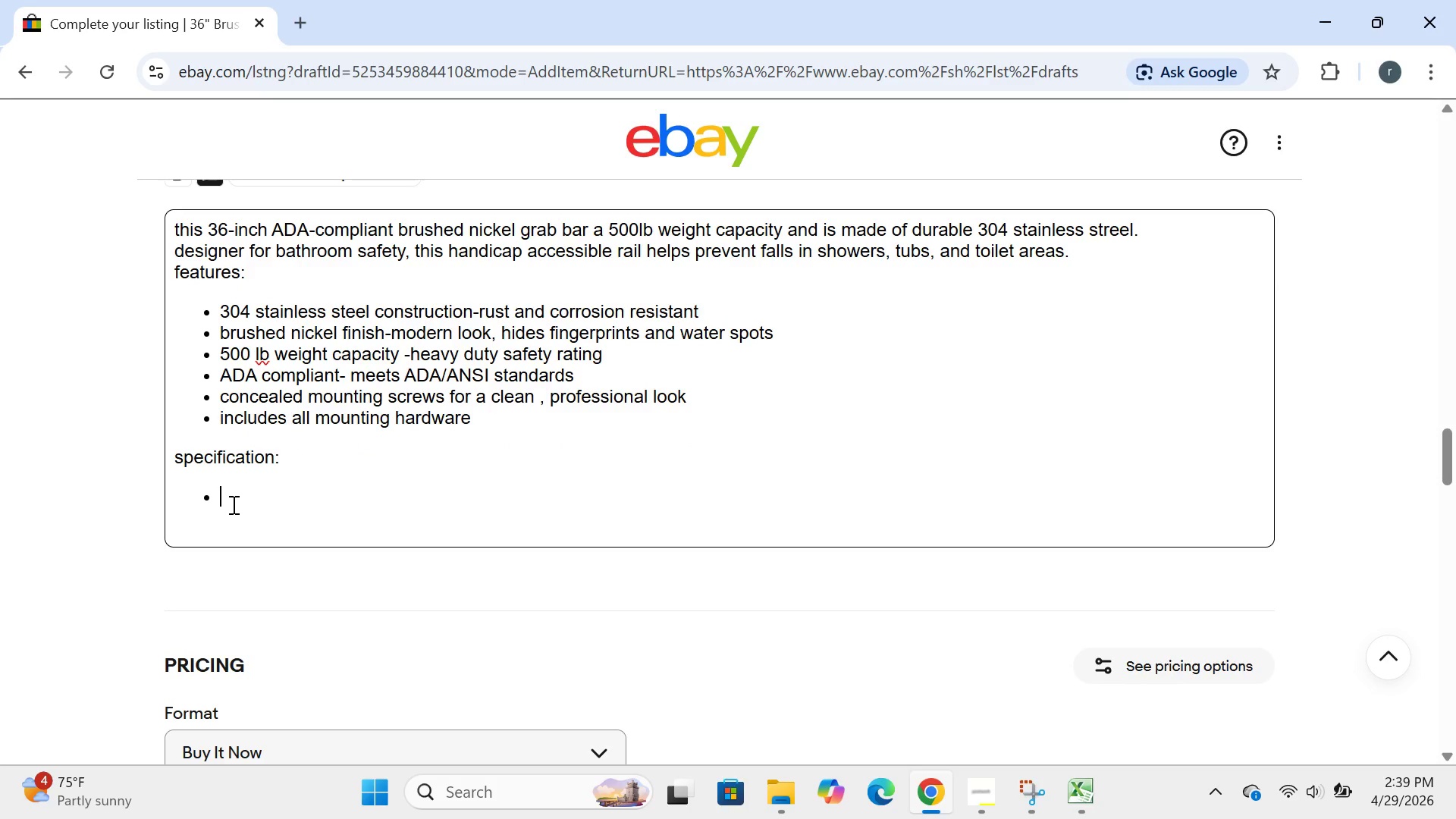 
type(length:36 inches)
 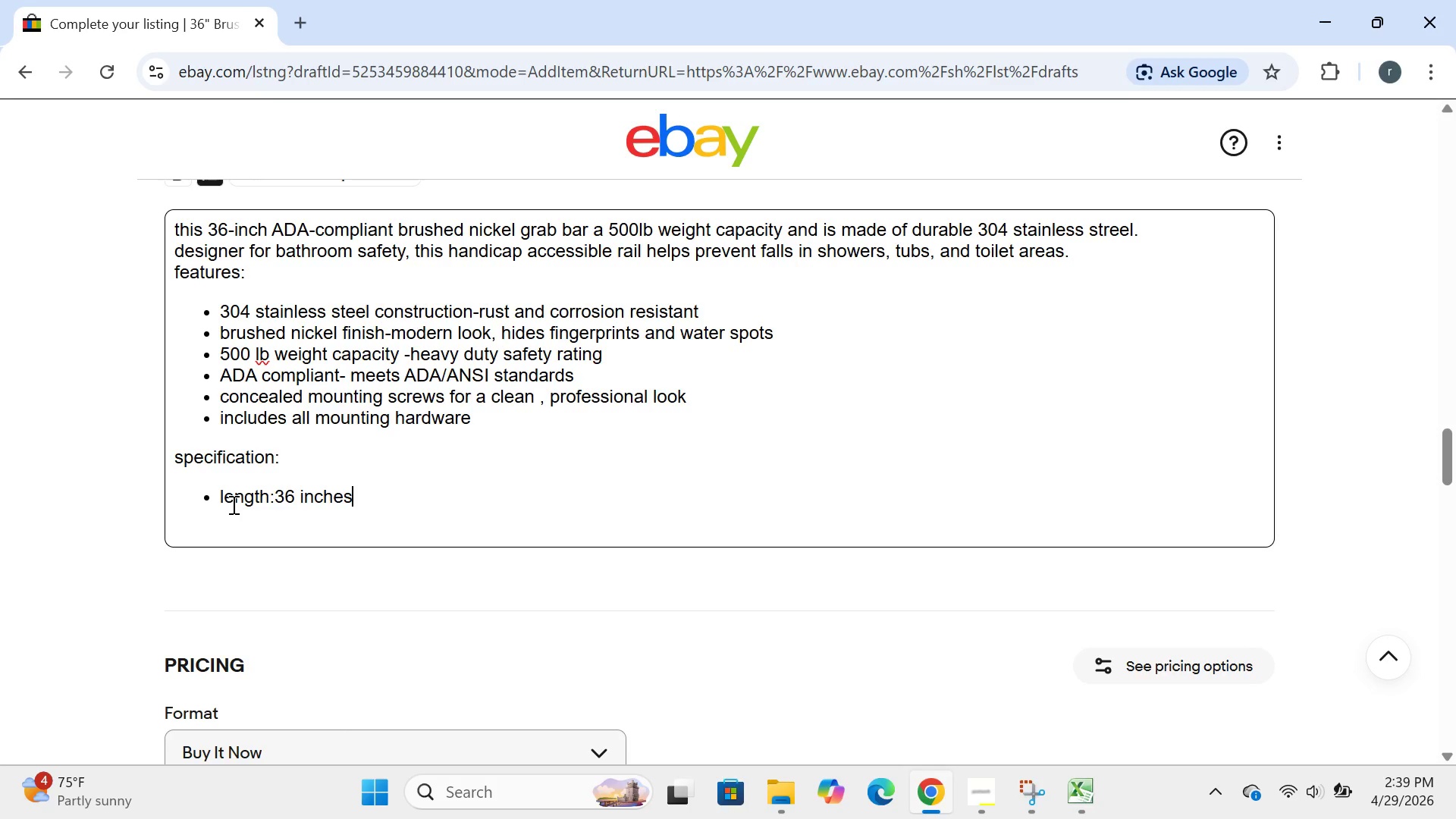 
key(Enter)
 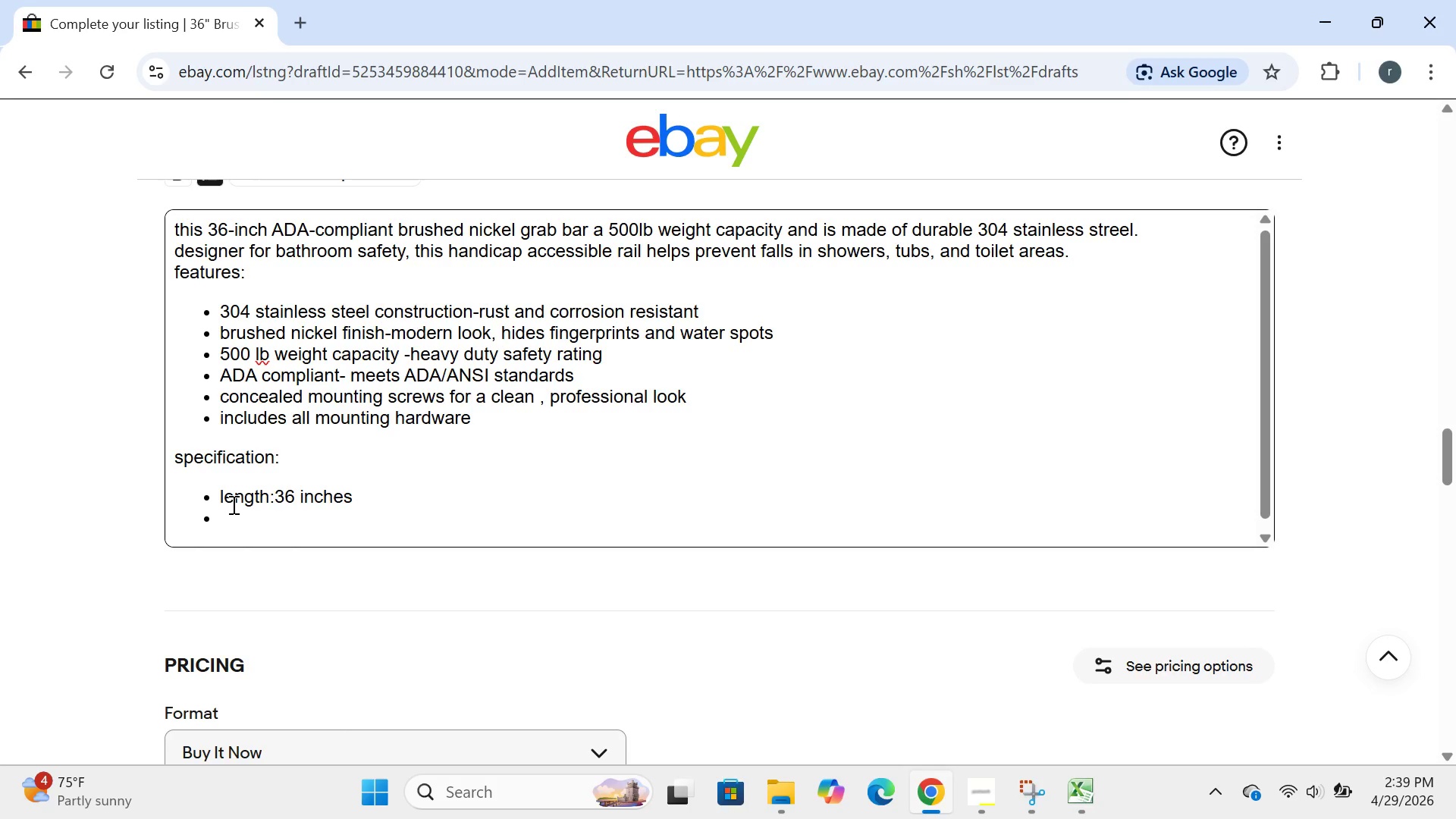 
type(material:304 stainless steel)
 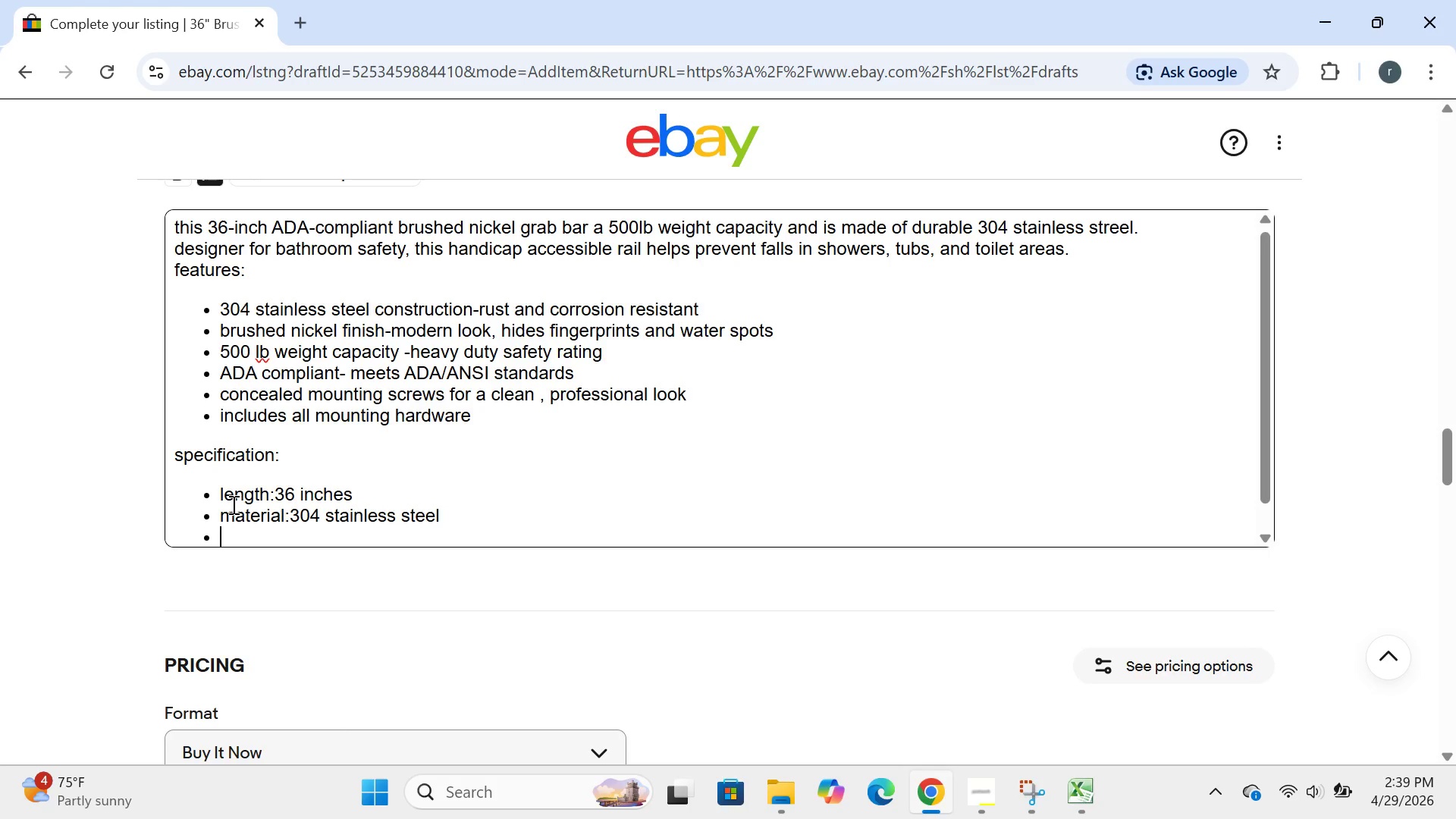 
 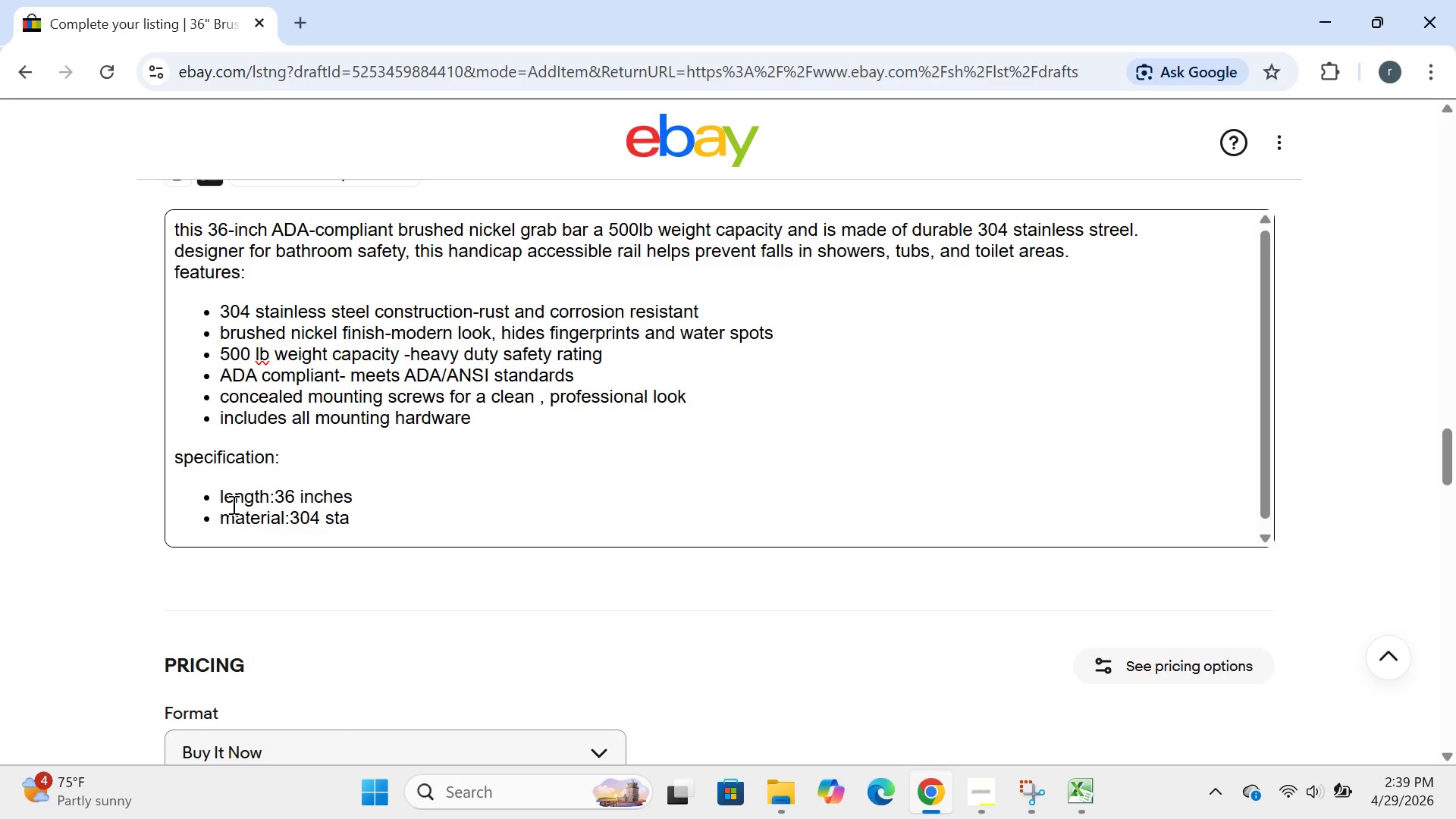 
key(Enter)
 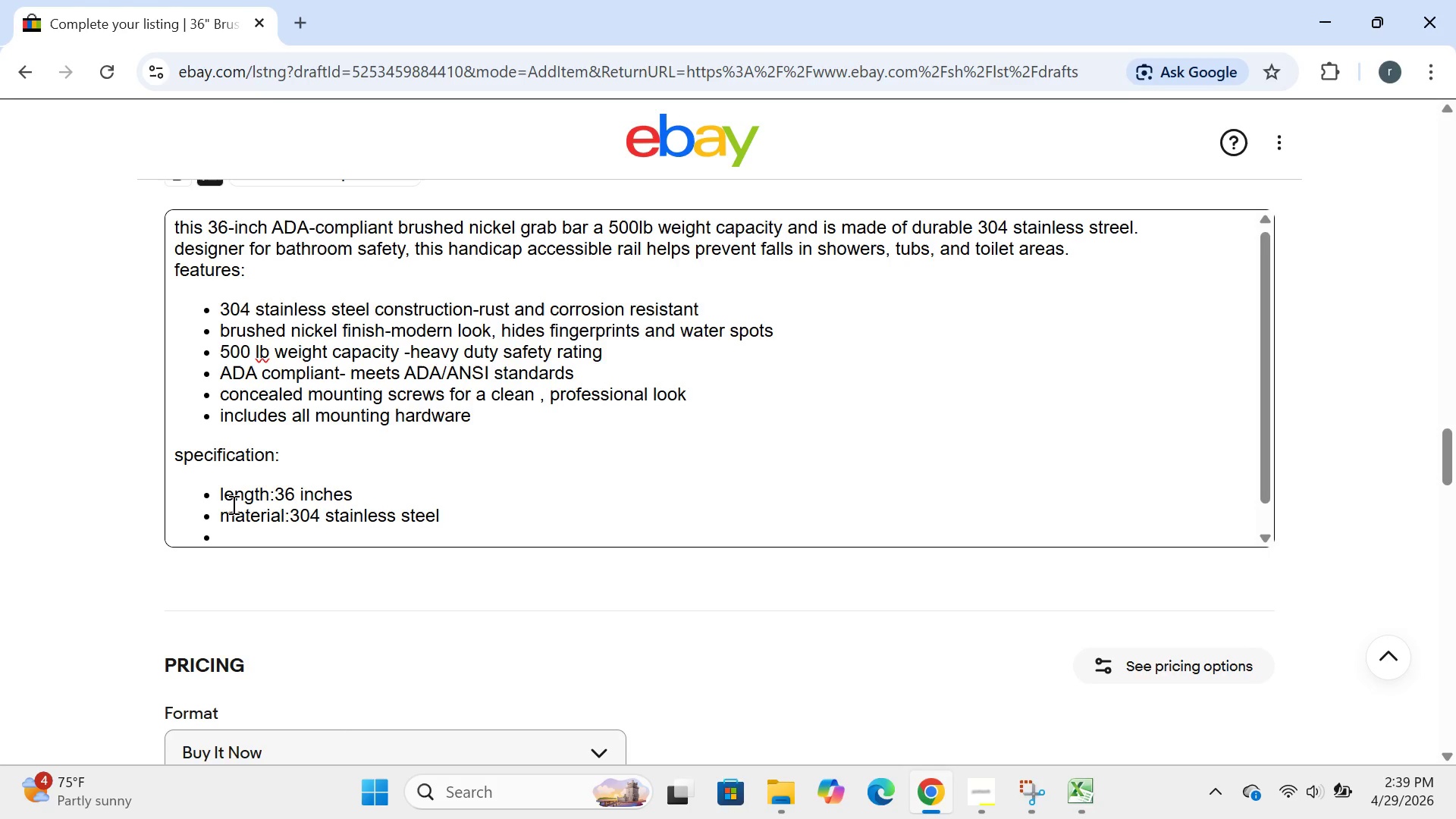 
type(finish")
key(Backspace)
type(L)
key(Backspace)
type(: brushed nickel)
 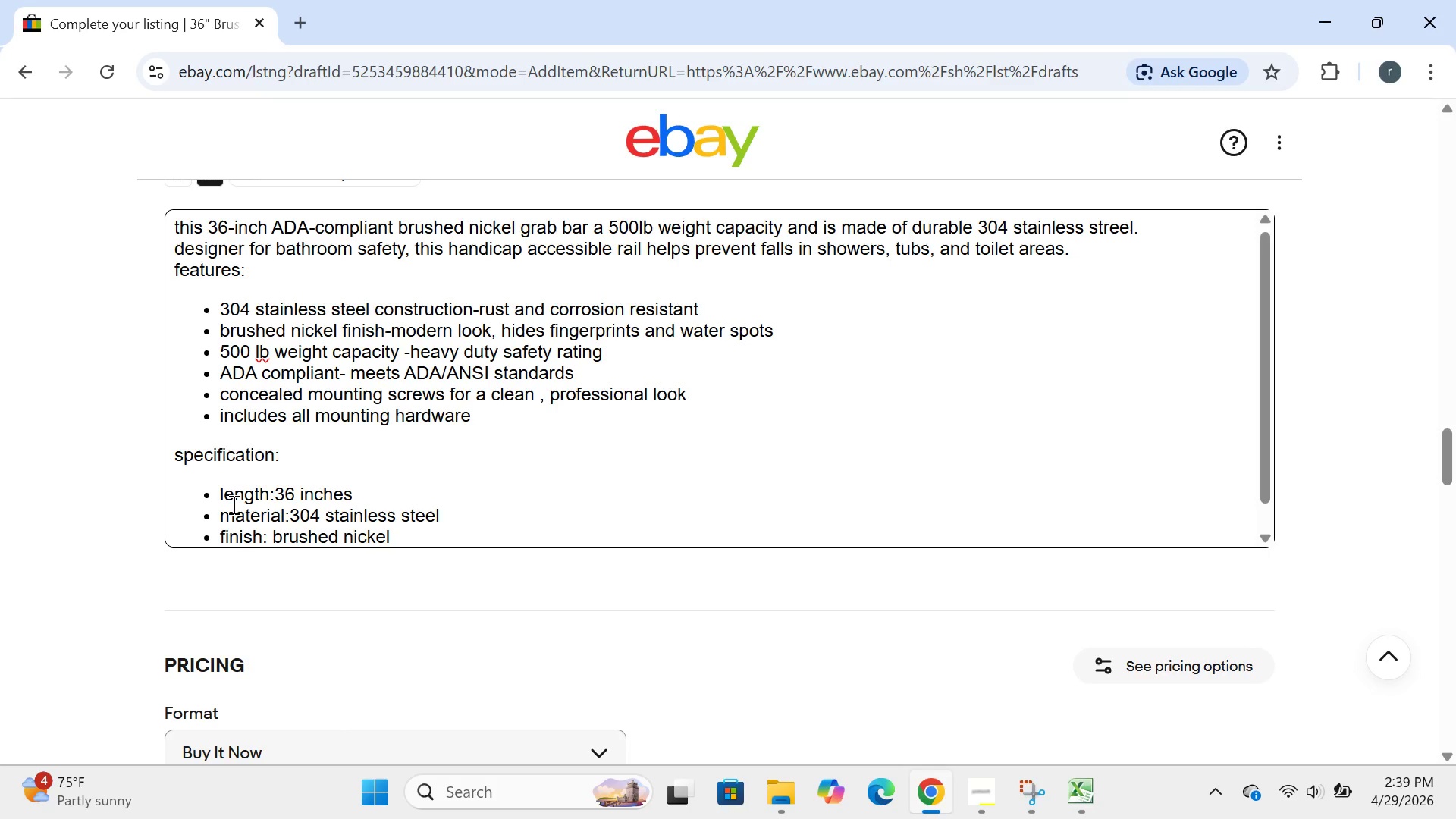 
key(Enter)
 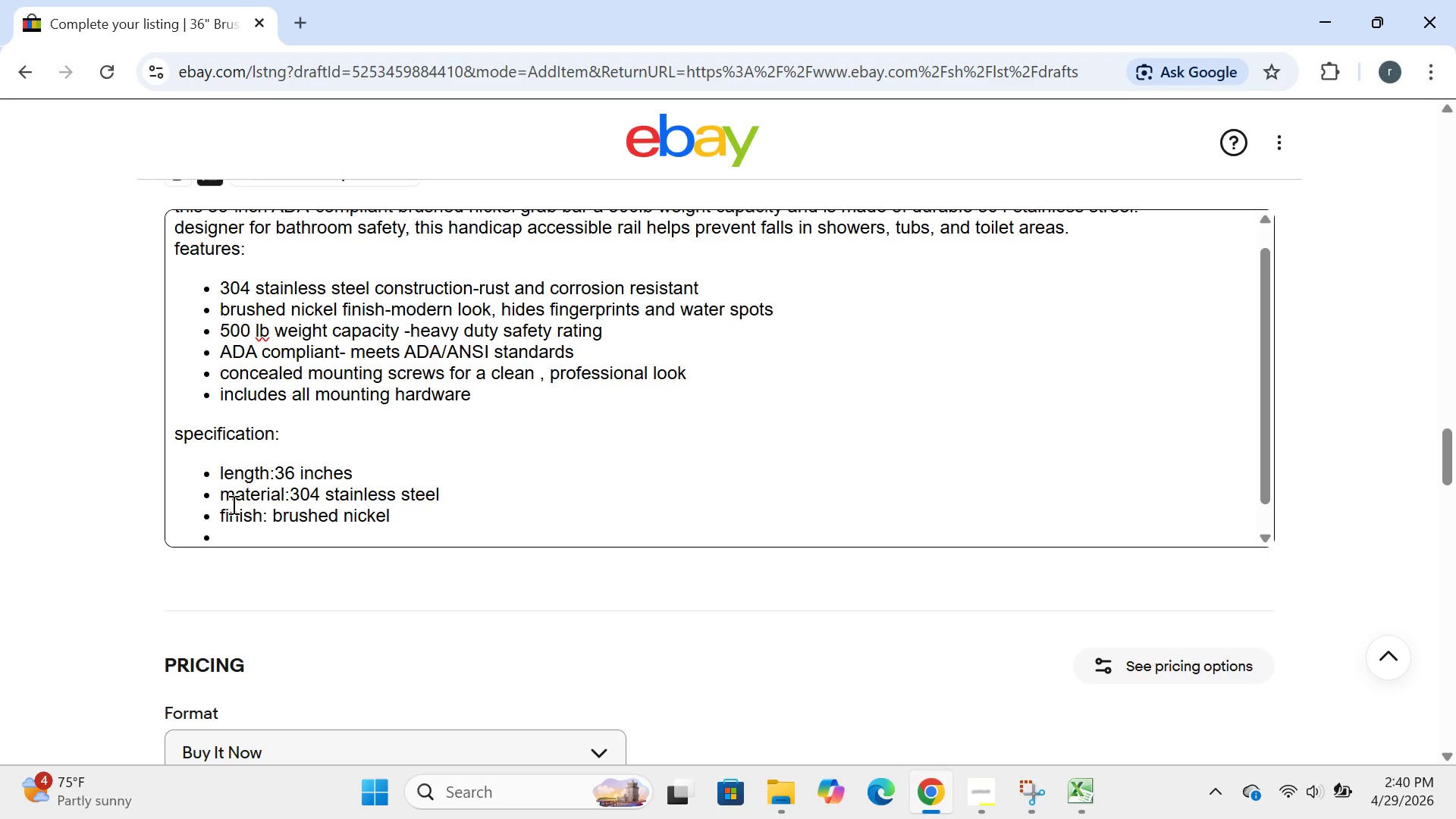 
type(weightcapacity:500 lbs)
 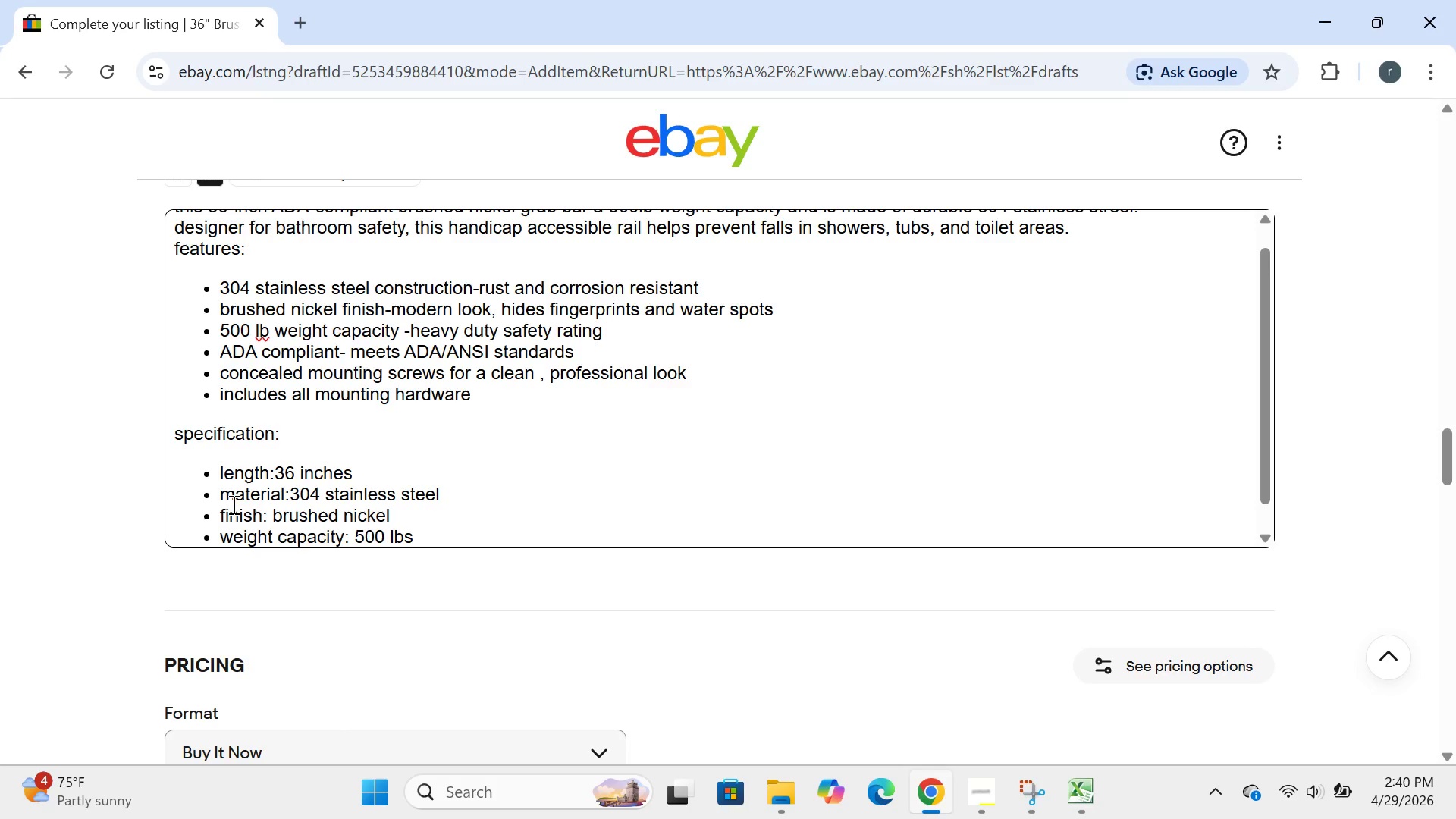 
key(Enter)
 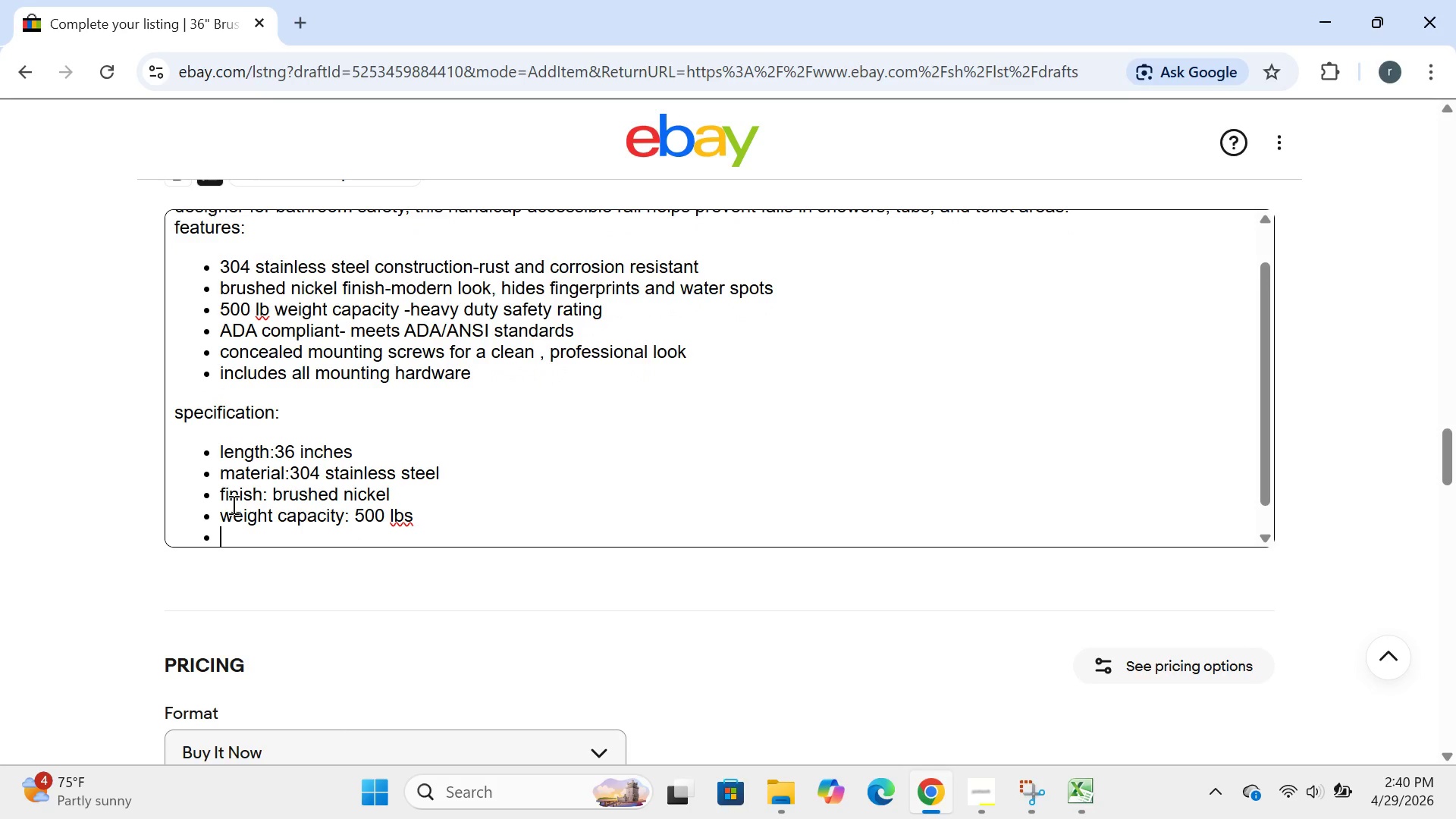 
type(mounting capax)
key(Backspace)
type(city)
key(Backspace)
type(:500)
 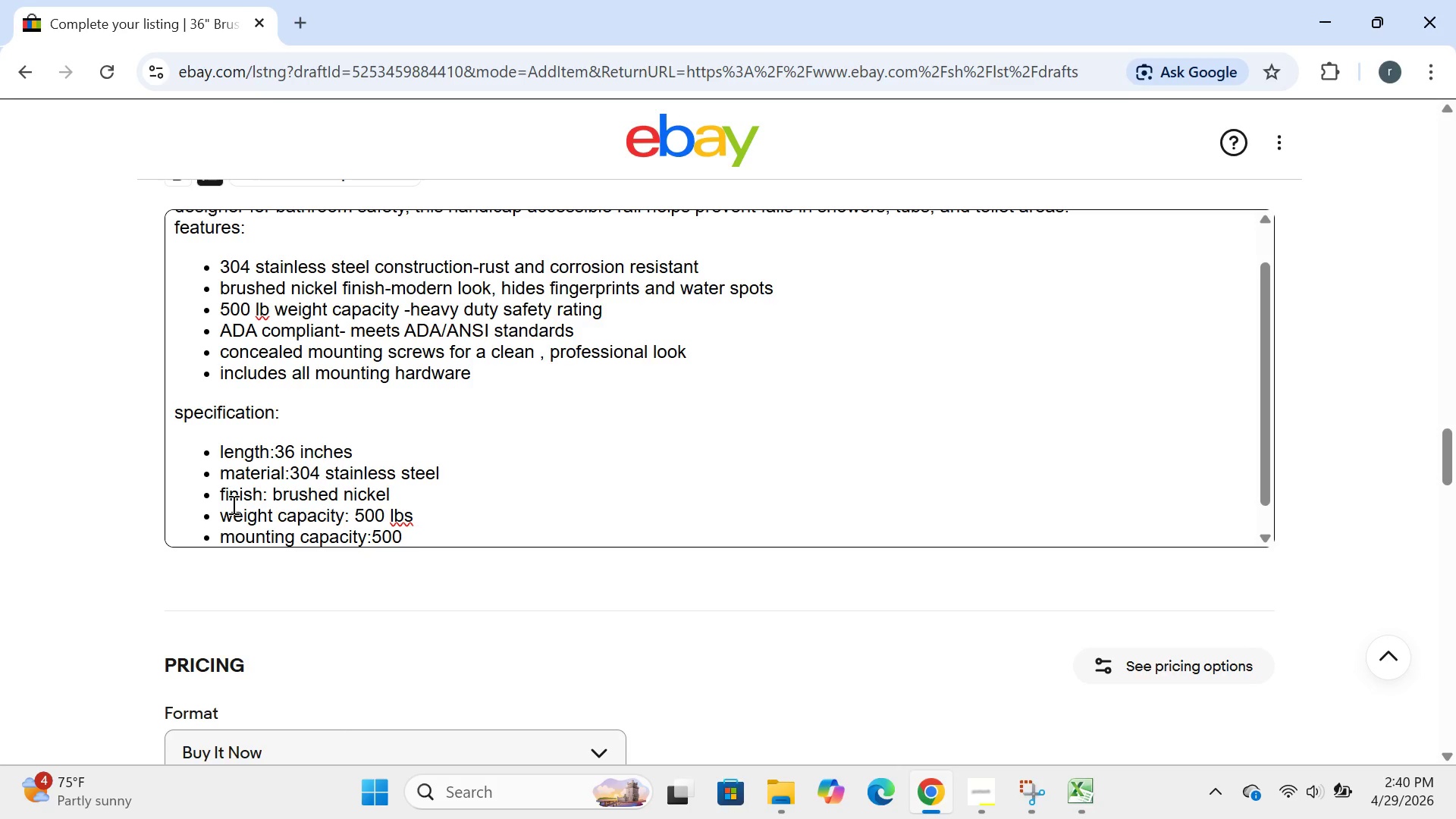 
hold_key(key=Slash, duration=0.45)
 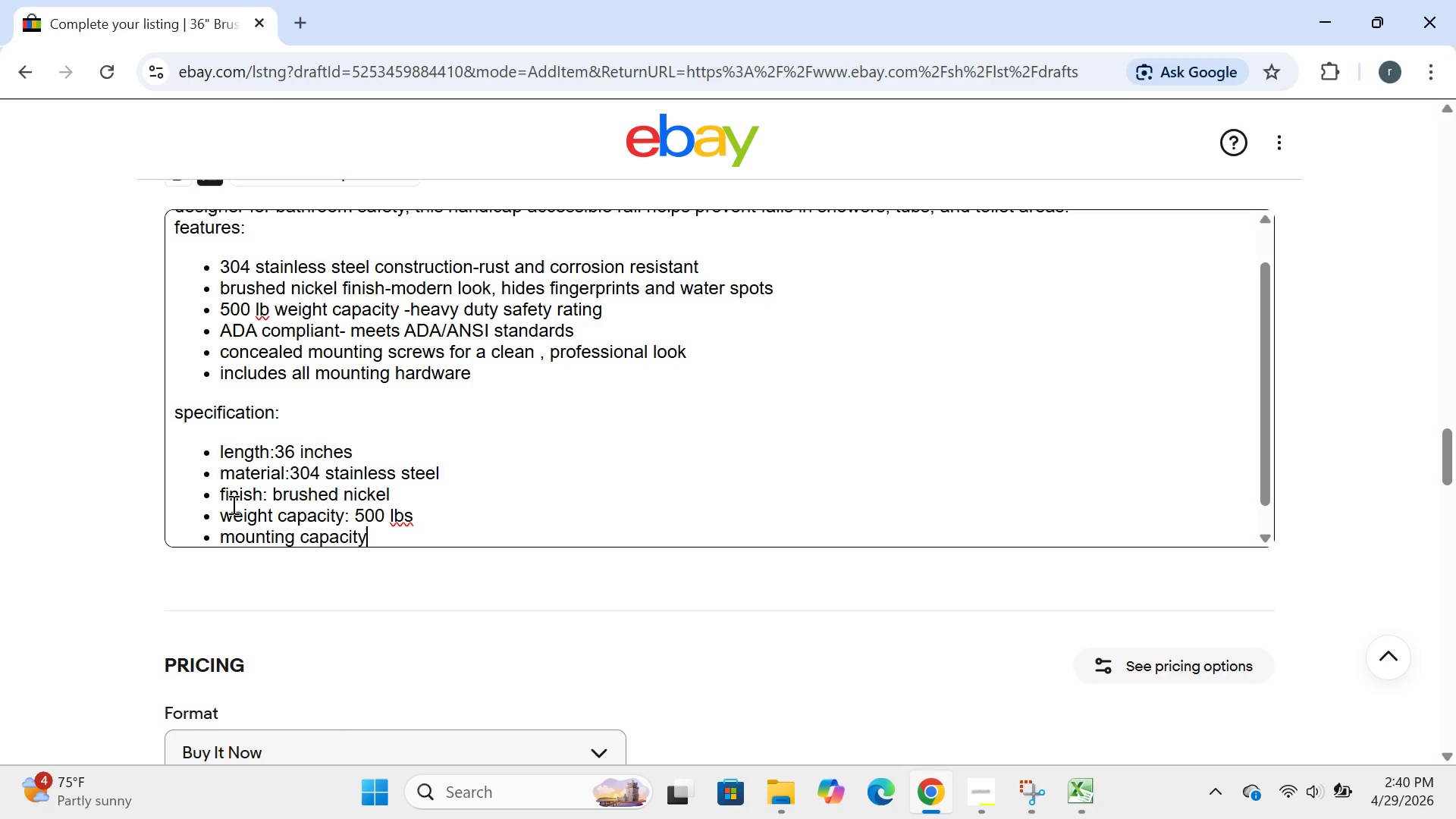 
key(Backspace)
key(Backspace)
key(Backspace)
key(Backspace)
key(Backspace)
key(Backspace)
key(Backspace)
key(Backspace)
key(Backspace)
key(Backspace)
key(Backspace)
key(Backspace)
type(type: wall moune)
key(Backspace)
type(ted)
 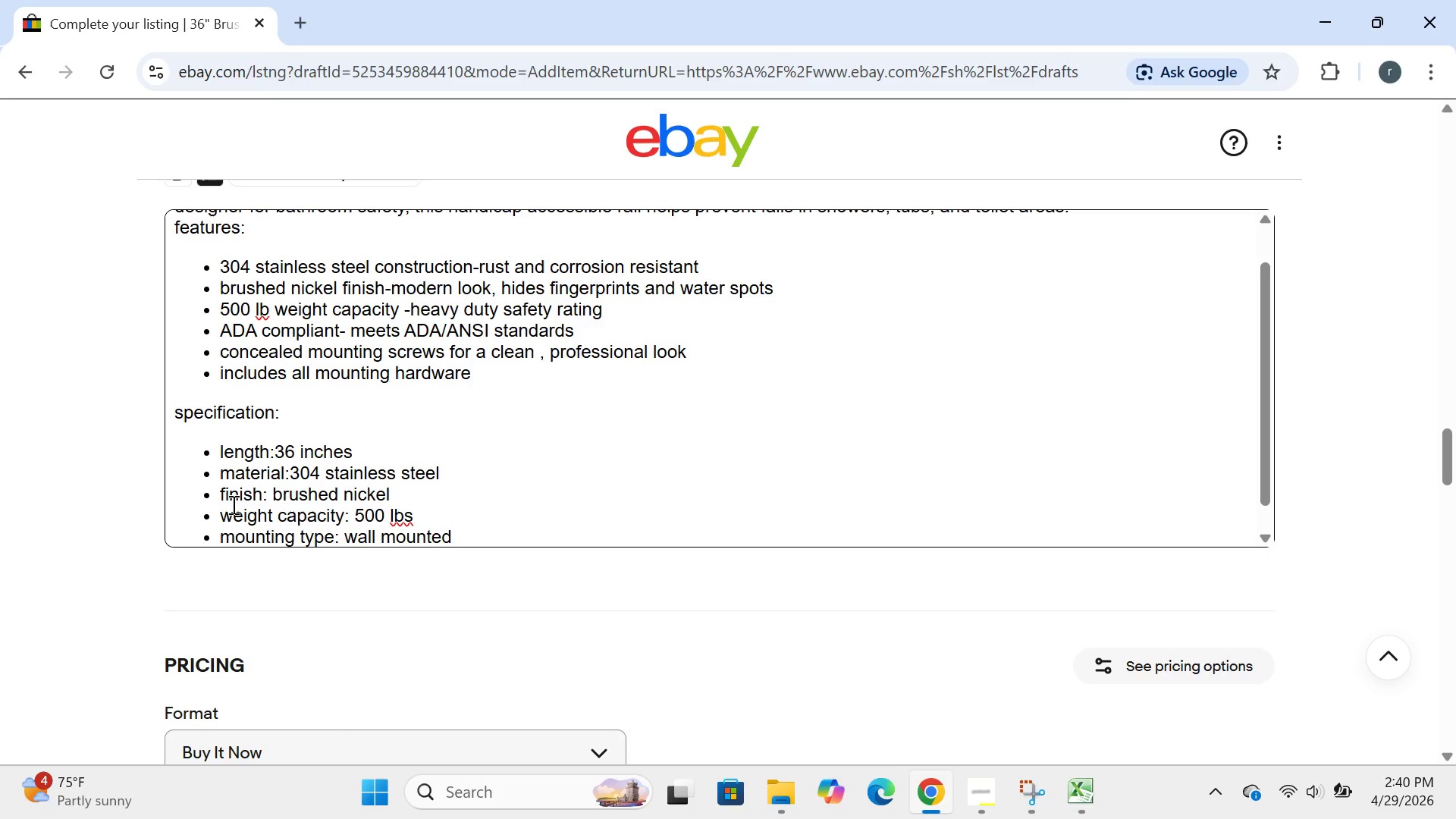 
key(Enter)
 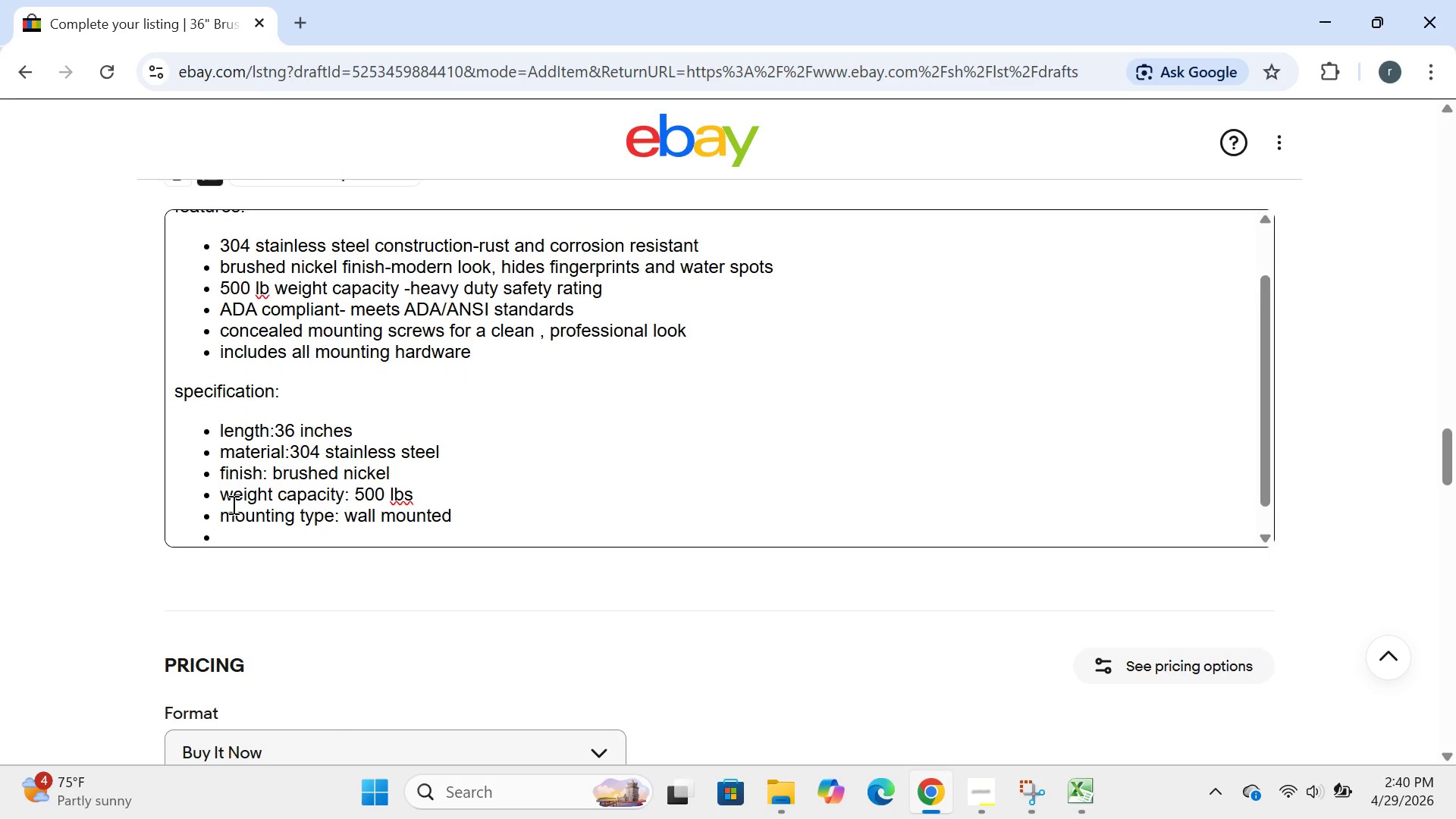 
type(ADA C)
key(Backspace)
type(compiant )
key(Backspace)
type(:yes)
 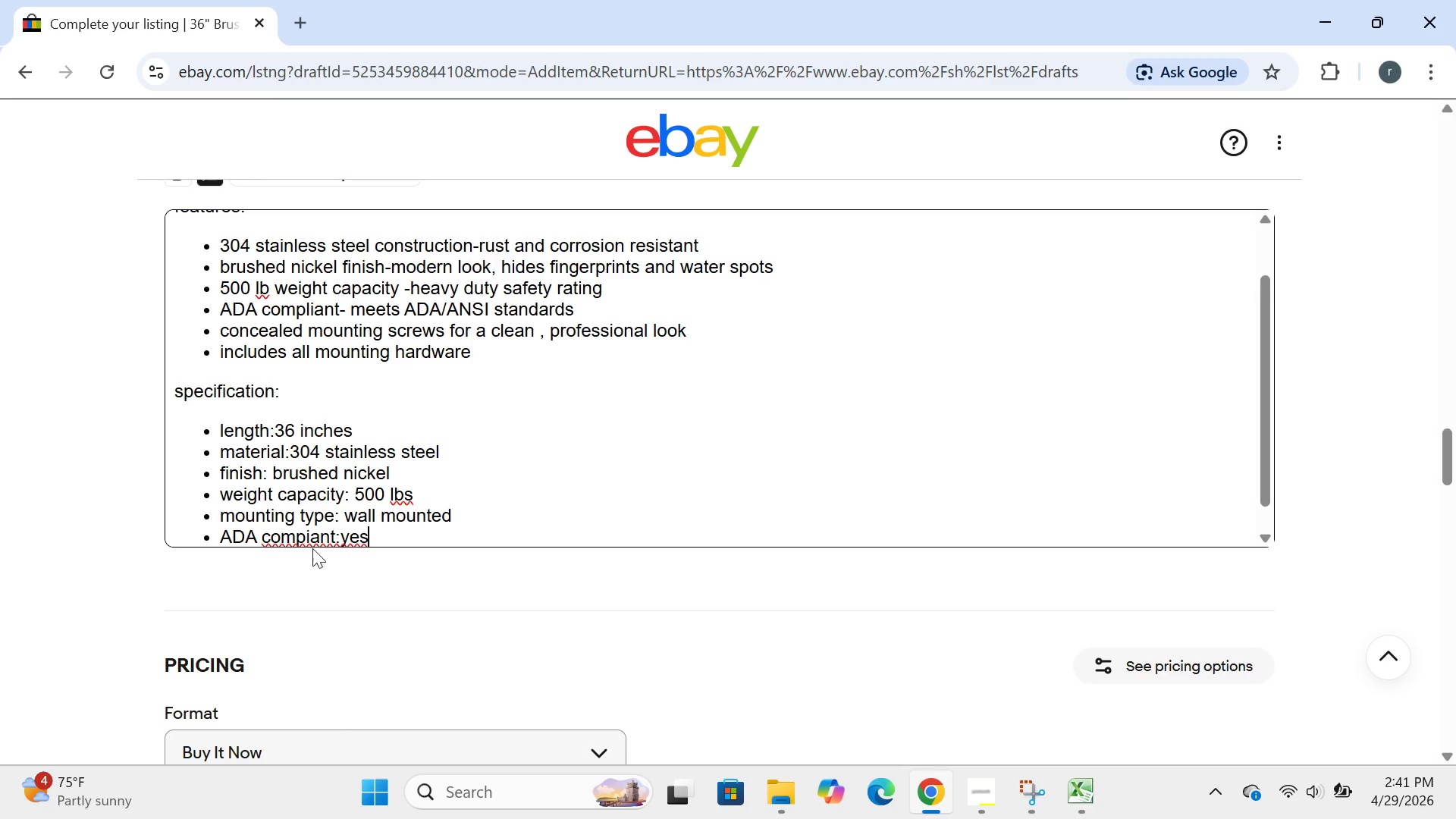 
left_click([303, 539])
 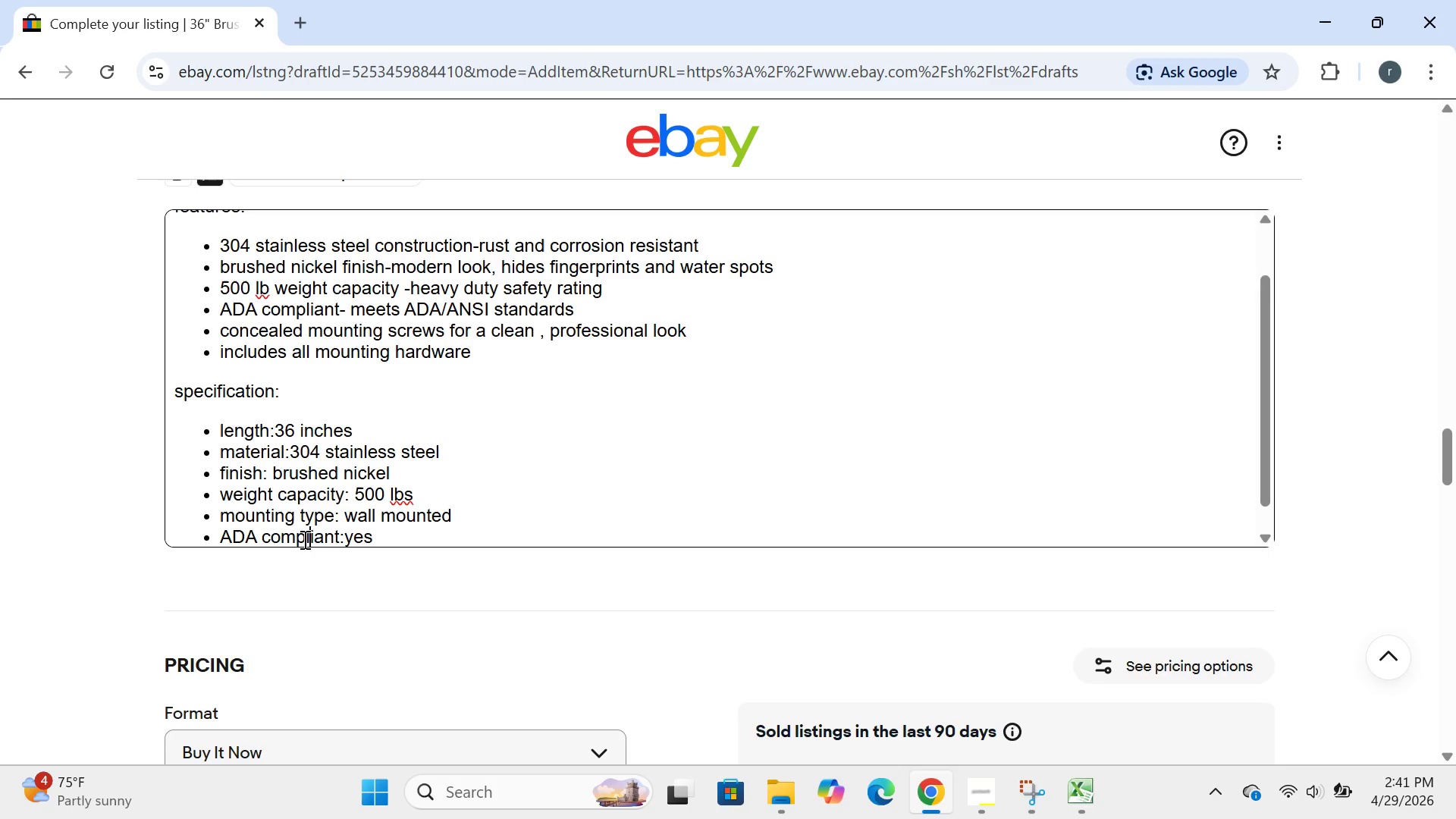 
key(L)
 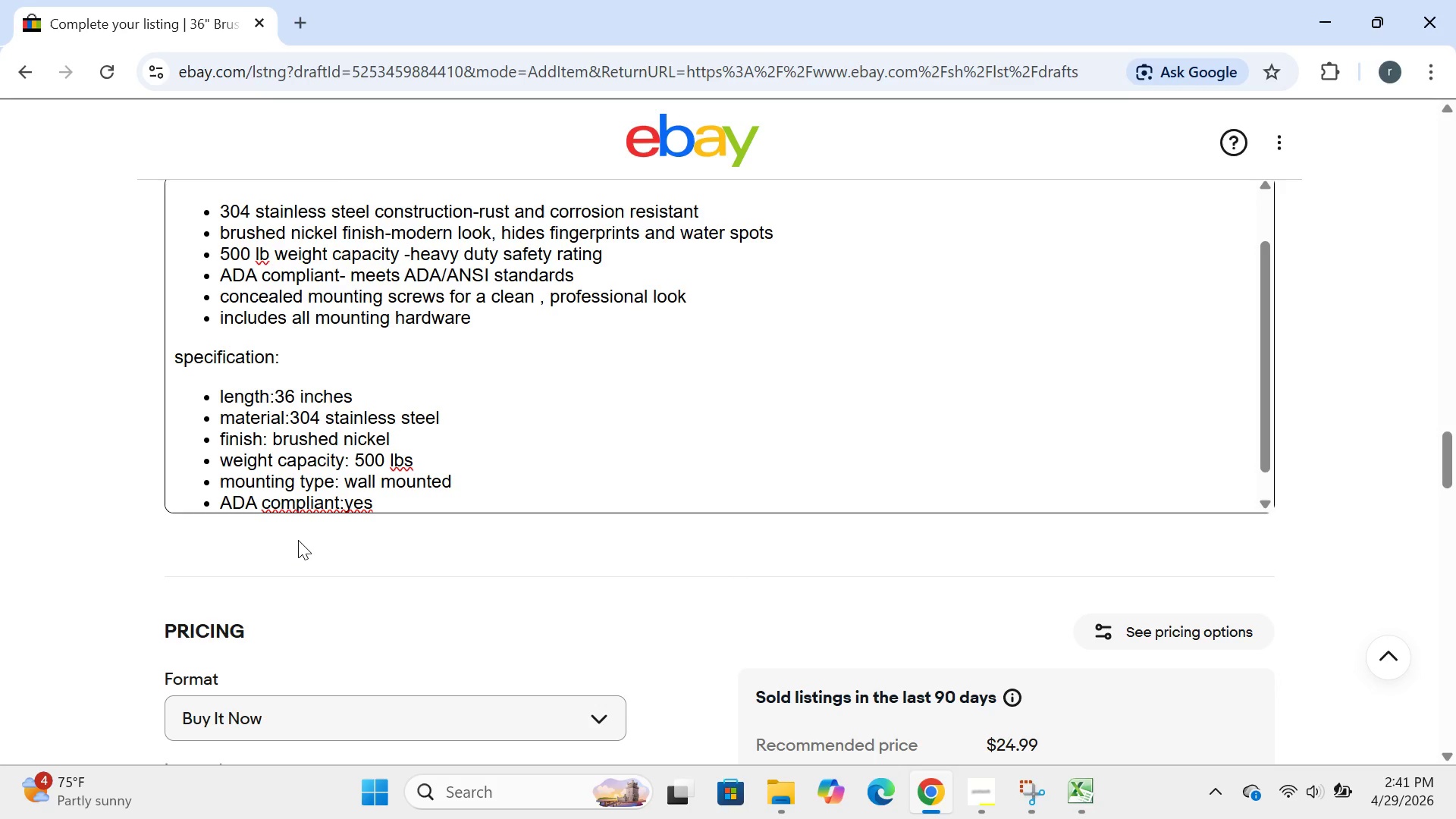 
wait(14.17)
 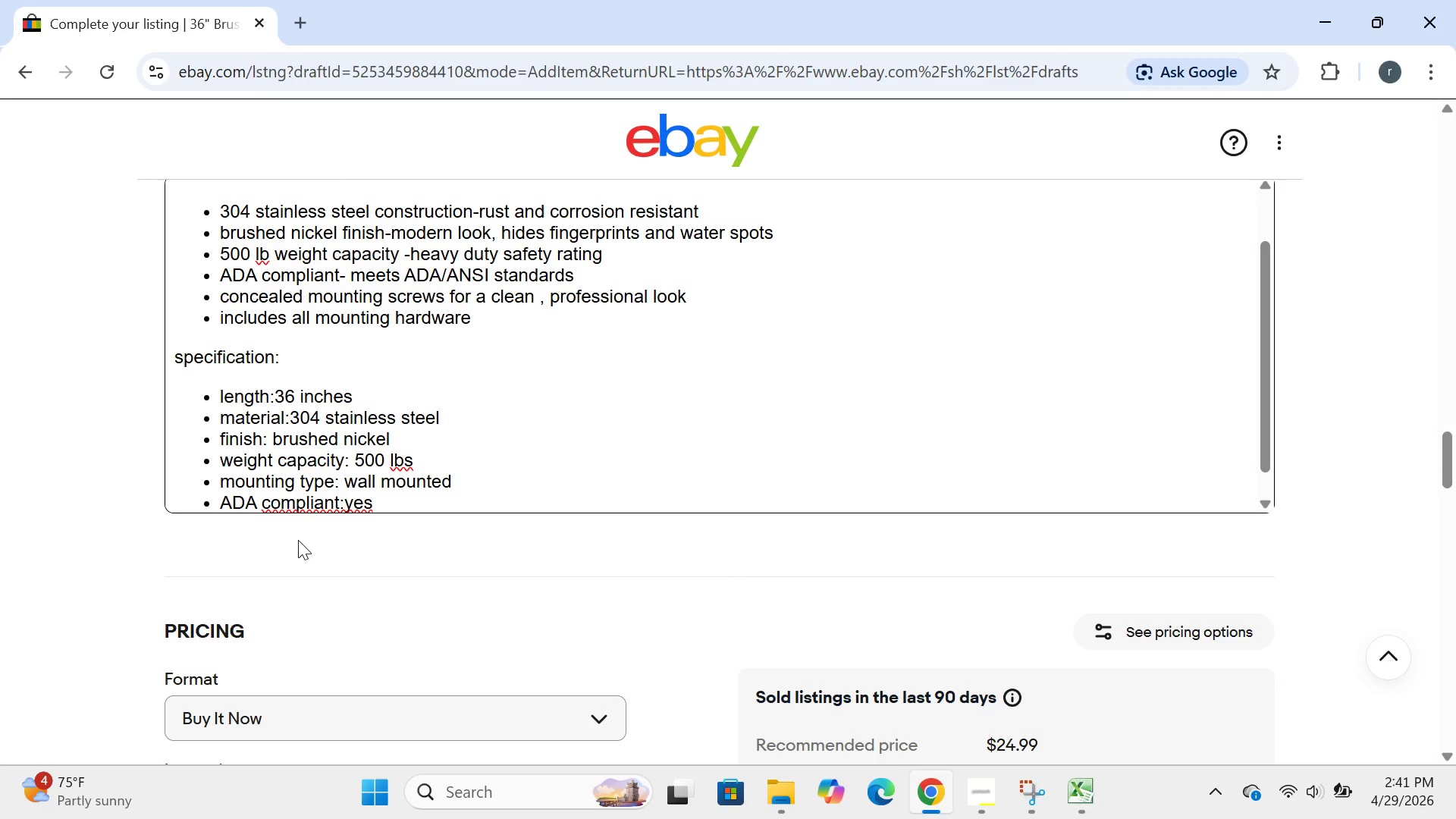 
left_click([343, 507])
 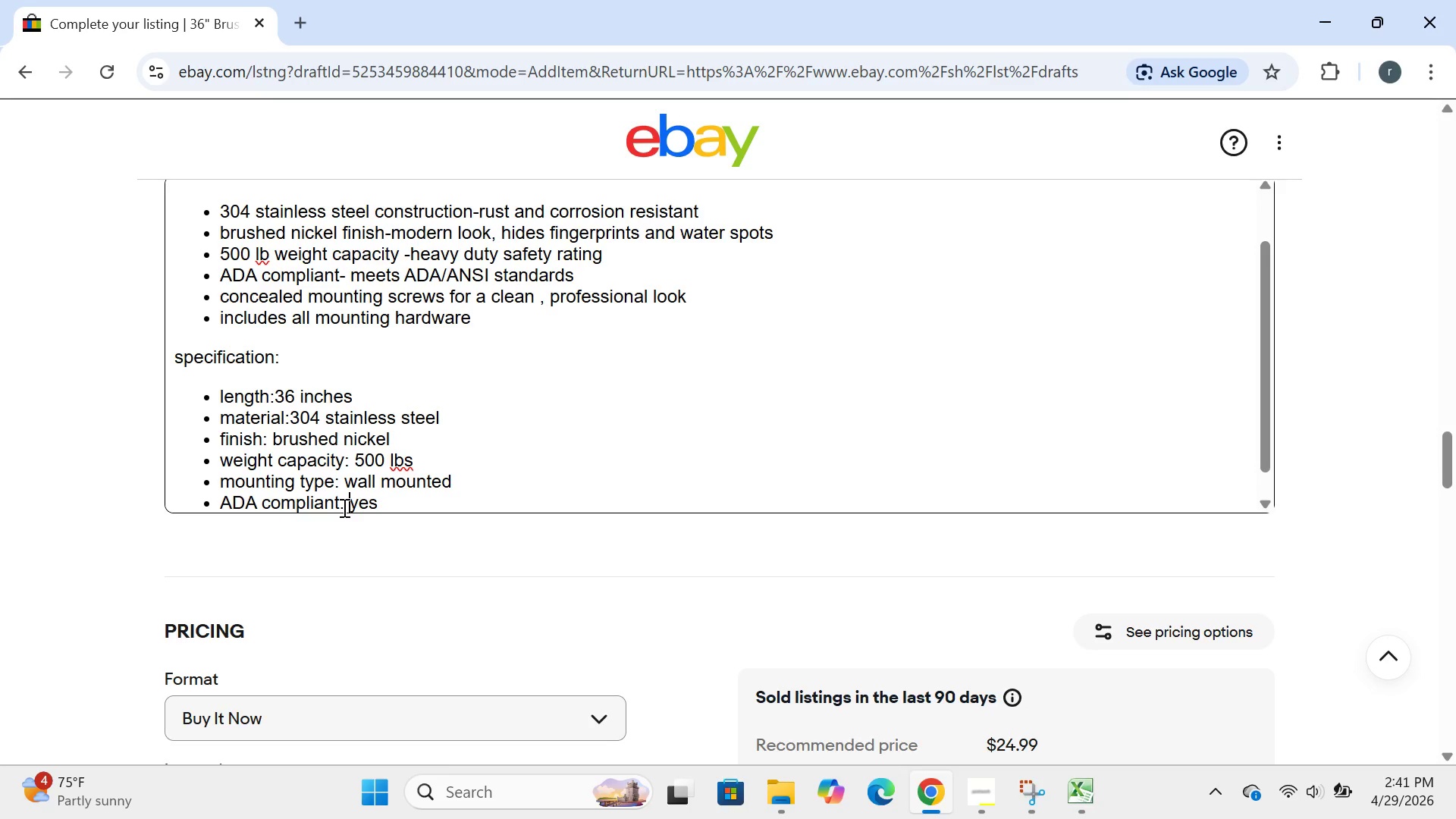 
key(Space)
 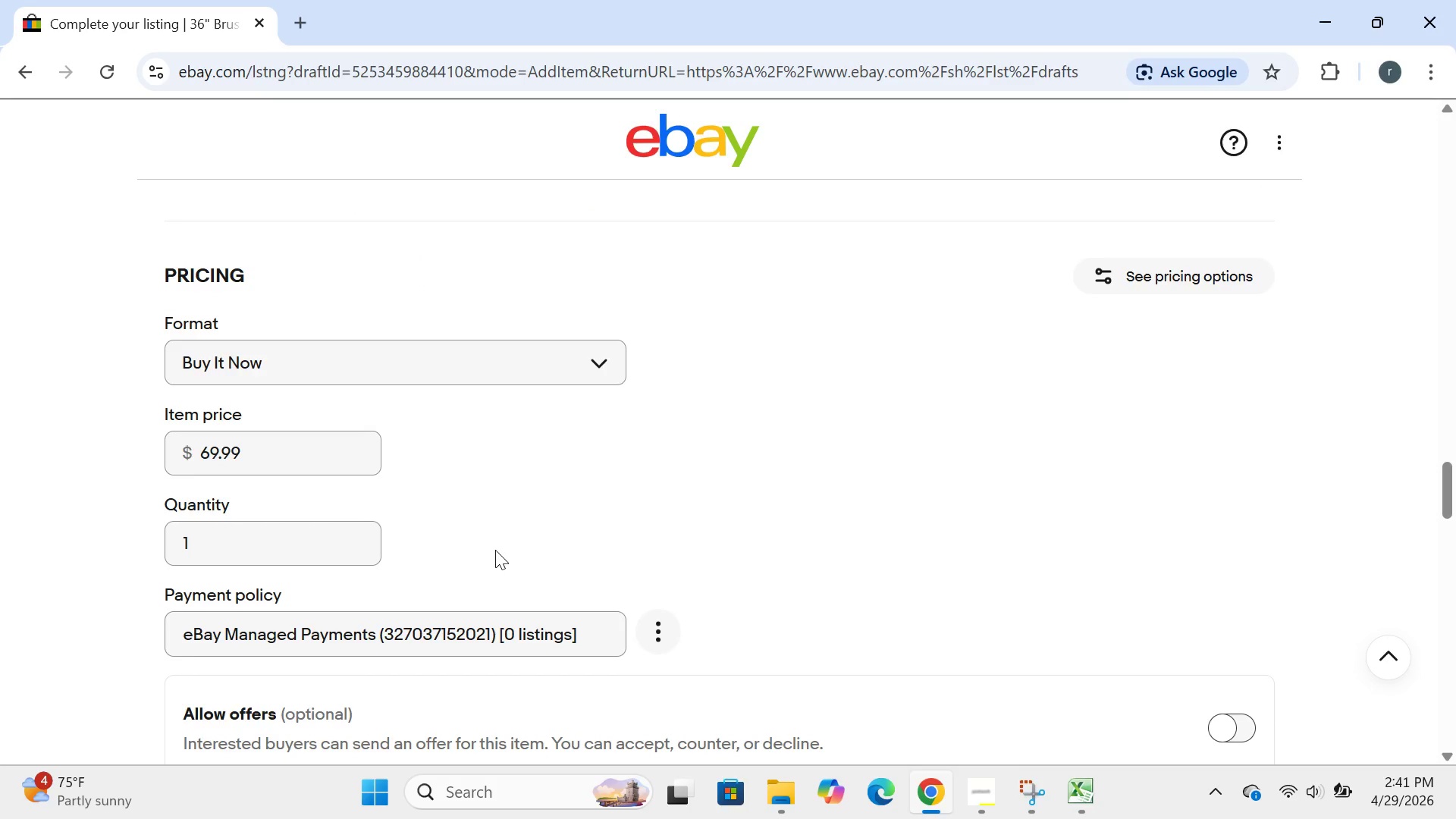 
wait(5.28)
 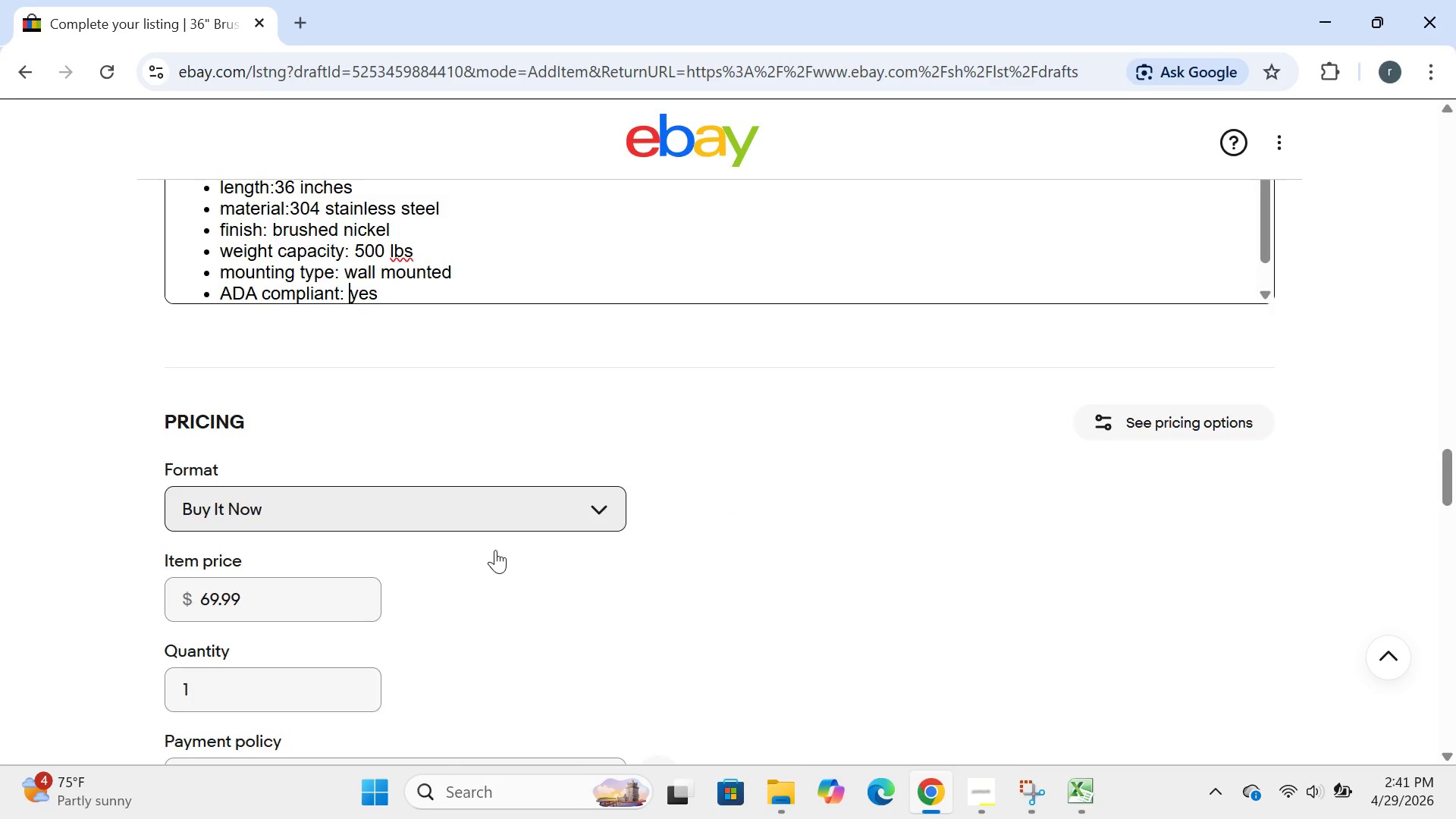 
left_click([295, 459])
 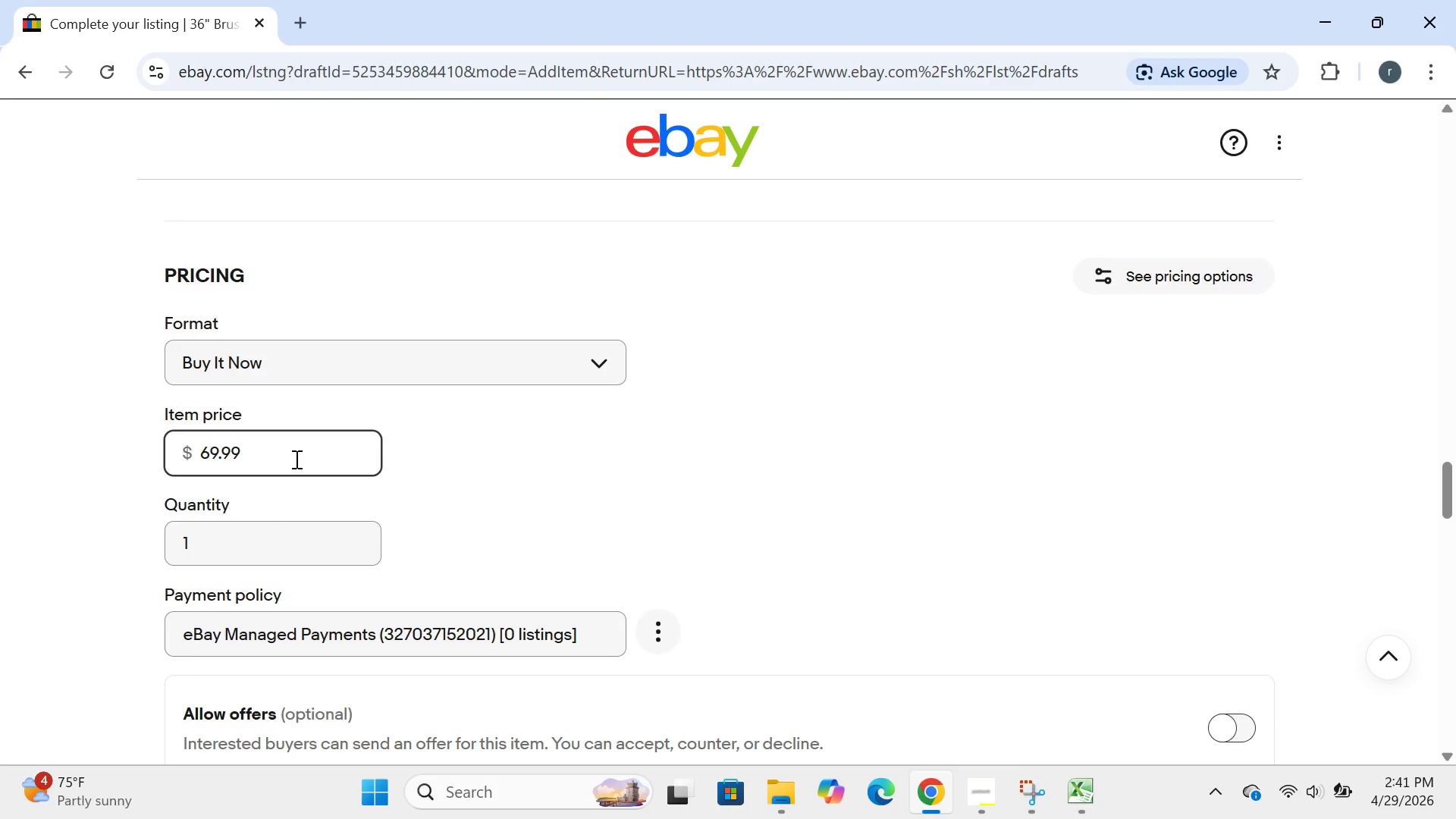 
key(Backspace)
key(Backspace)
key(Backspace)
key(Backspace)
key(Backspace)
type(94.50)
 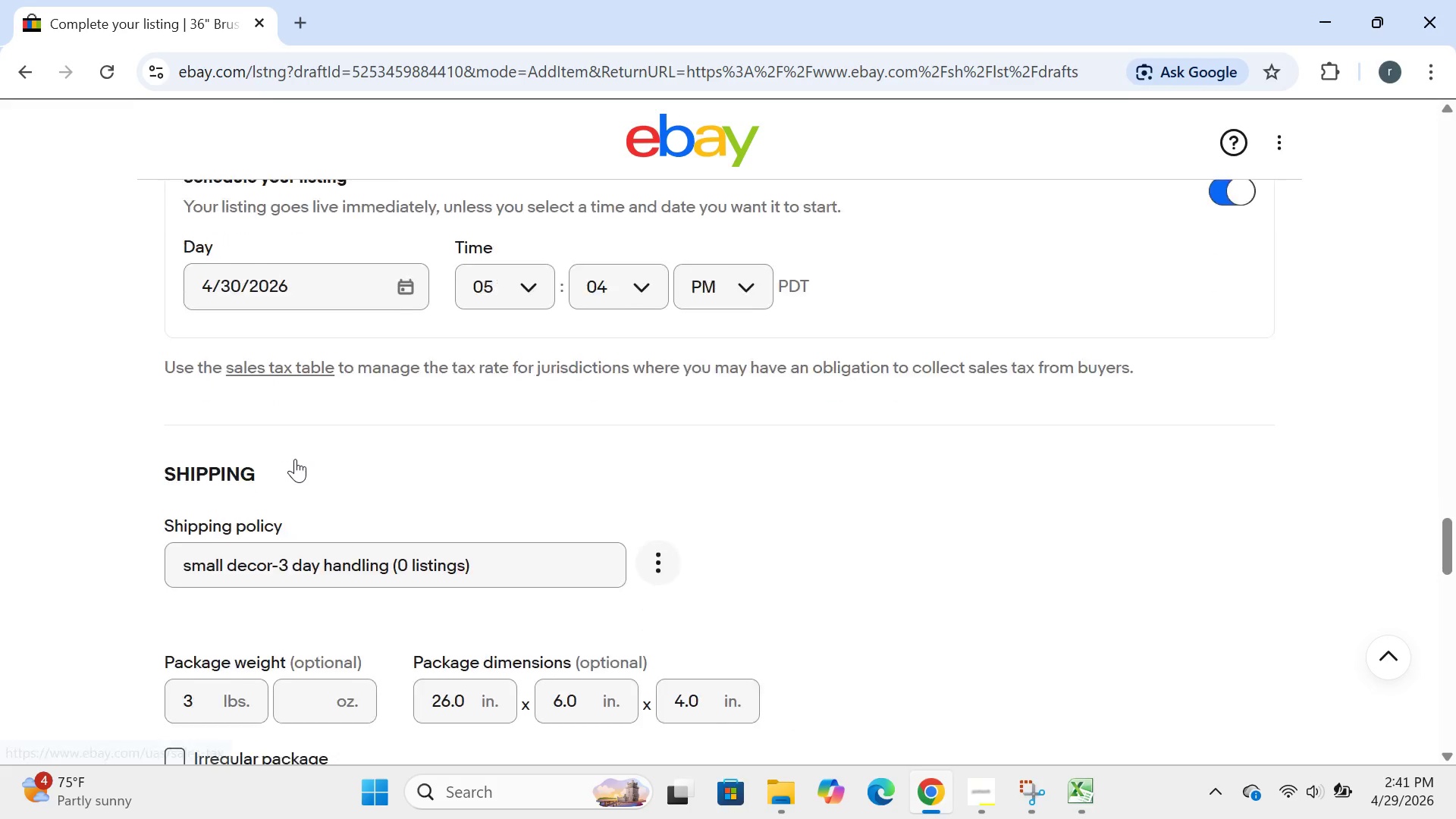 
wait(5.25)
 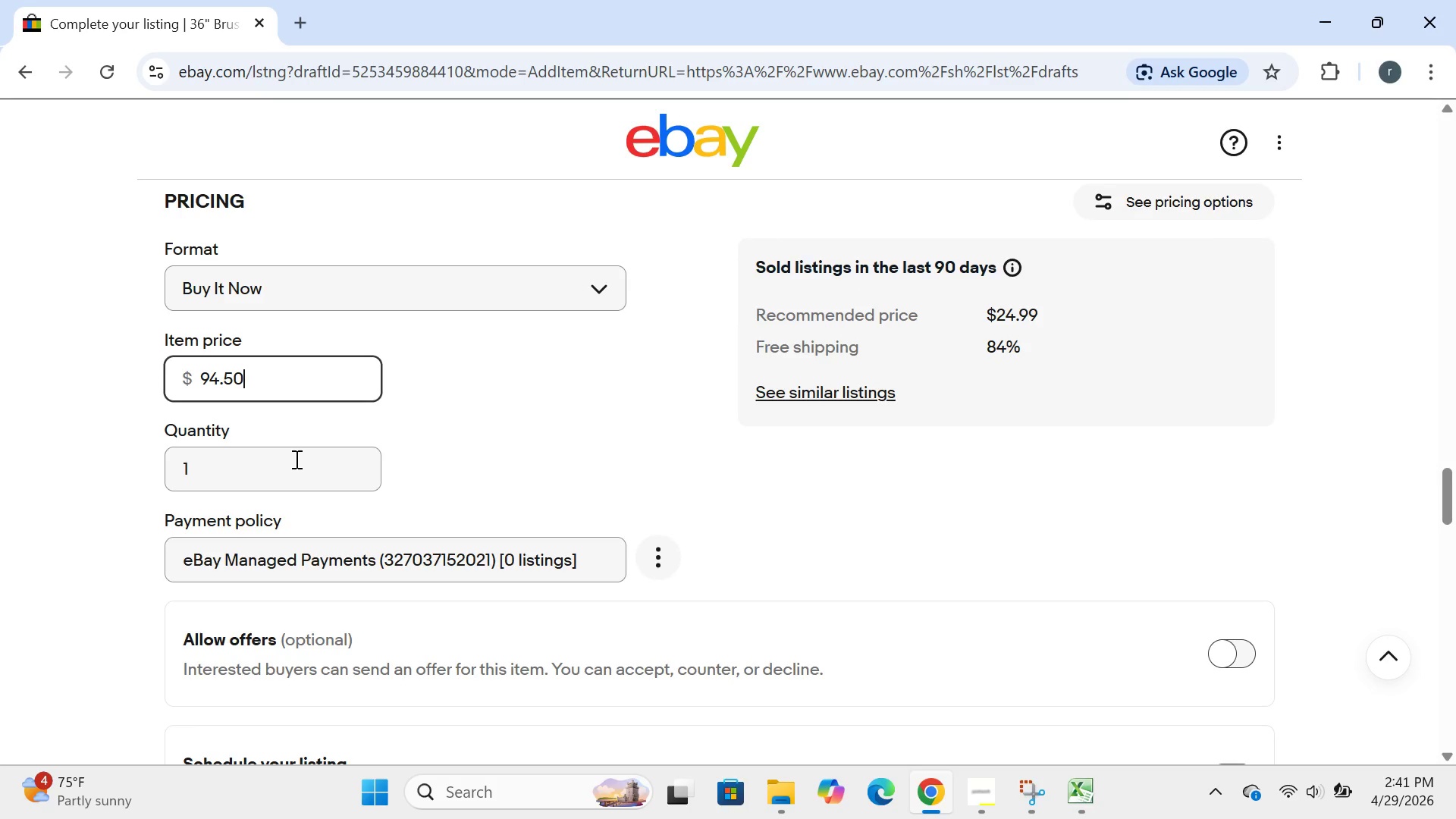 
left_click([205, 491])
 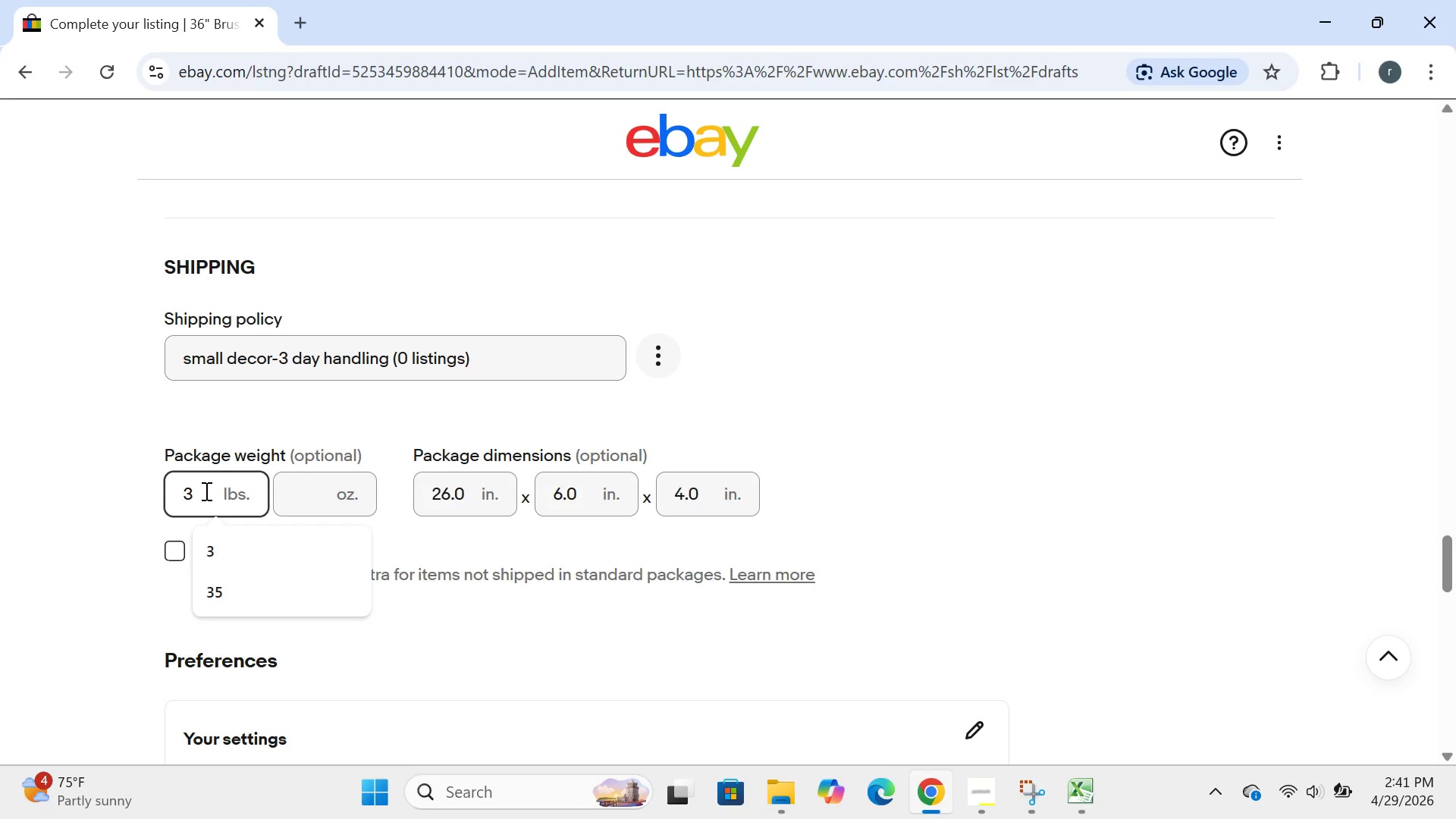 
key(Backspace)
 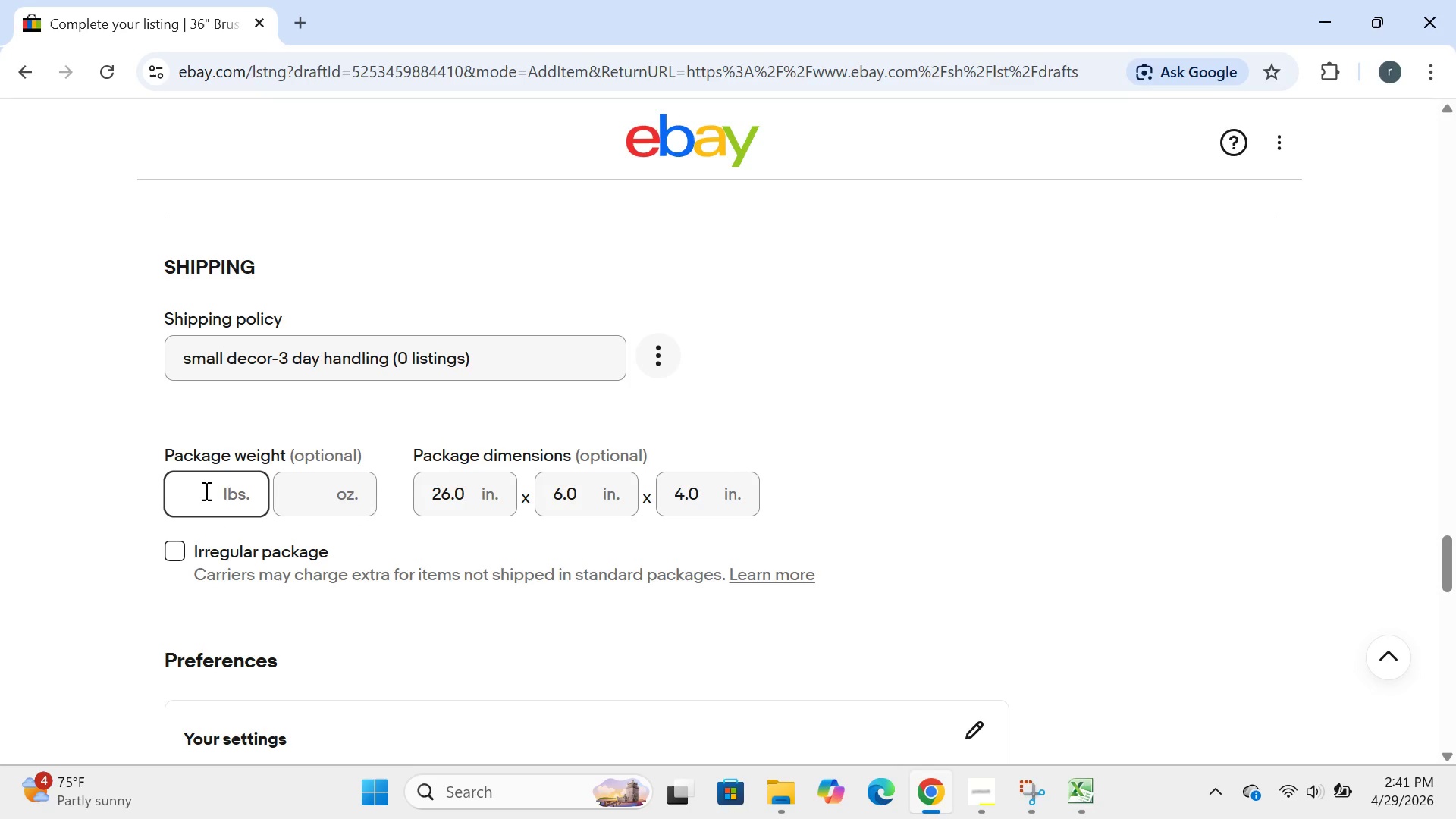 
key(3)
 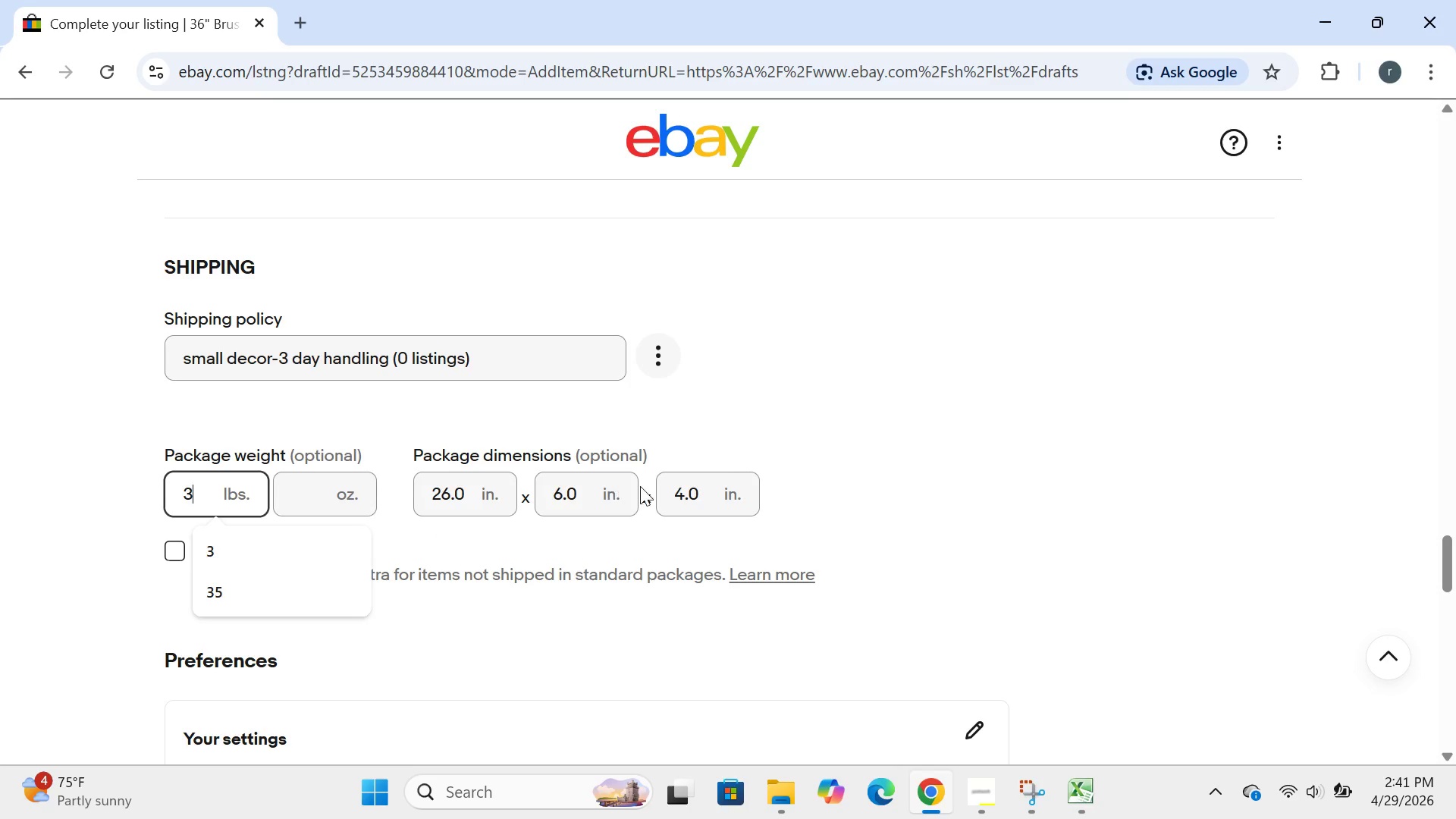 
left_click([691, 492])
 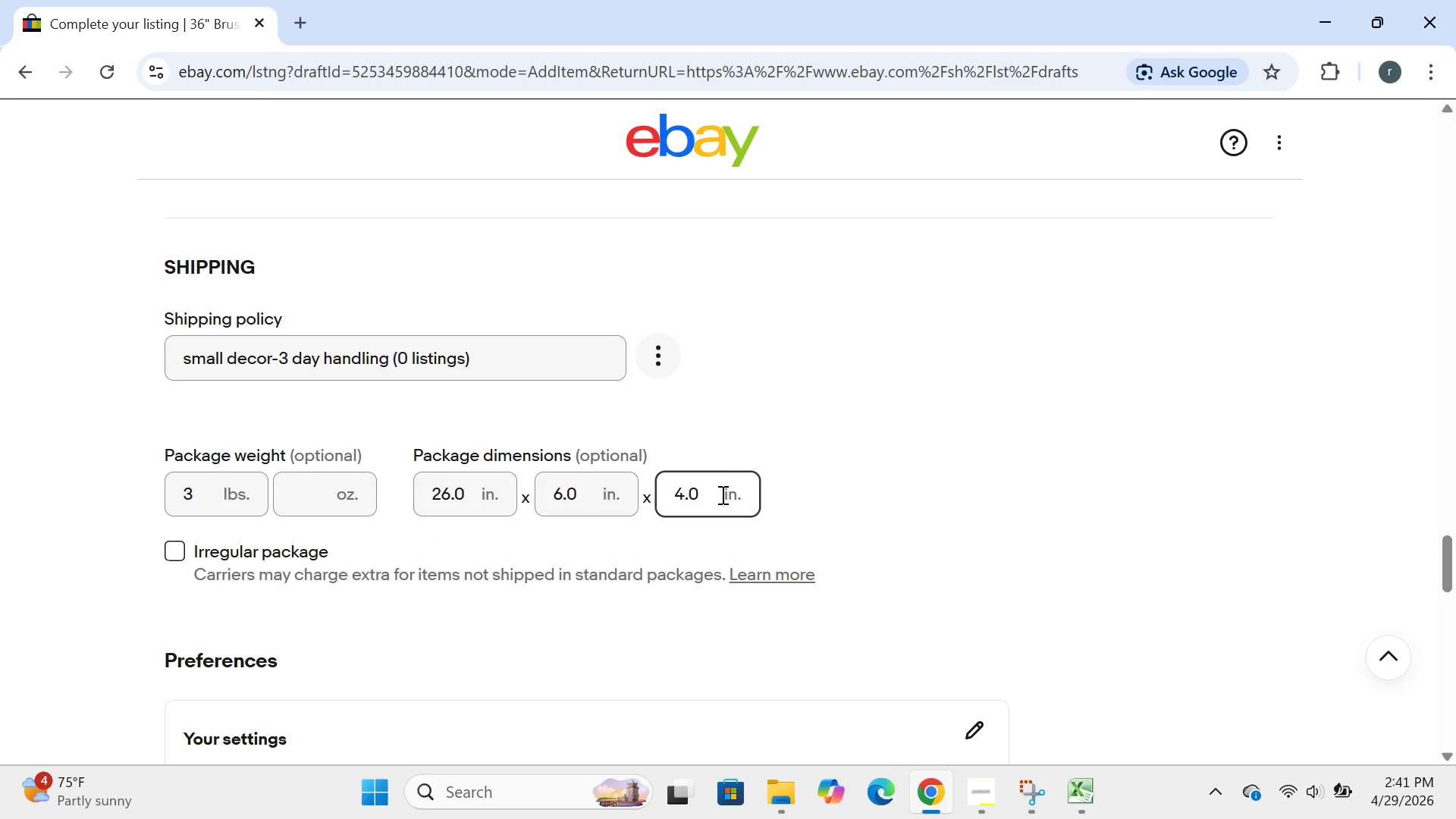 
left_click([721, 494])
 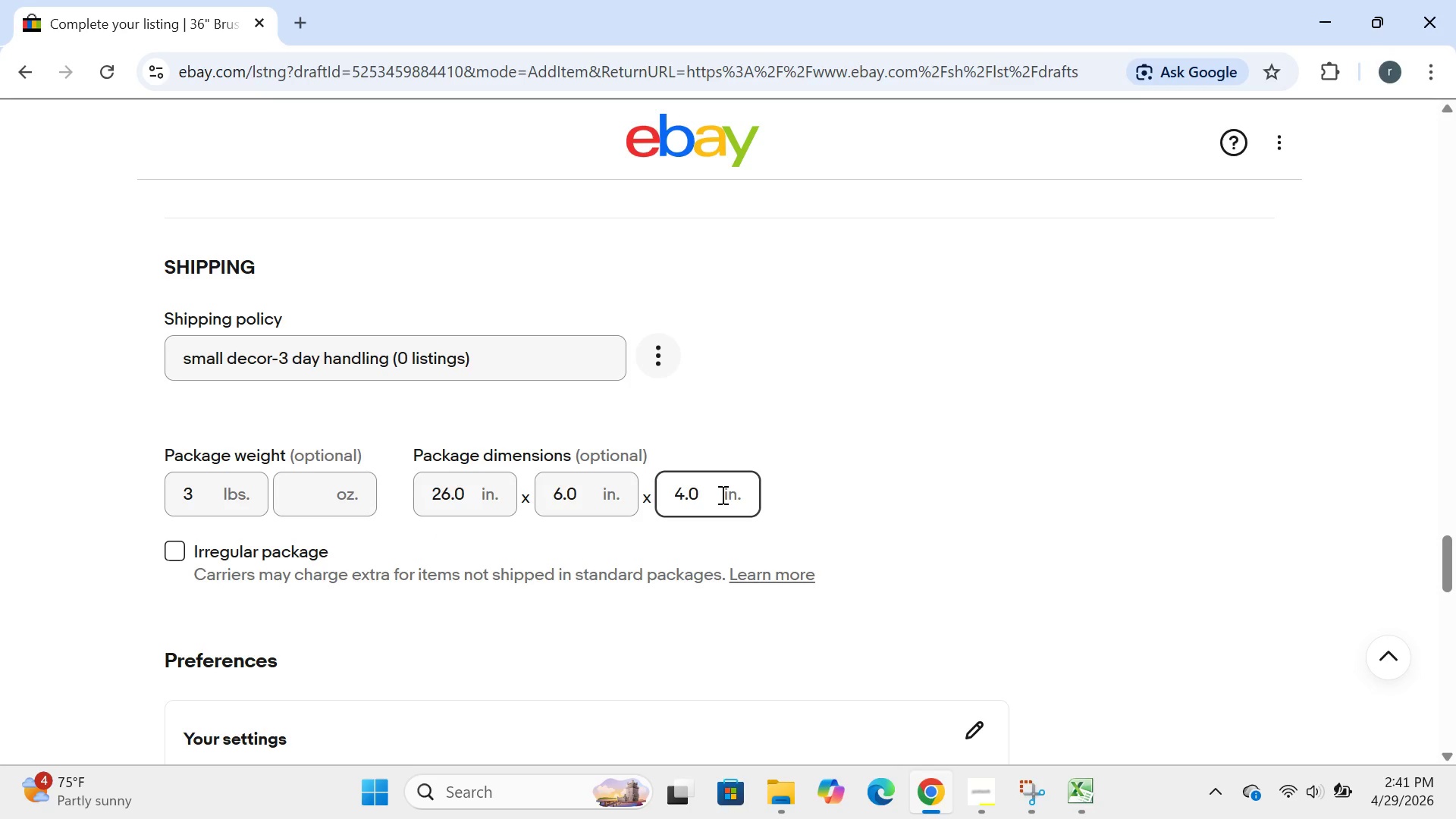 
key(Backspace)
 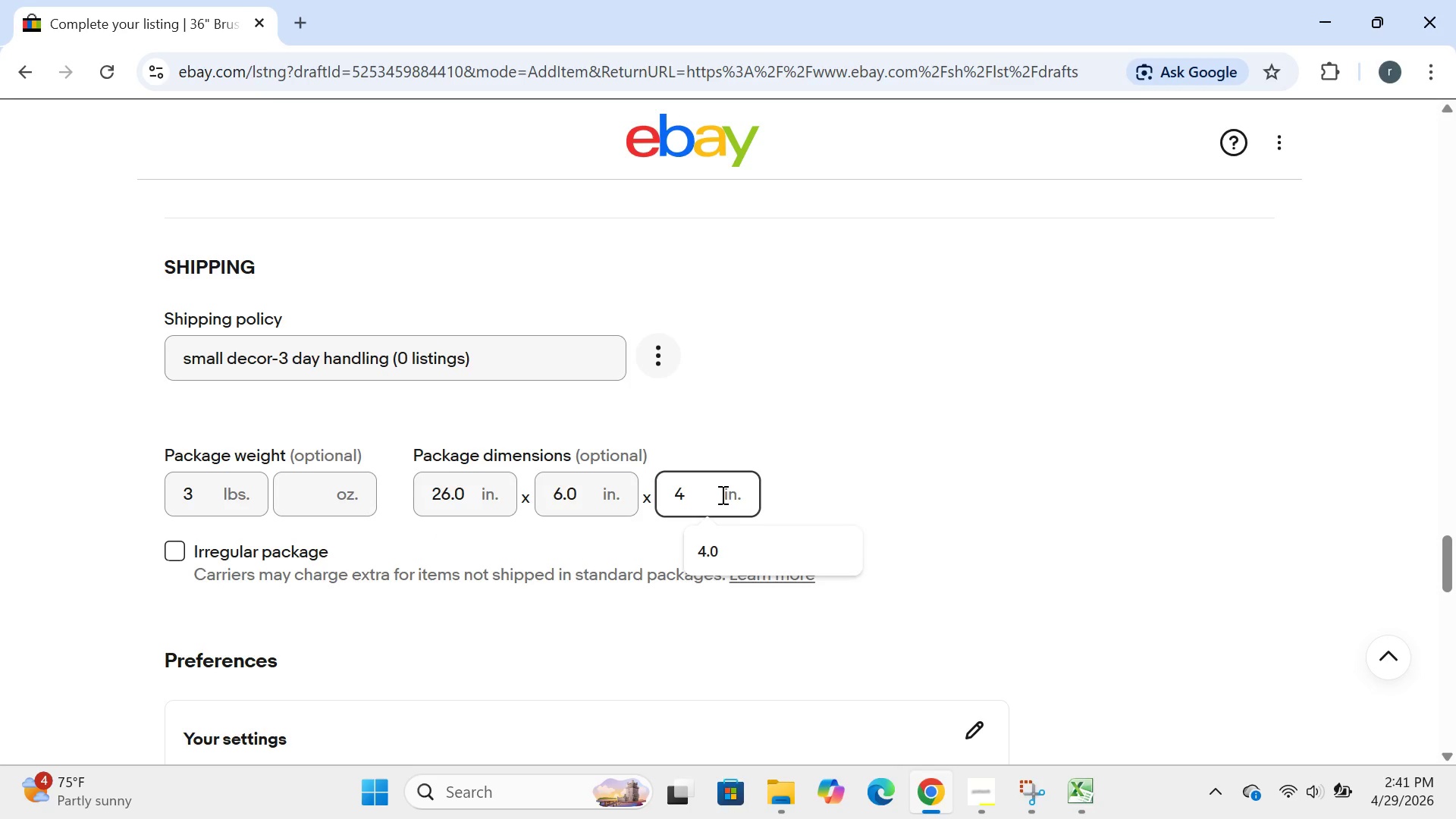 
key(Backspace)
 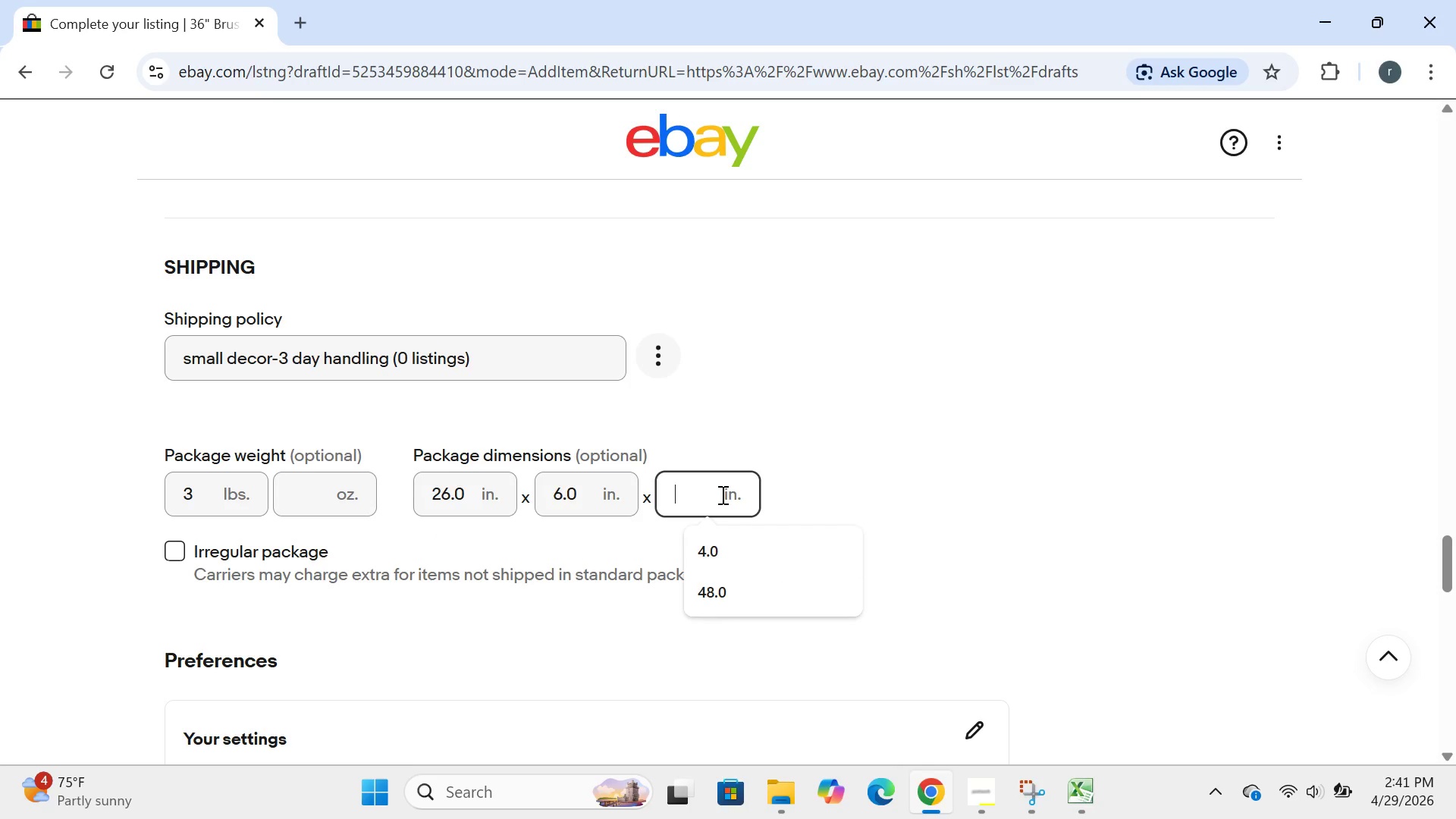 
key(Backspace)
 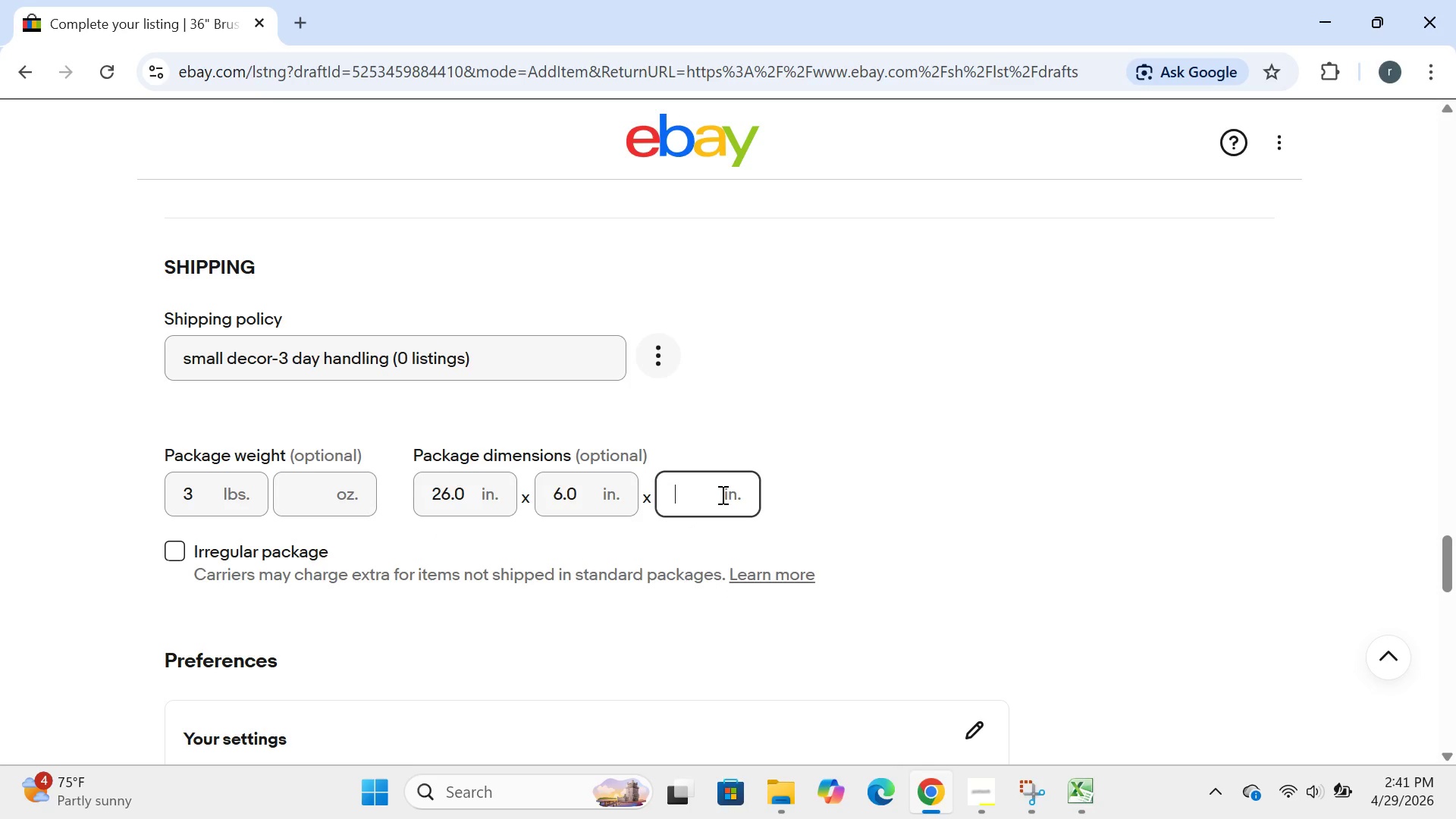 
key(3)
 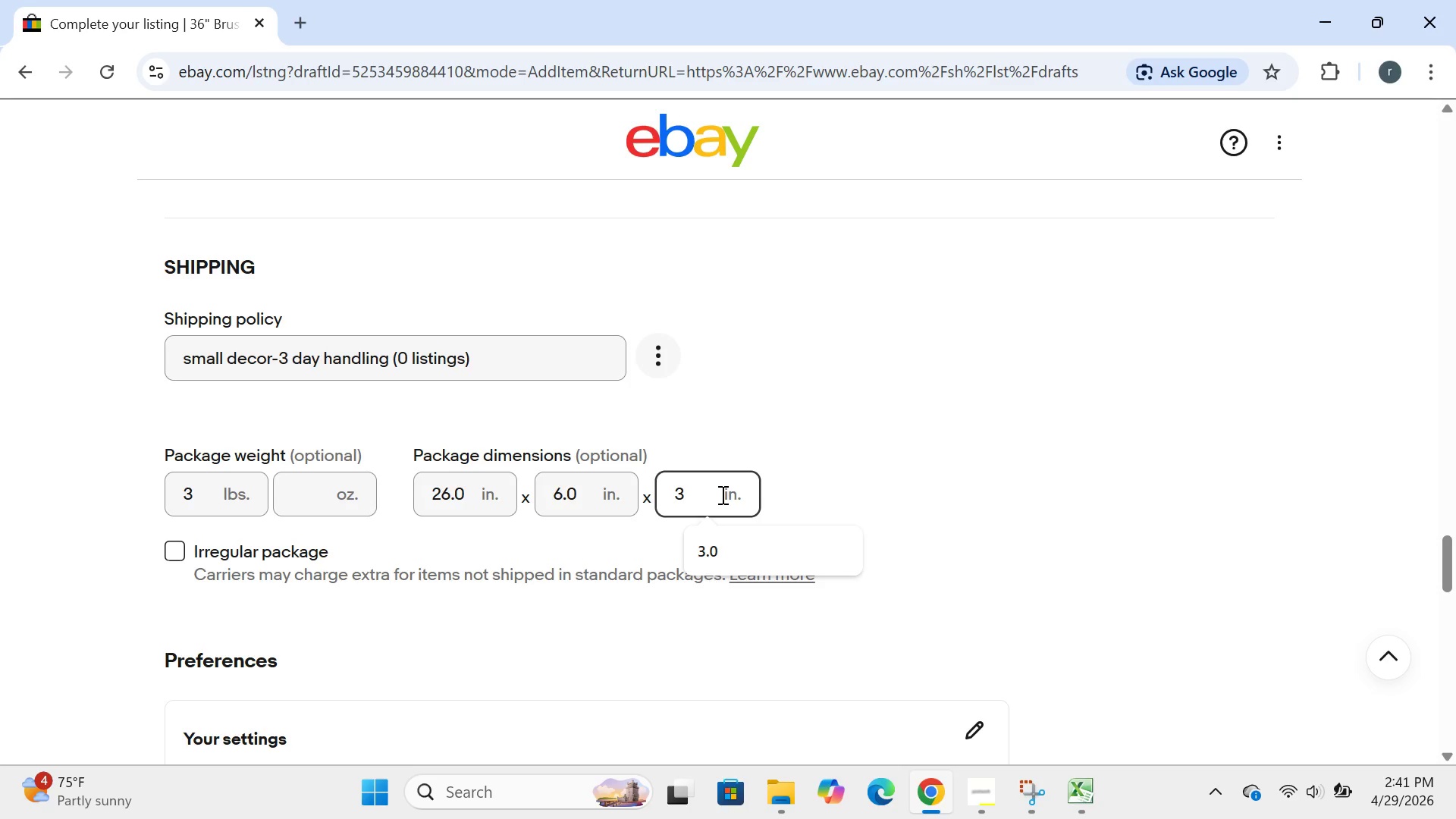 
key(Period)
 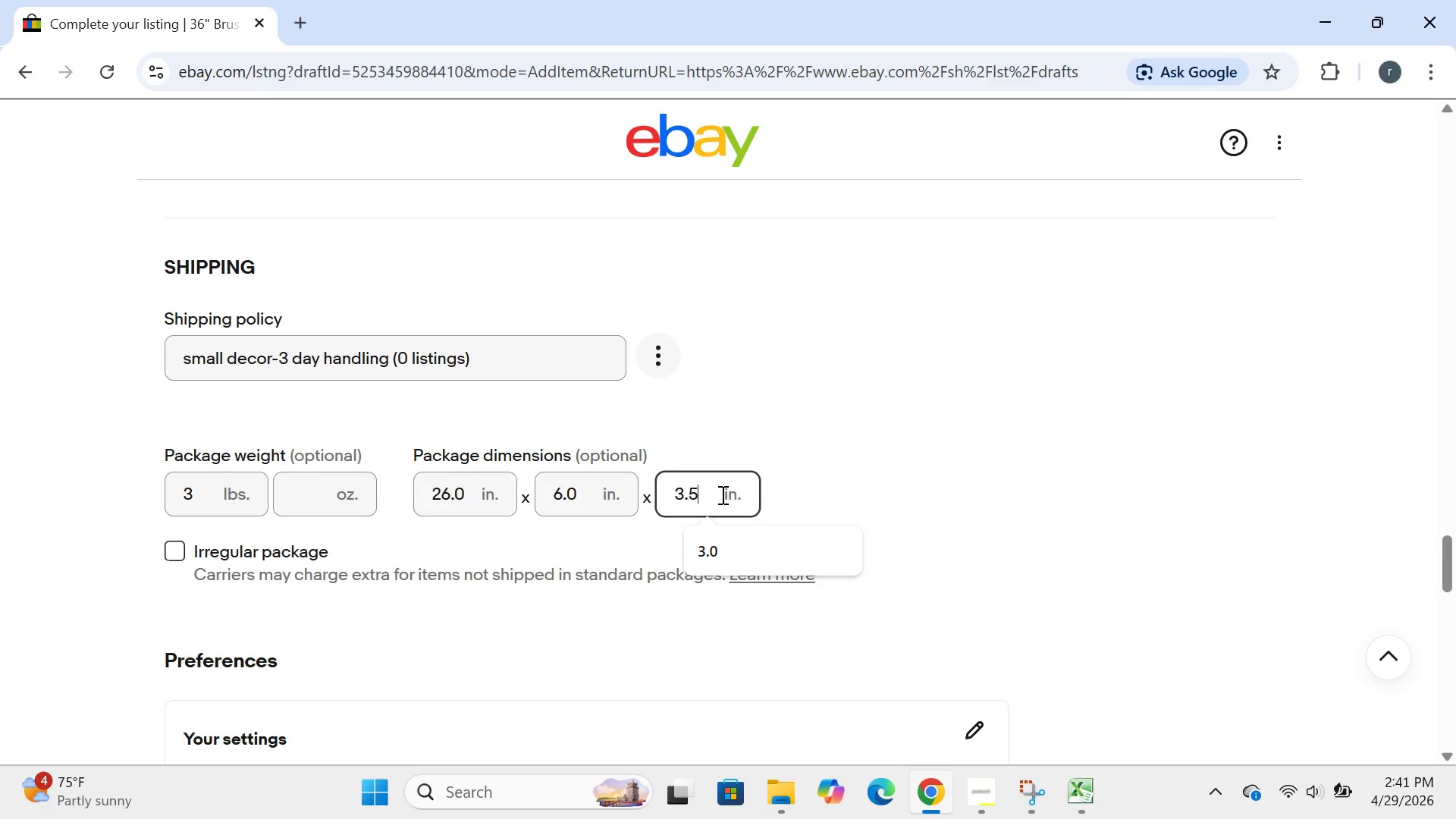 
key(5)
 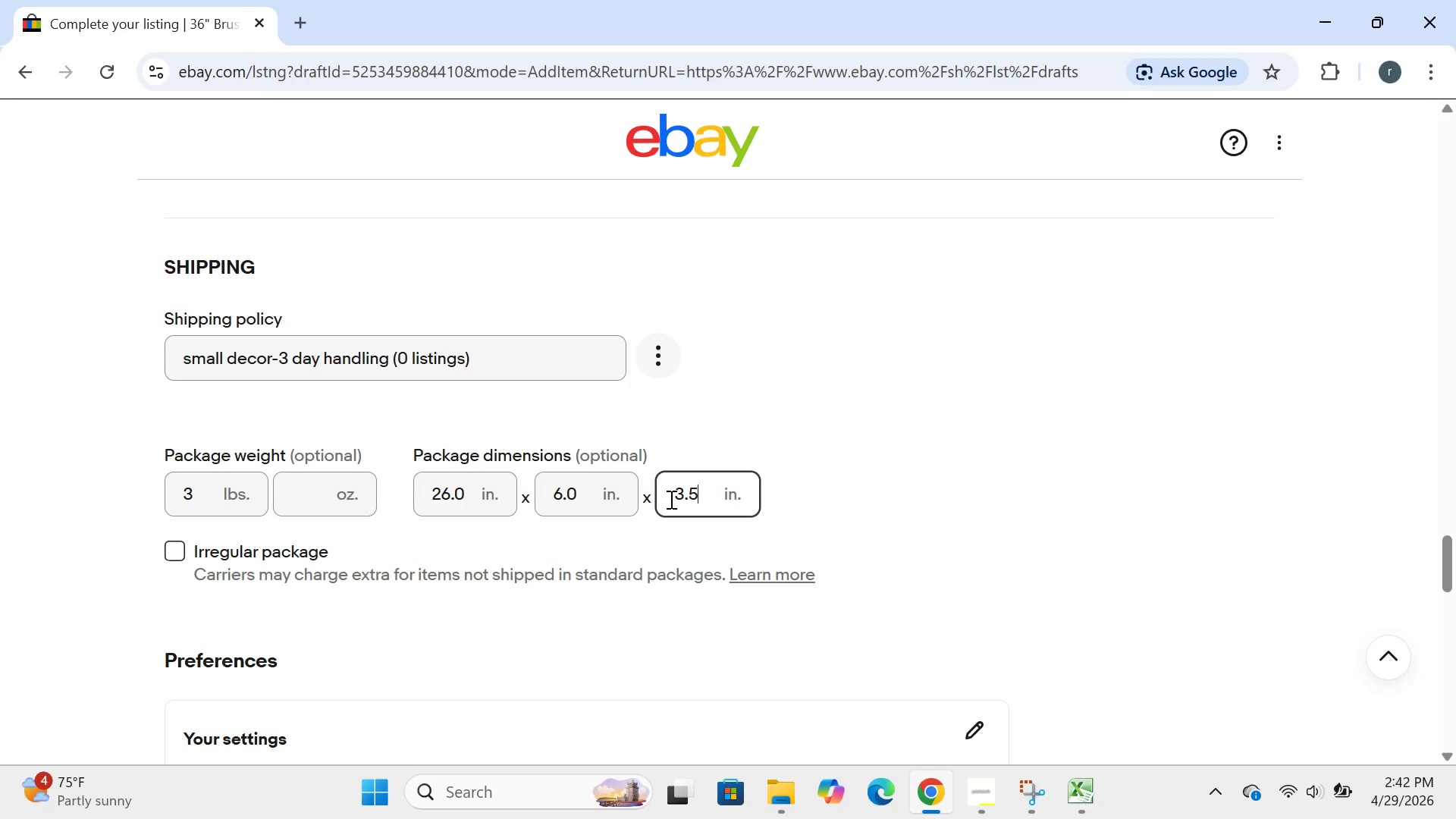 
left_click_drag(start_coordinate=[670, 499], to_coordinate=[708, 495])
 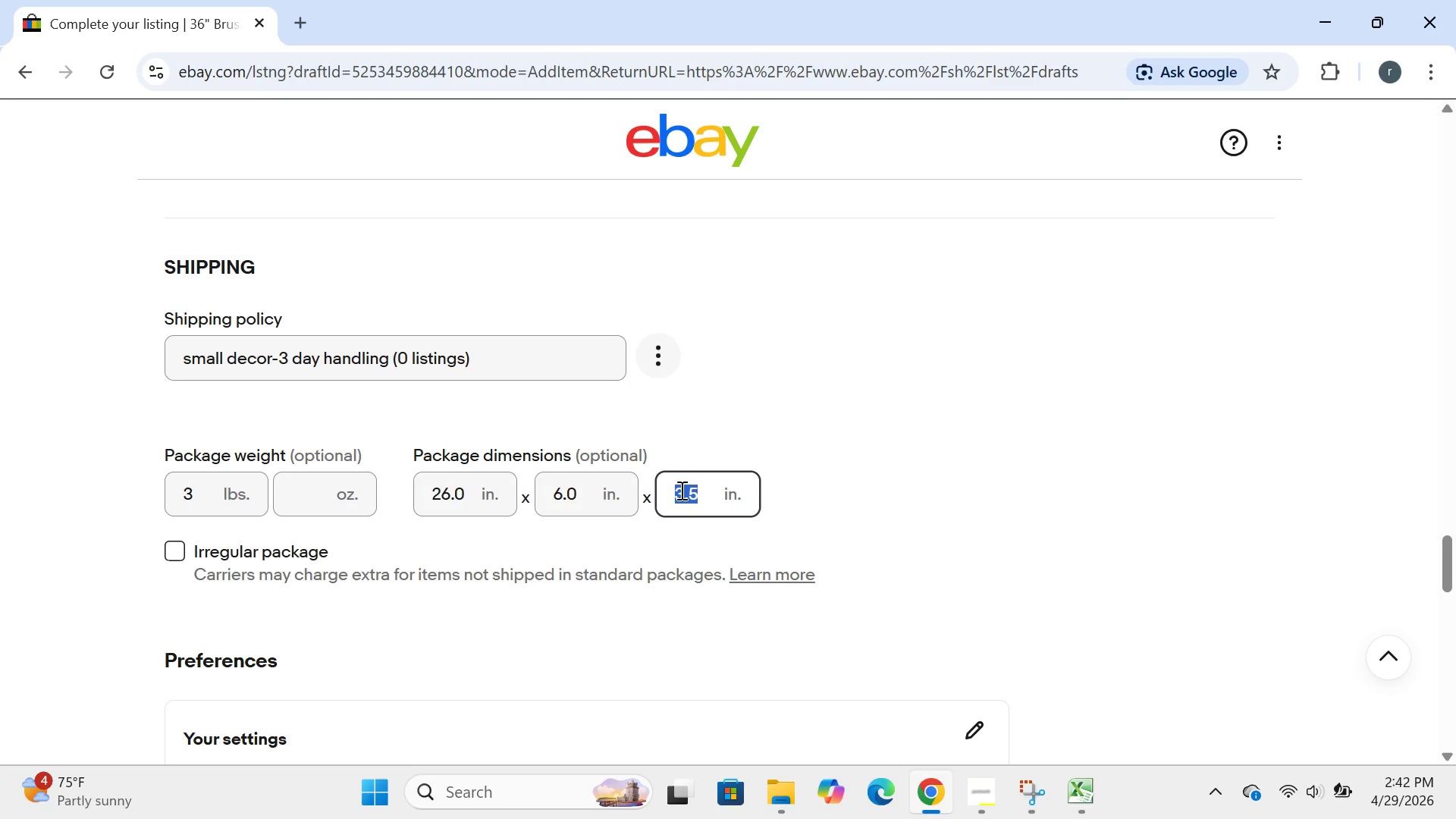 
right_click([680, 490])
 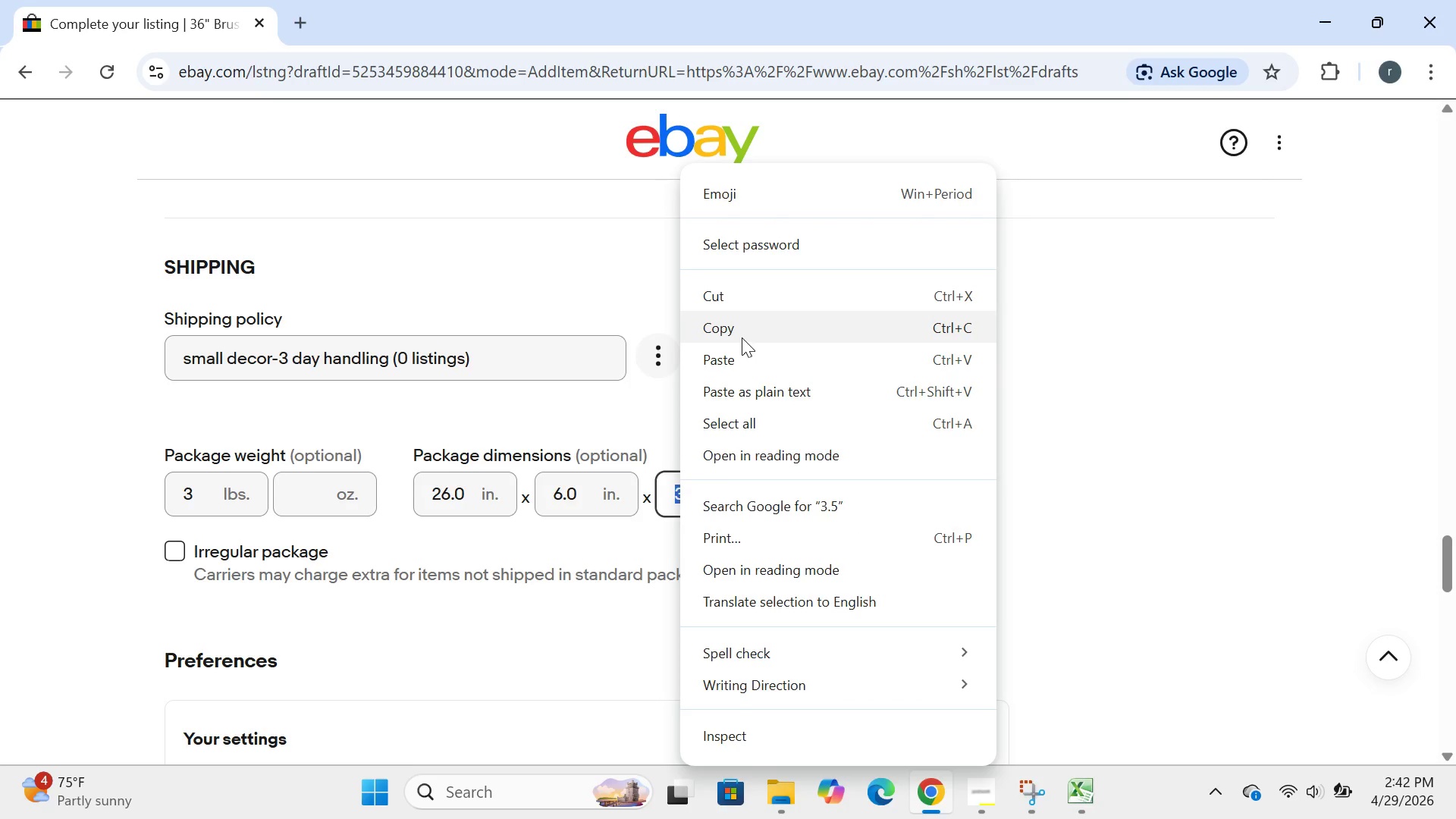 
left_click([742, 334])
 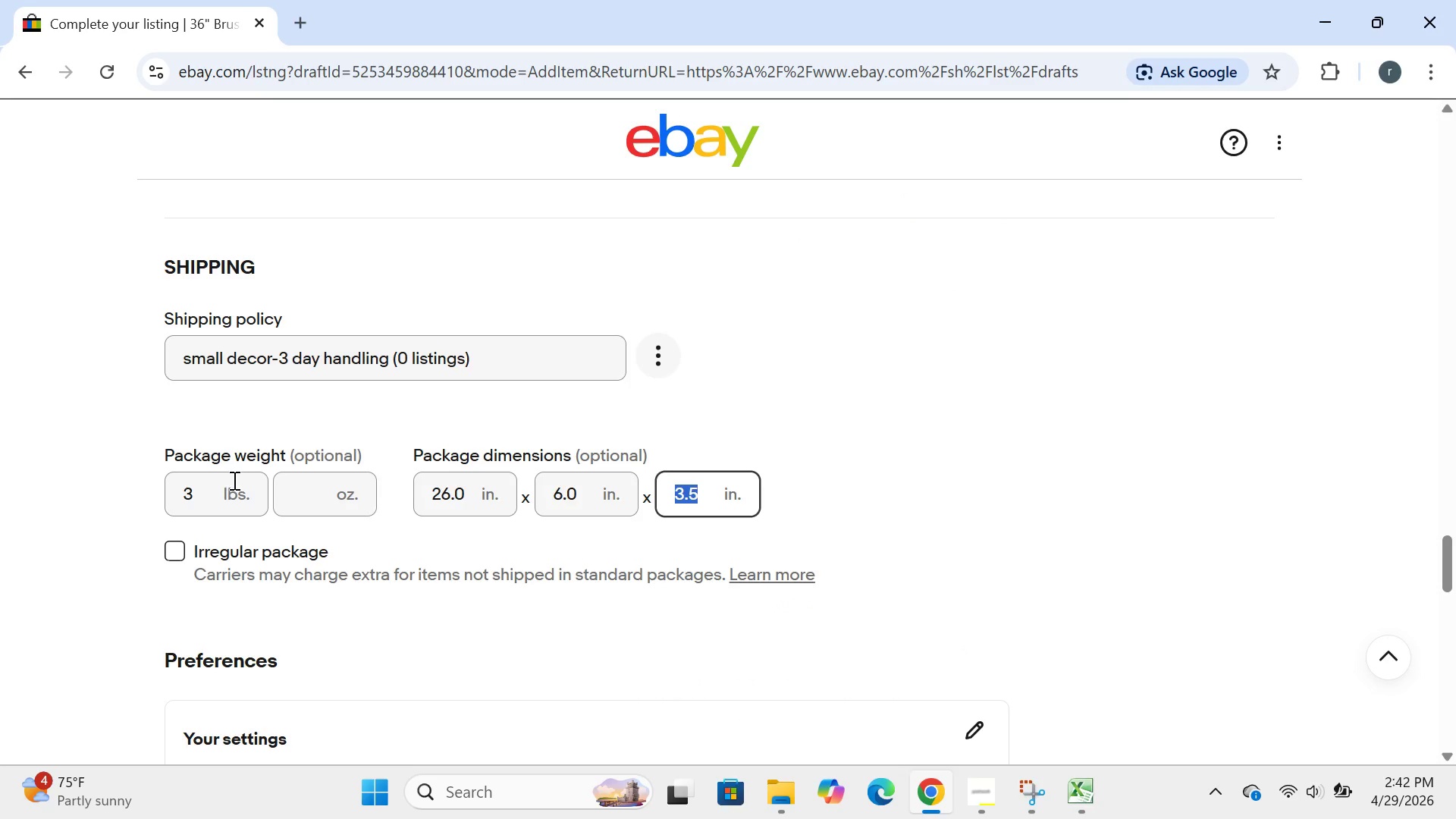 
left_click([234, 481])
 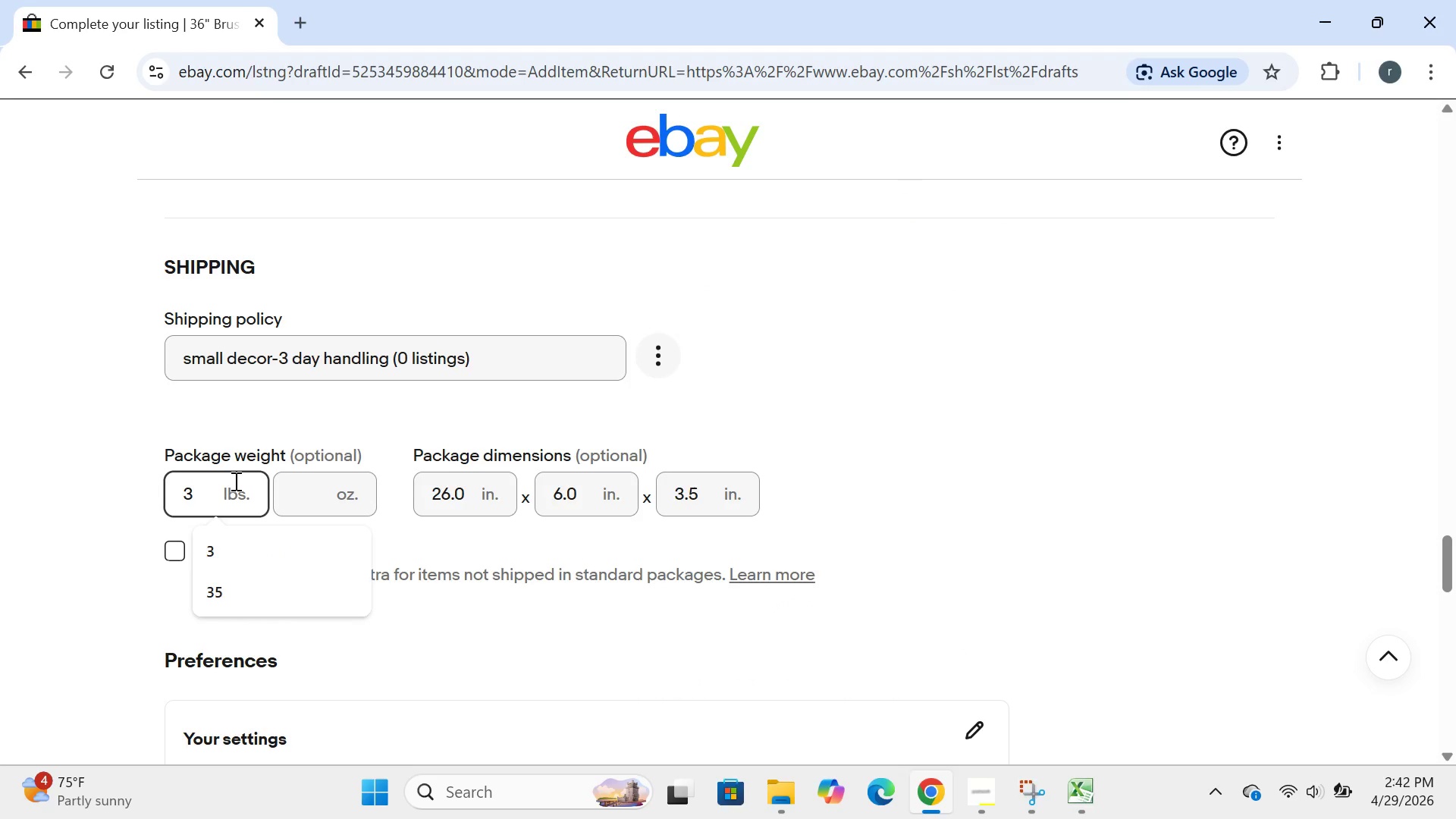 
left_click([234, 481])
 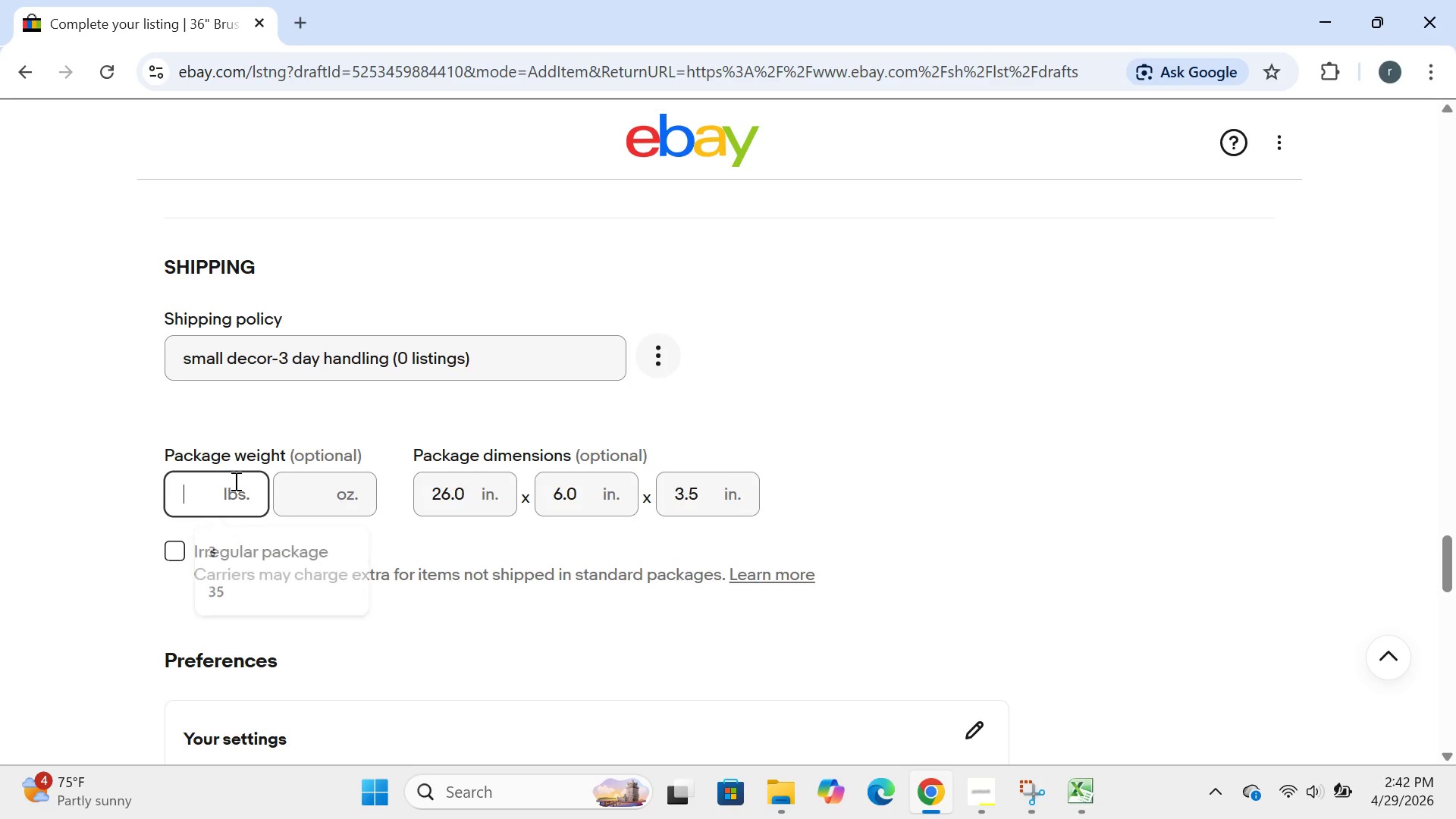 
key(Backspace)
 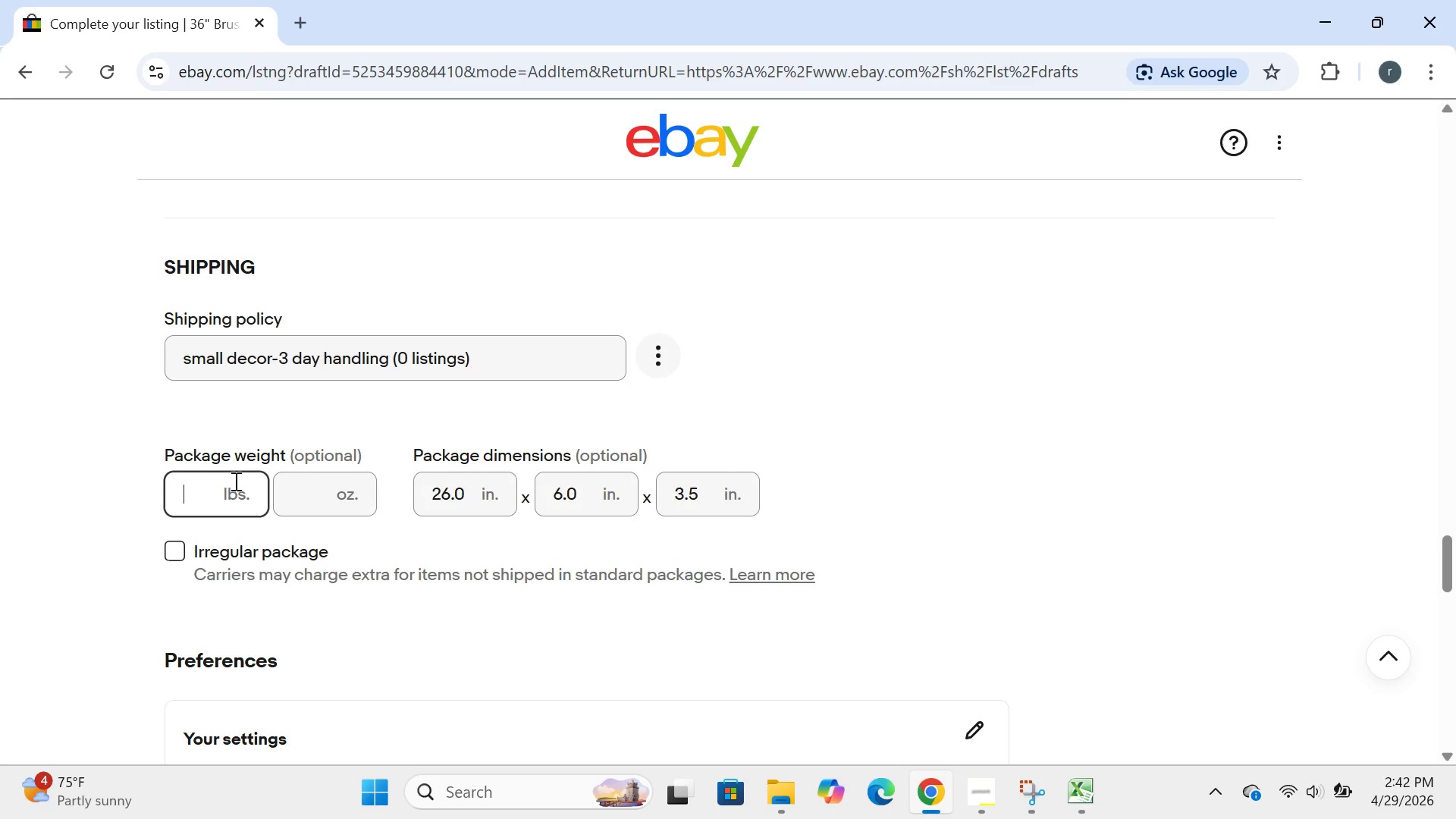 
key(Control+ControlLeft)
 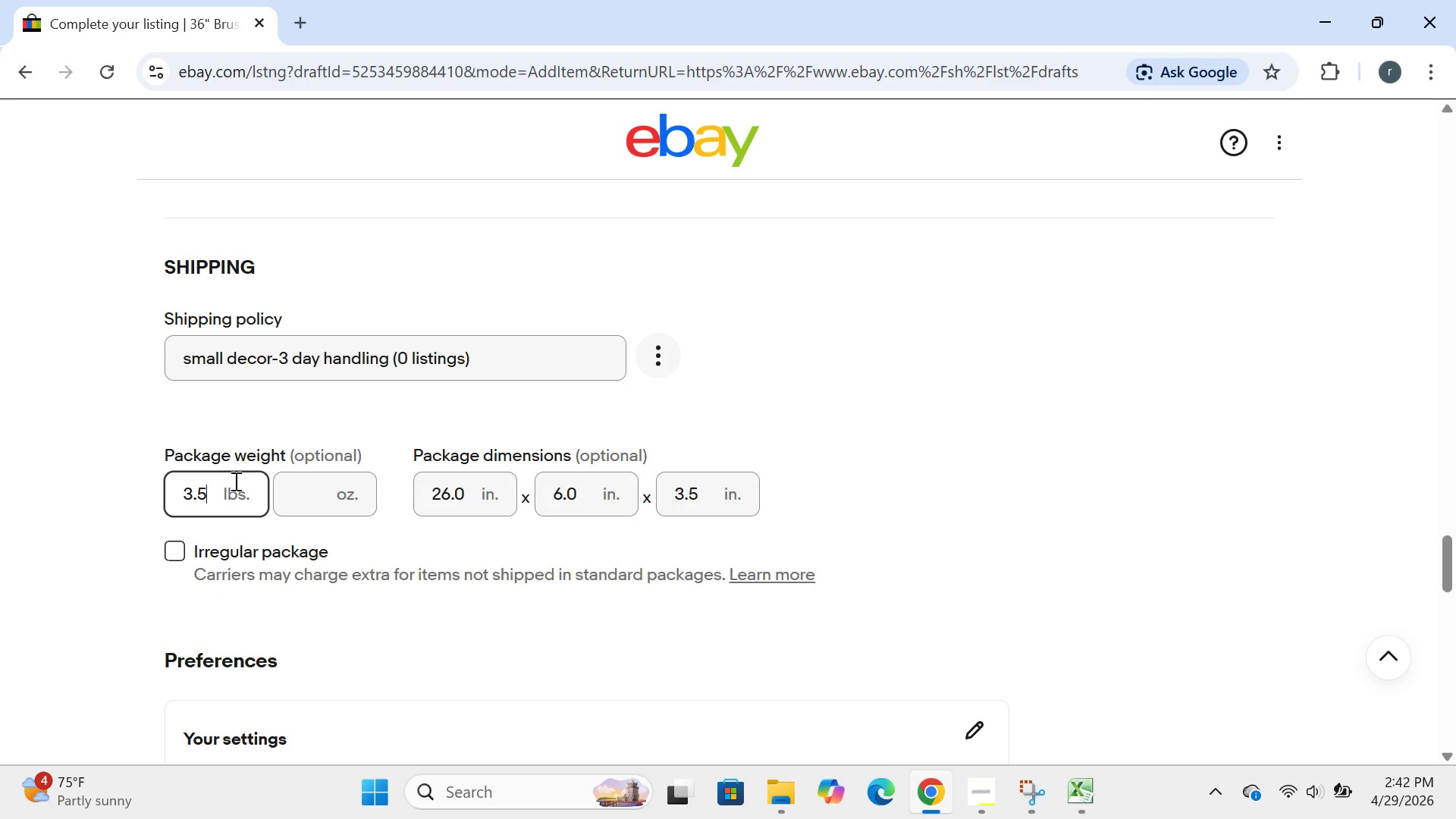 
key(Control+V)
 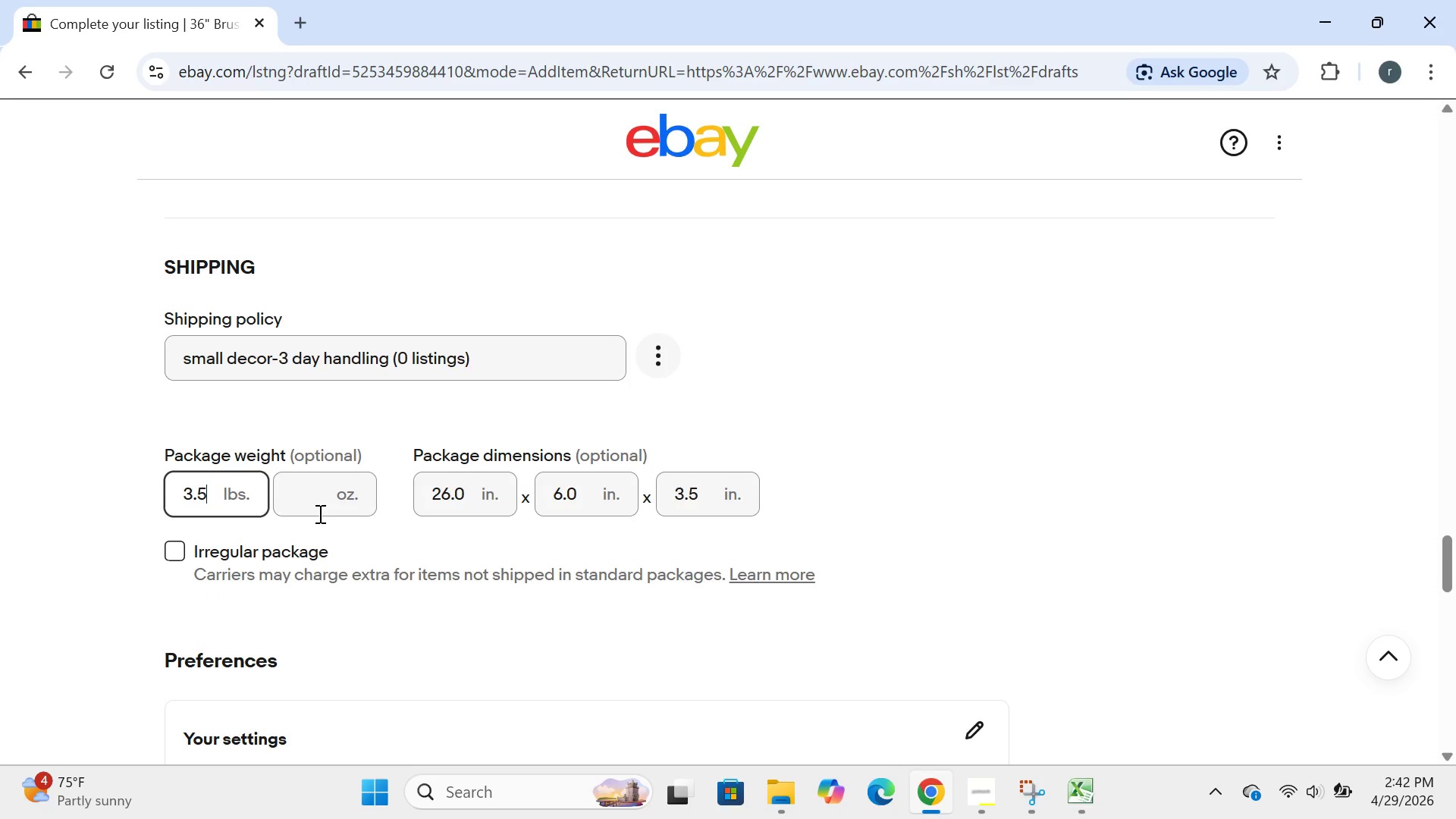 
left_click([318, 513])
 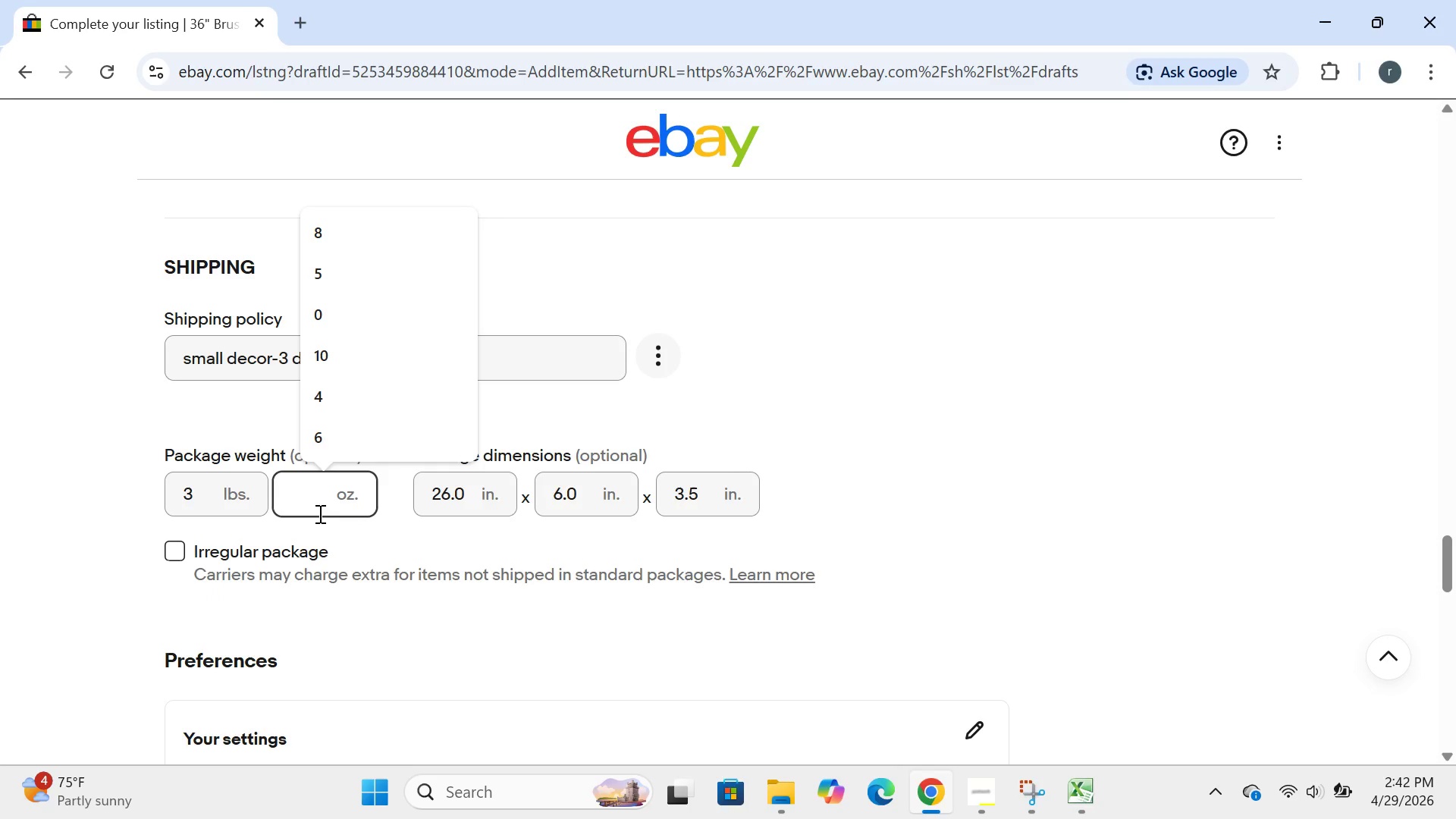 
left_click([457, 485])
 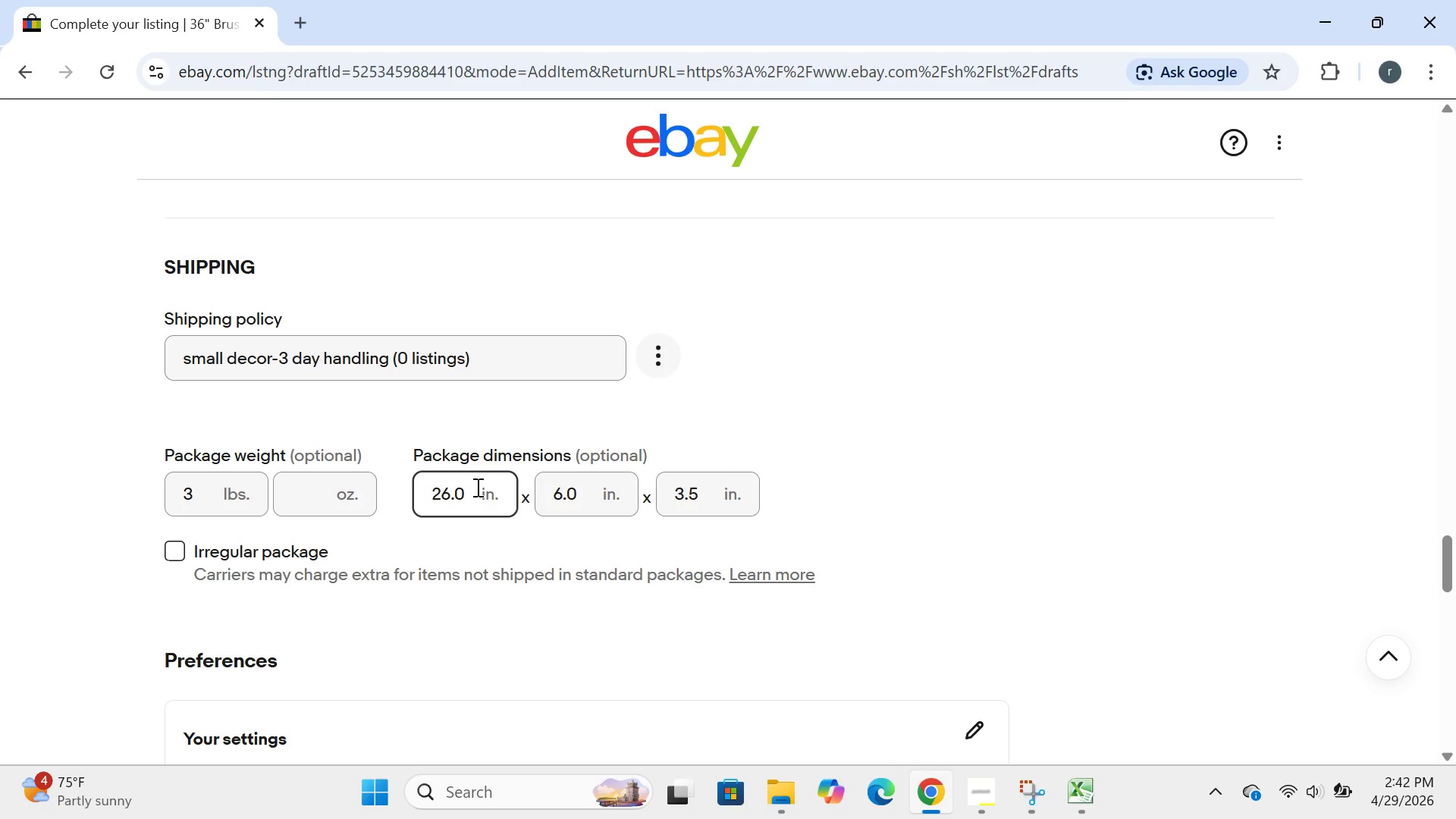 
left_click([476, 487])
 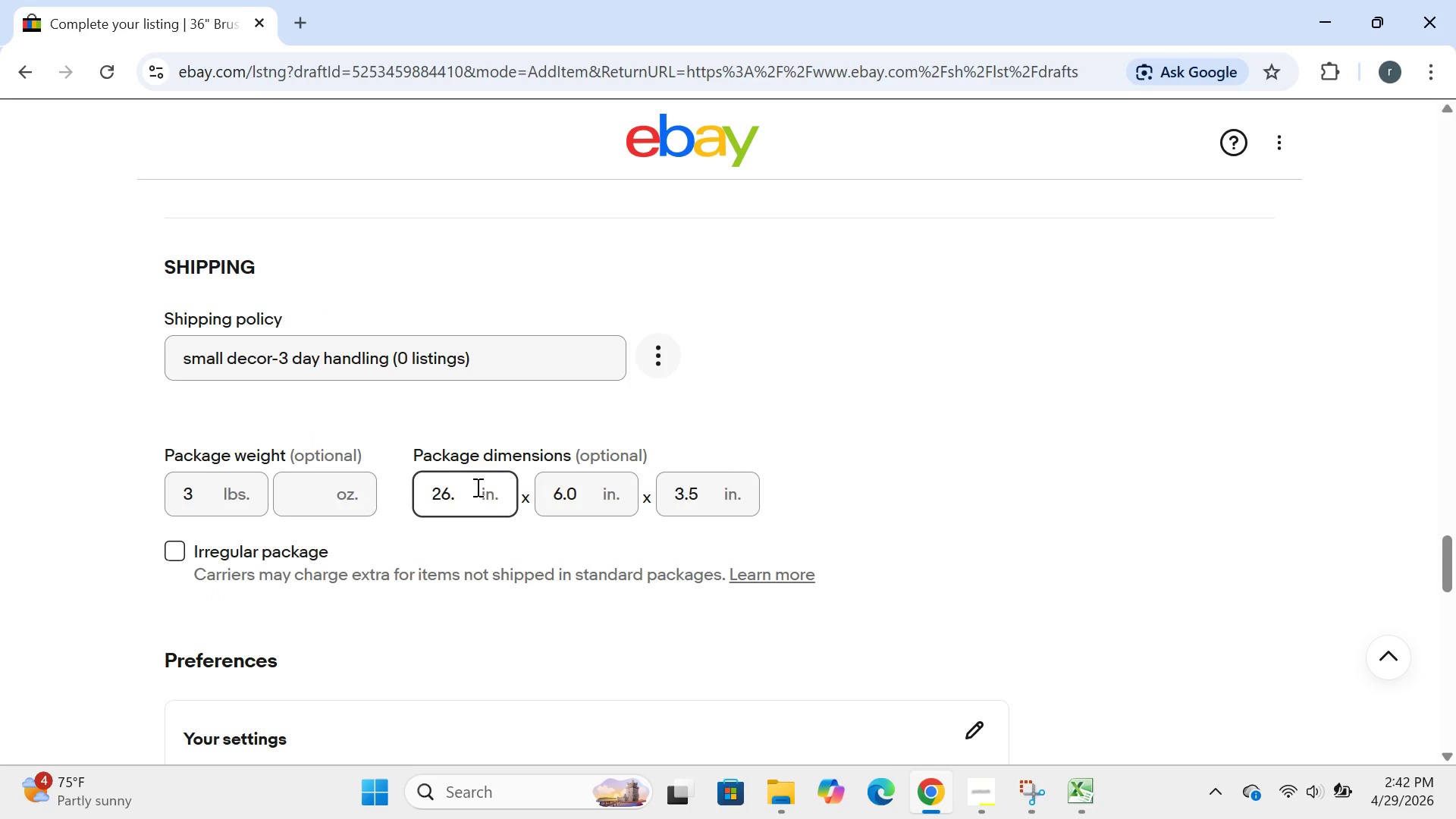 
key(Backspace)
key(Backspace)
key(Backspace)
key(Backspace)
type(38)
 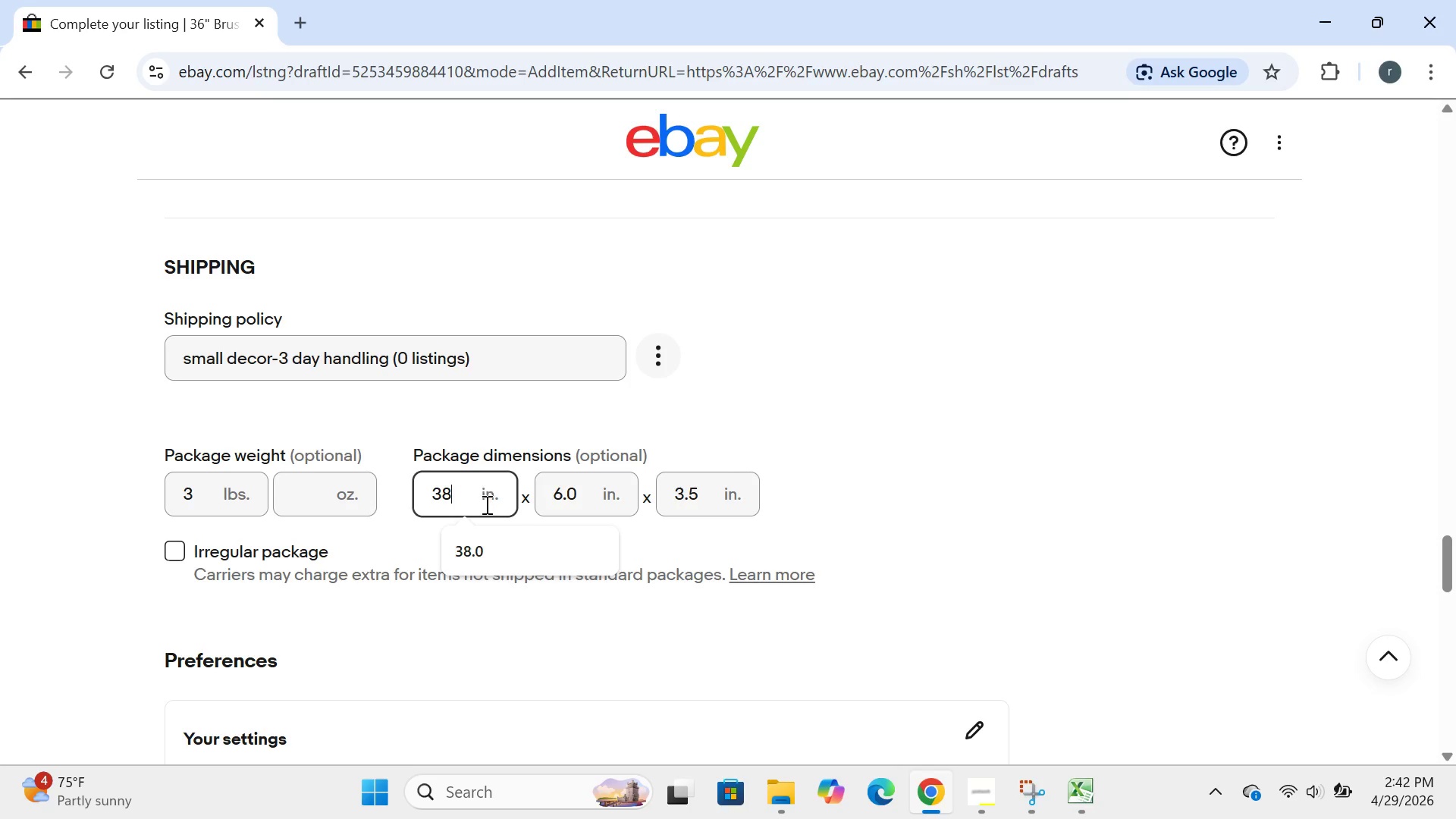 
left_click([484, 553])
 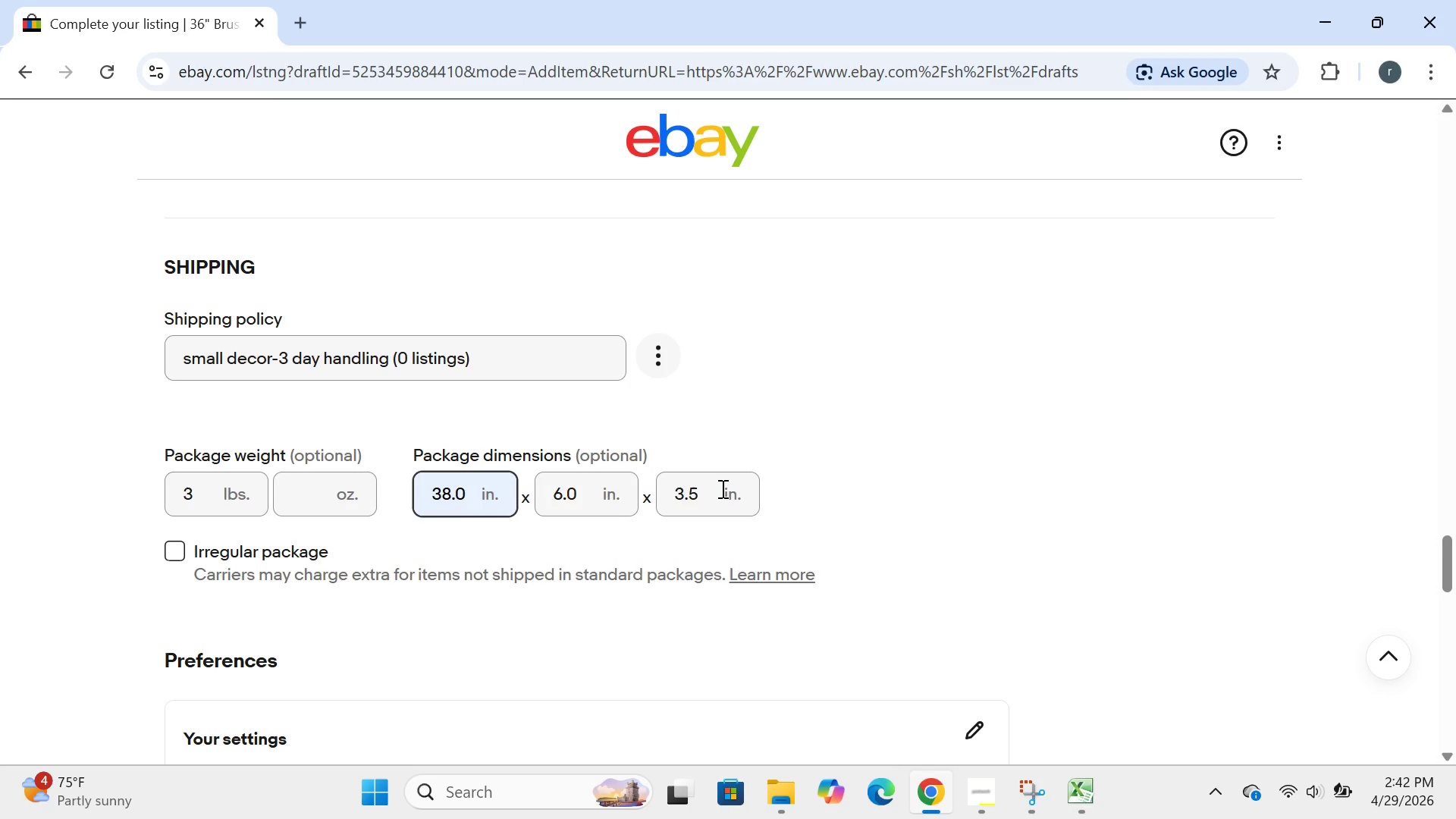 
left_click([714, 488])
 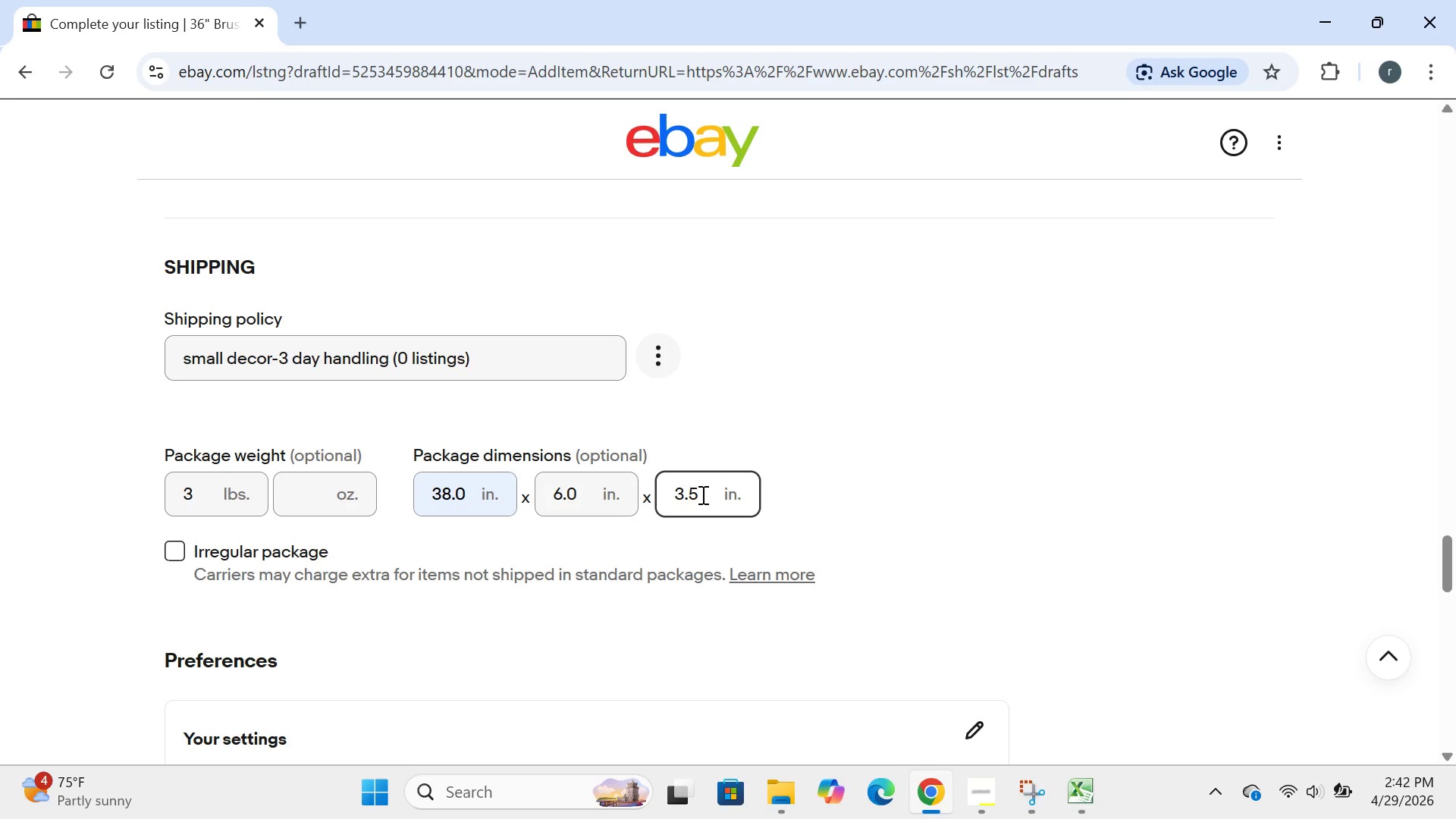 
key(Backspace)
 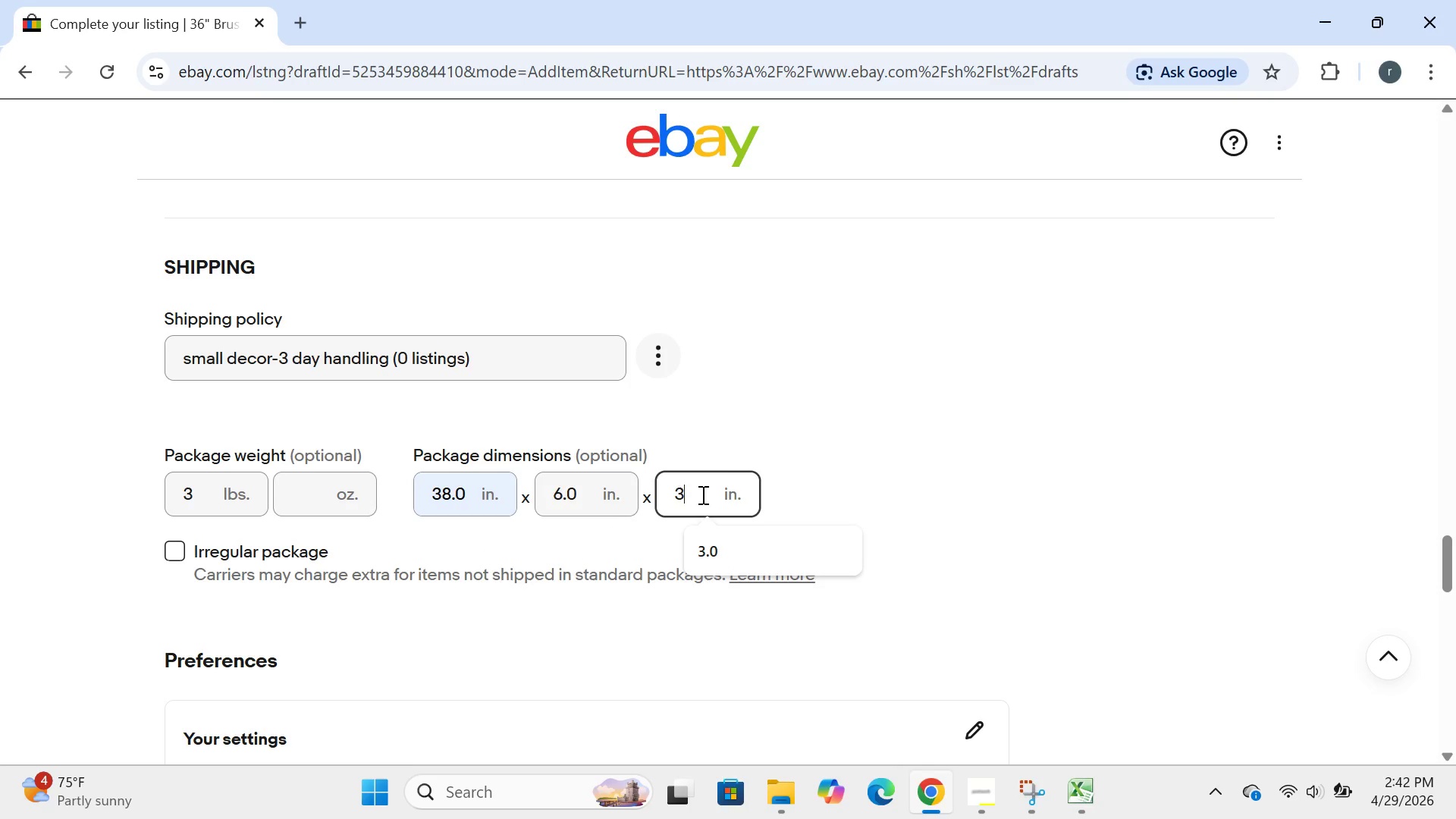 
key(Backspace)
 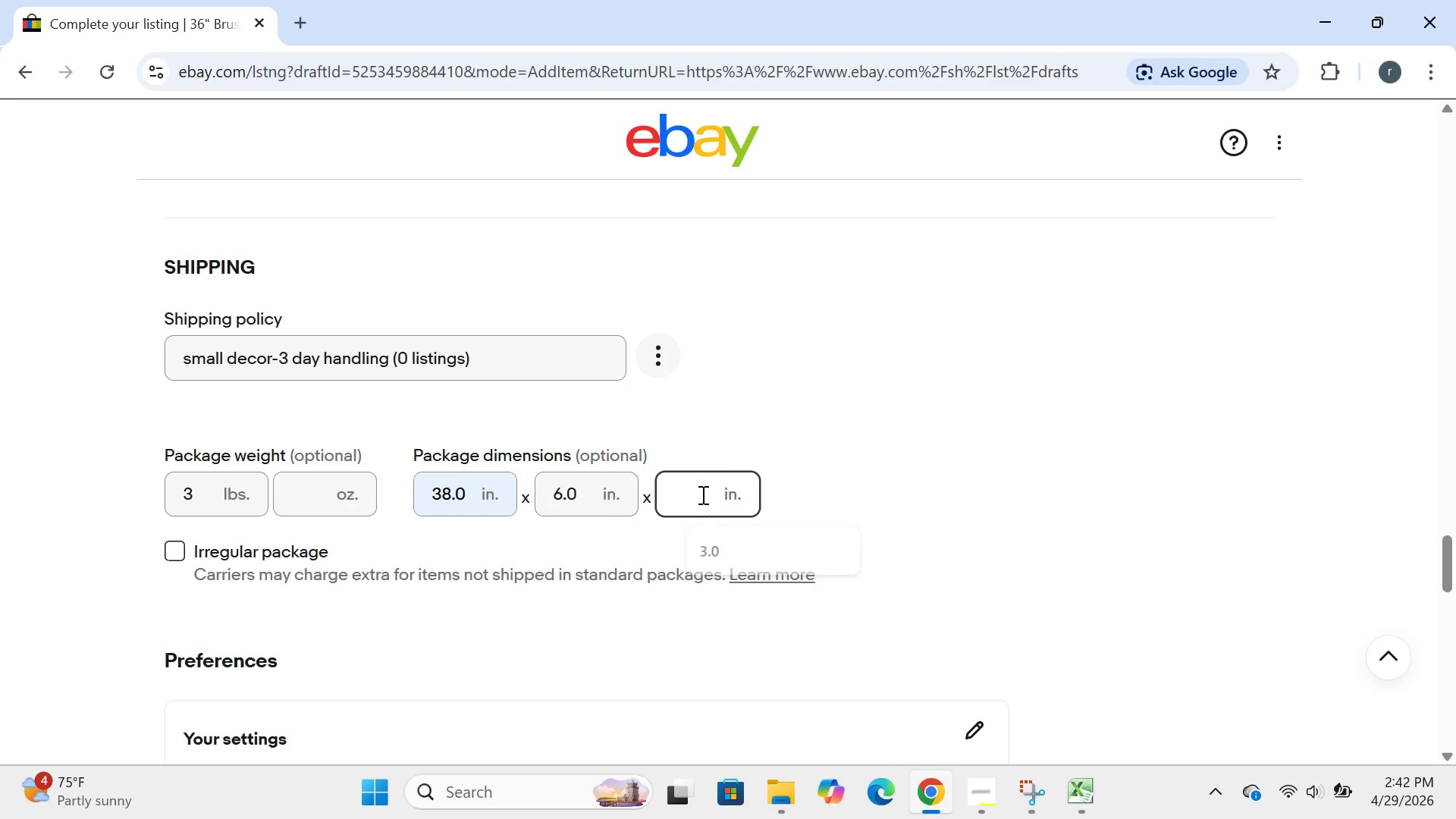 
key(Backspace)
 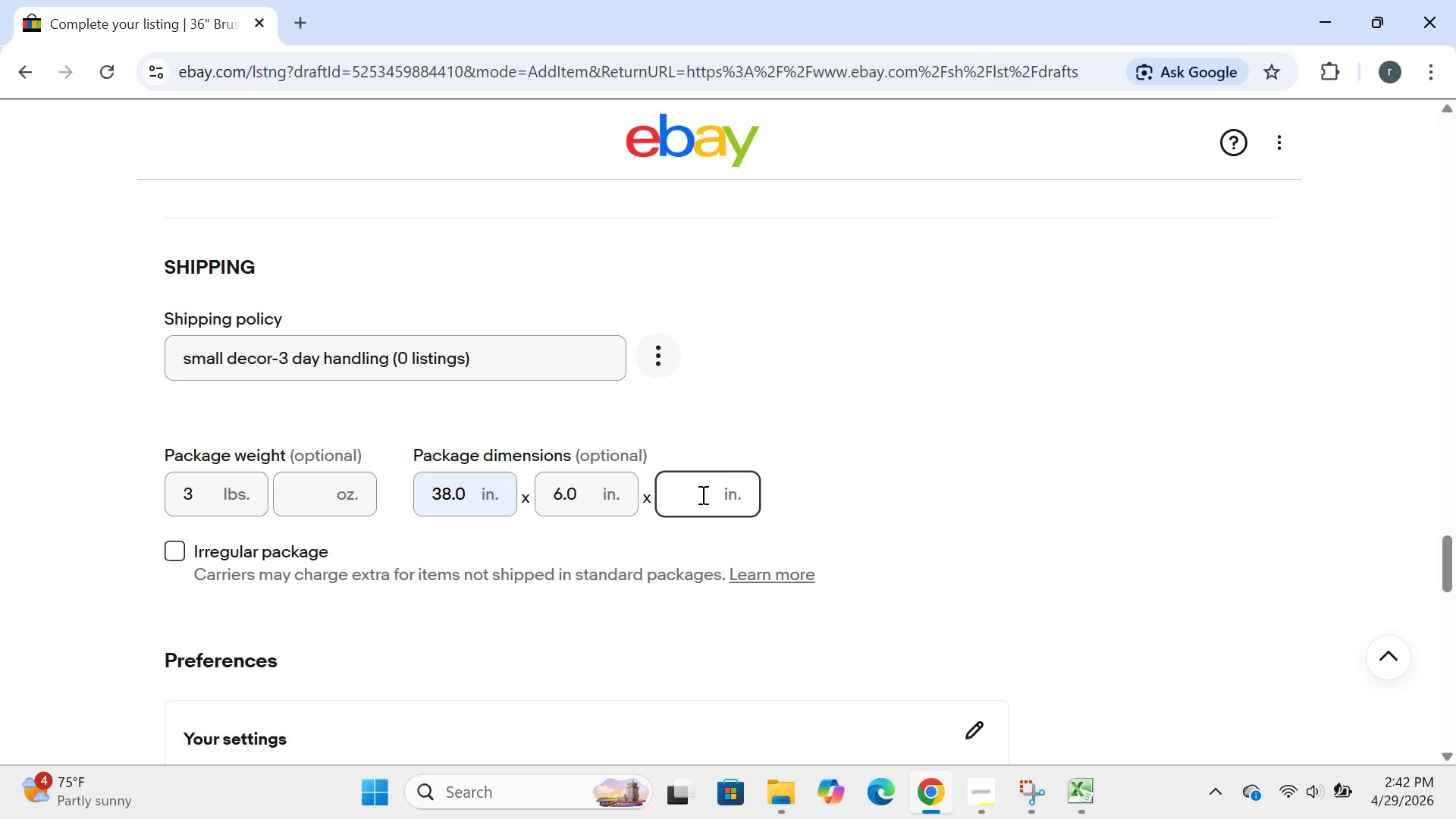 
key(4)
 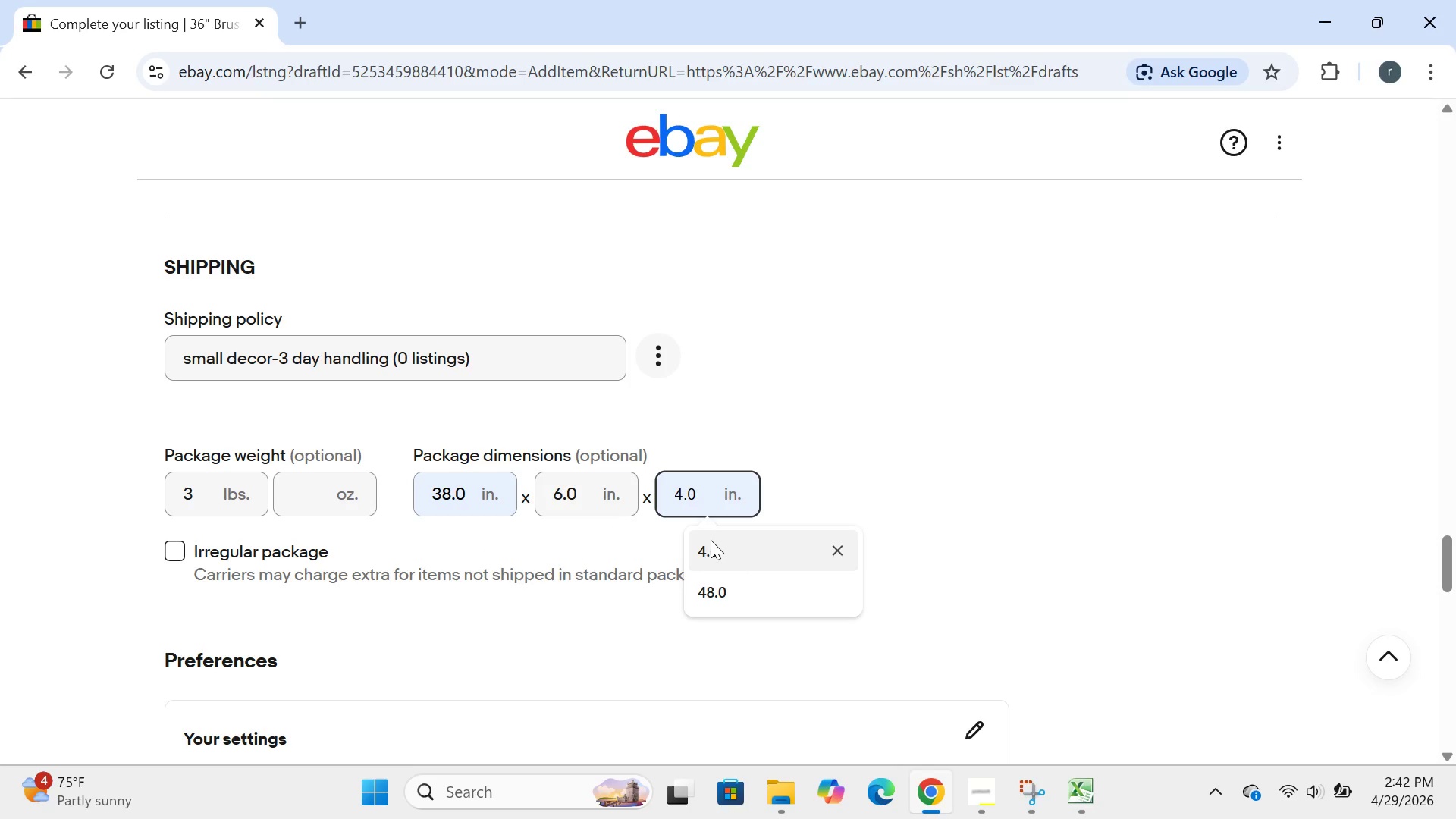 
left_click([711, 540])
 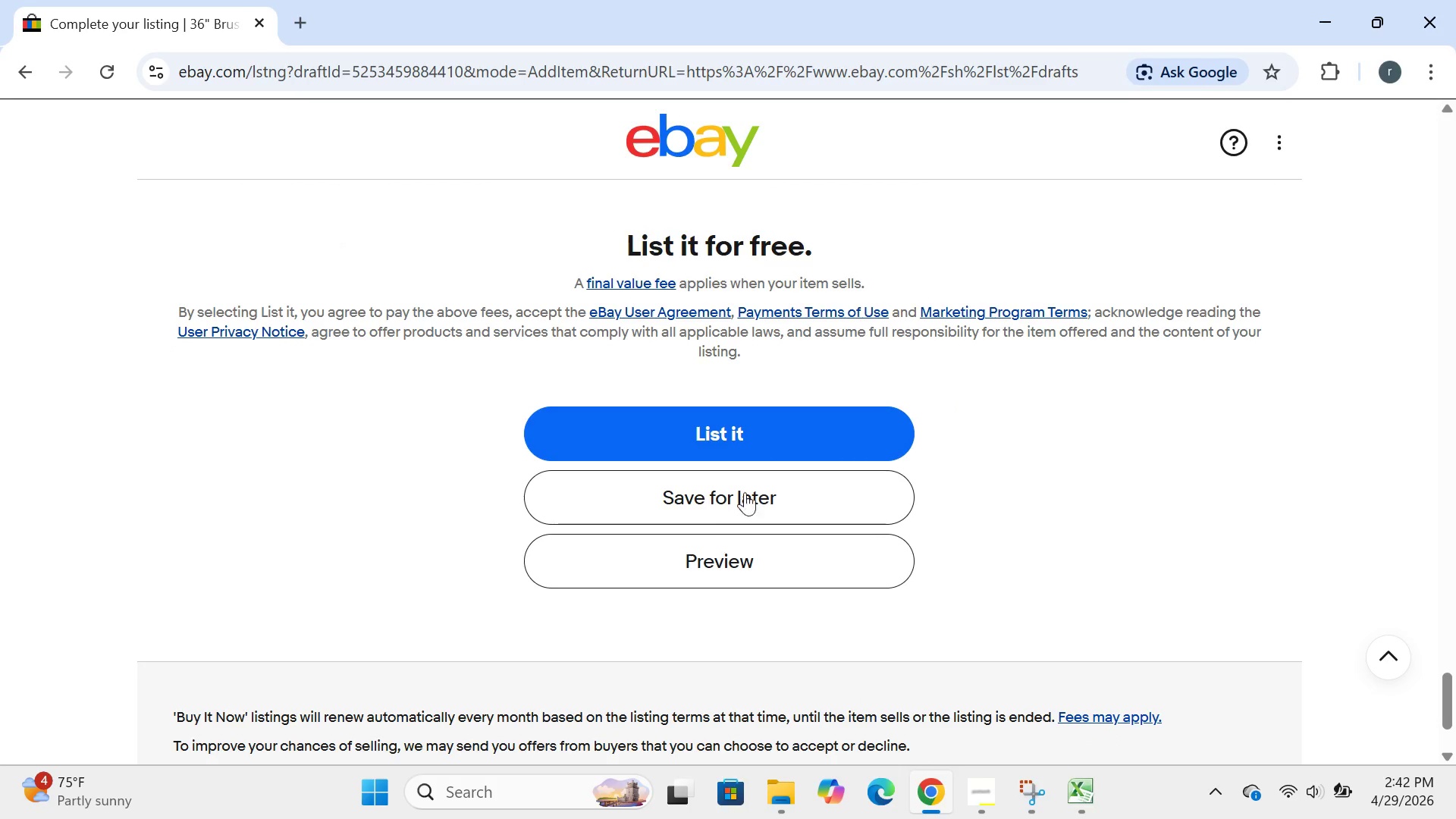 
left_click([740, 491])
 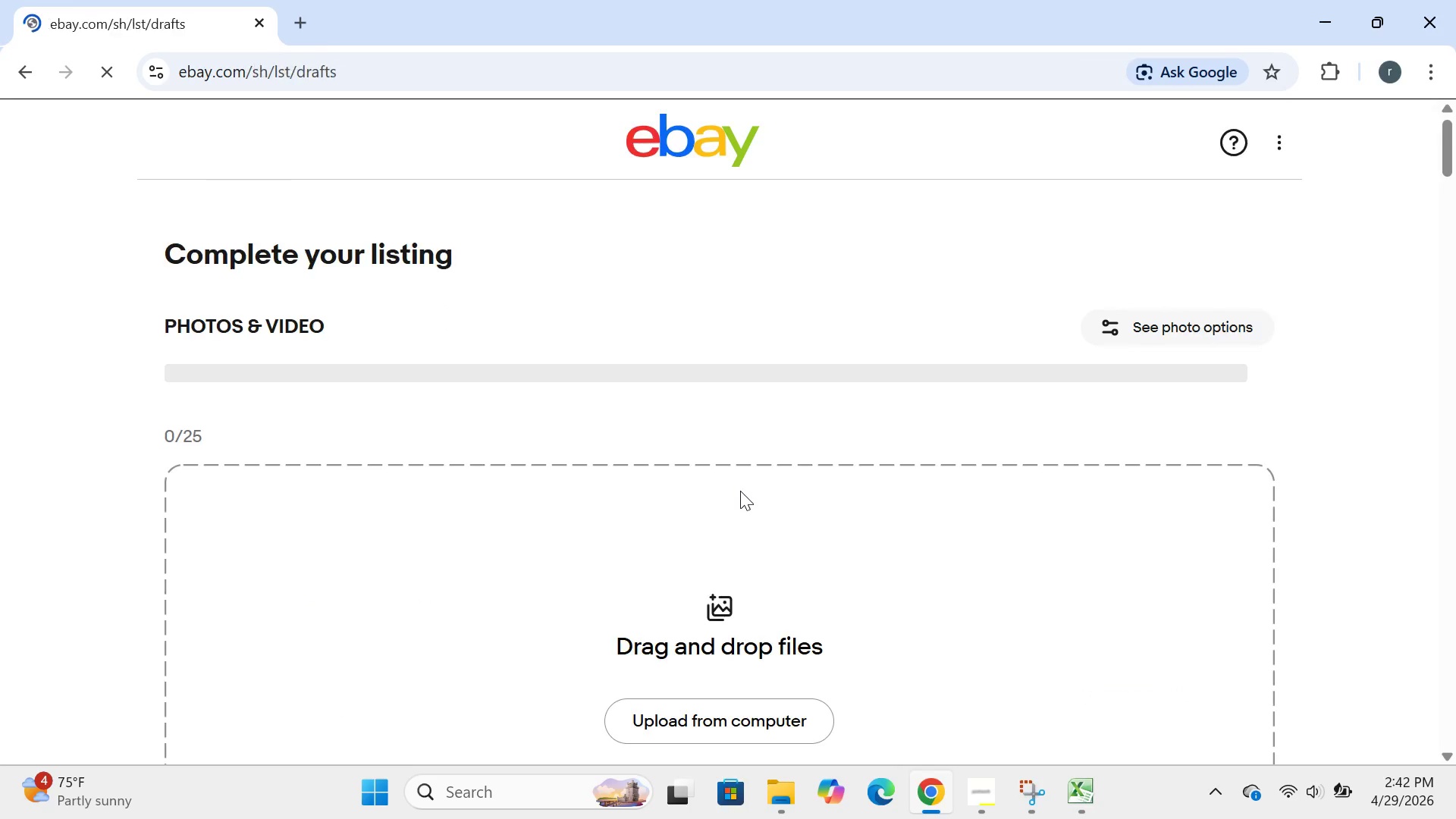 
wait(20.53)
 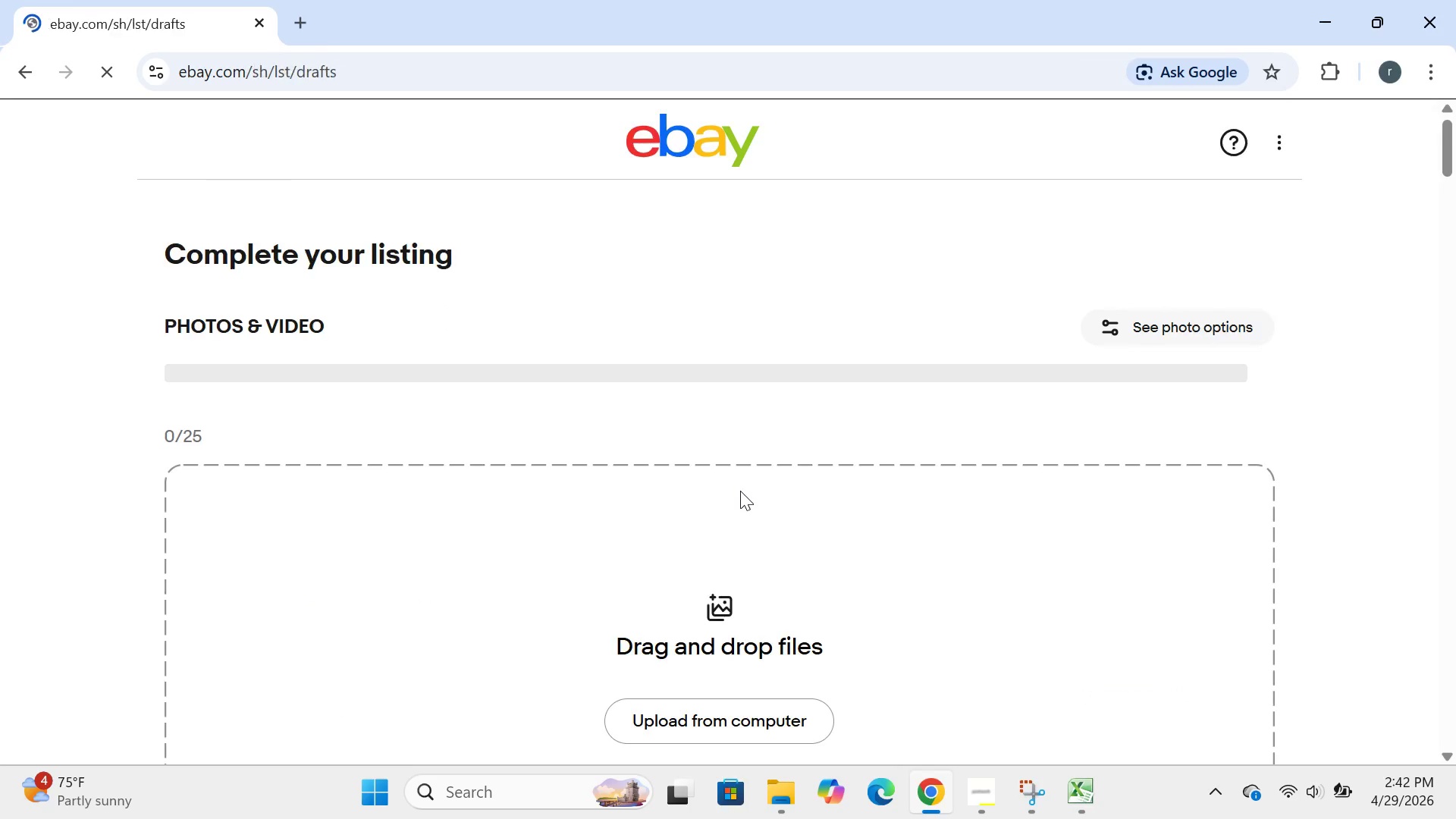 
left_click([348, 289])
 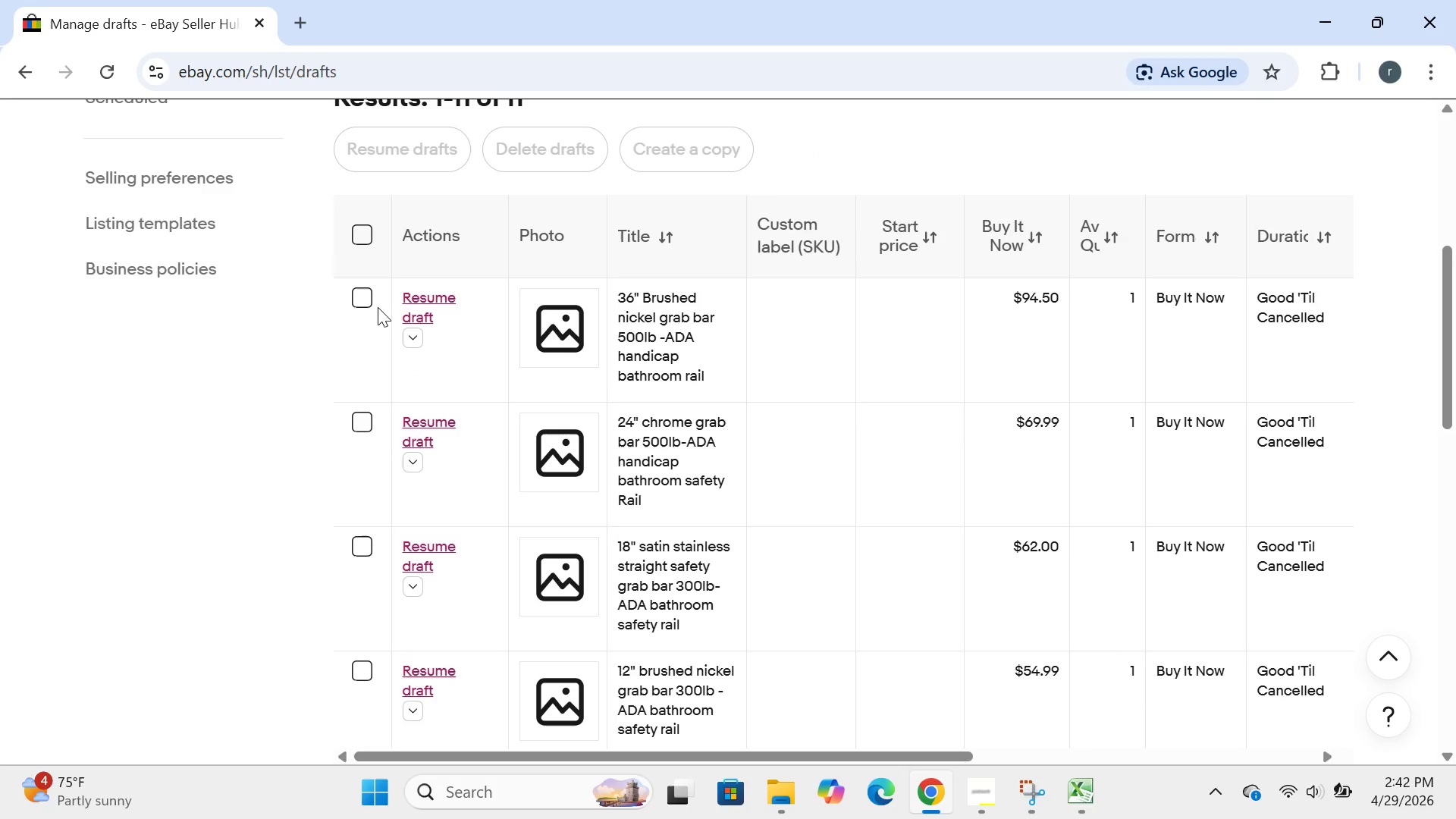 
left_click([372, 298])
 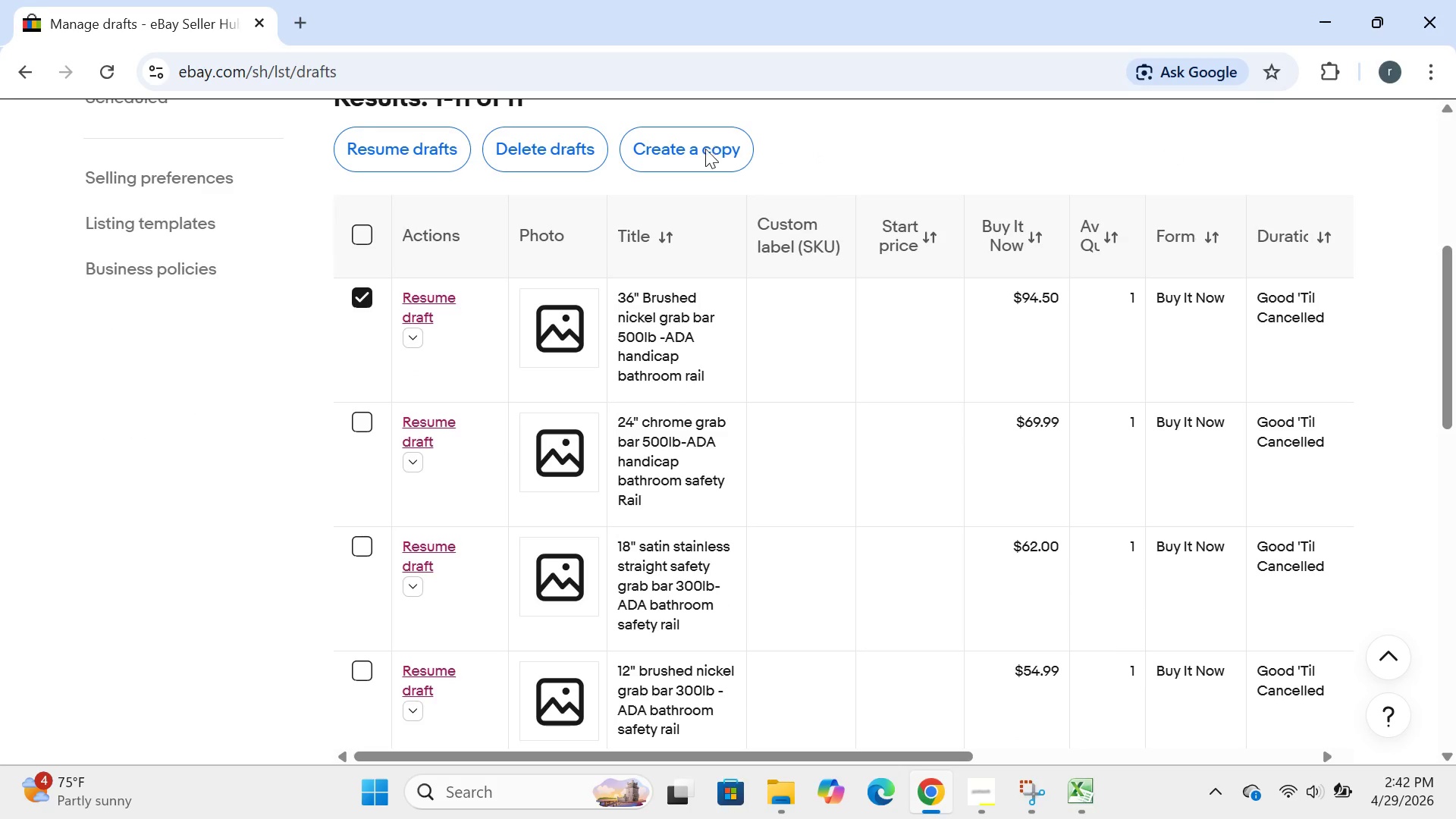 
left_click([703, 149])
 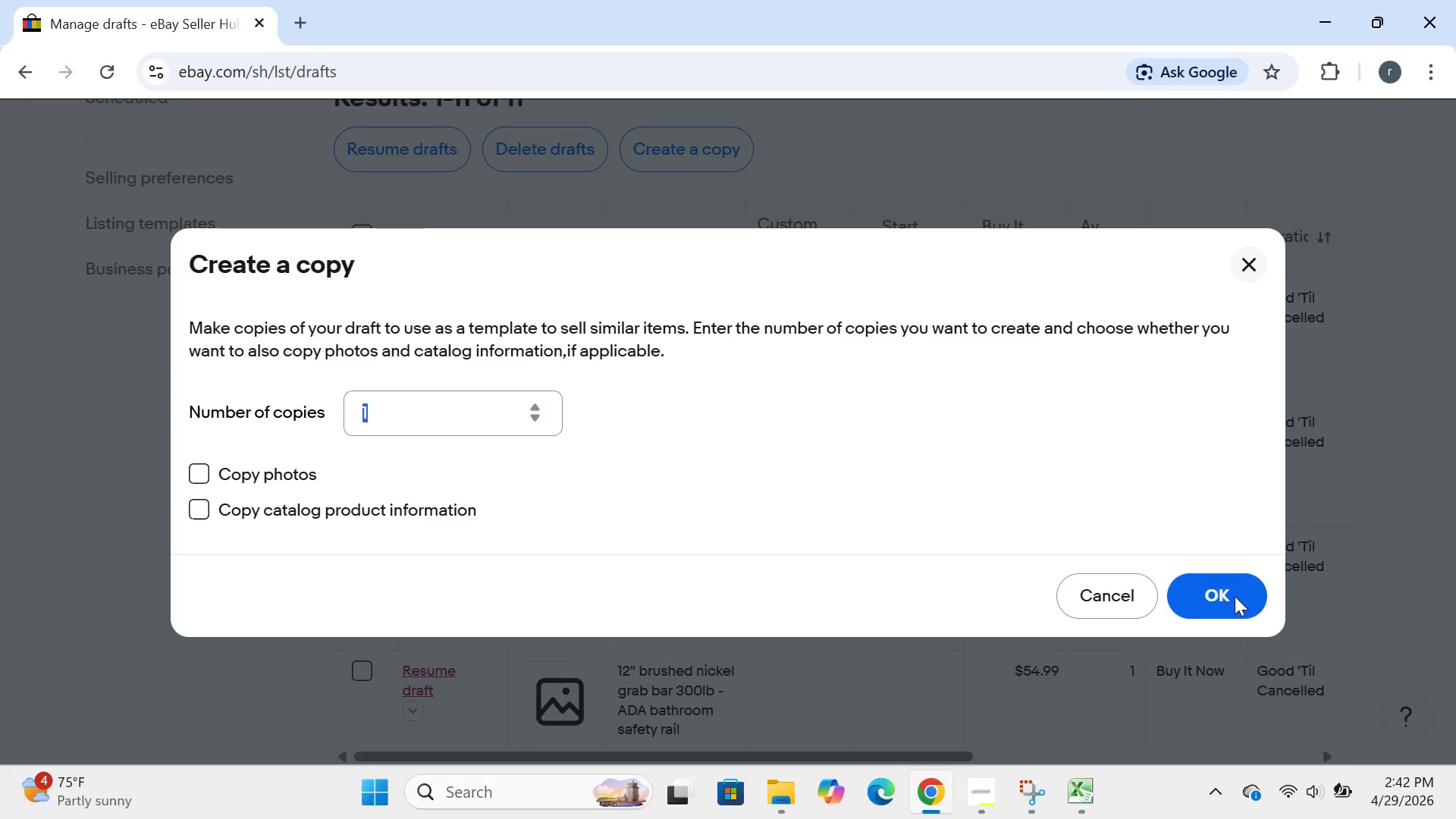 
left_click([1235, 598])
 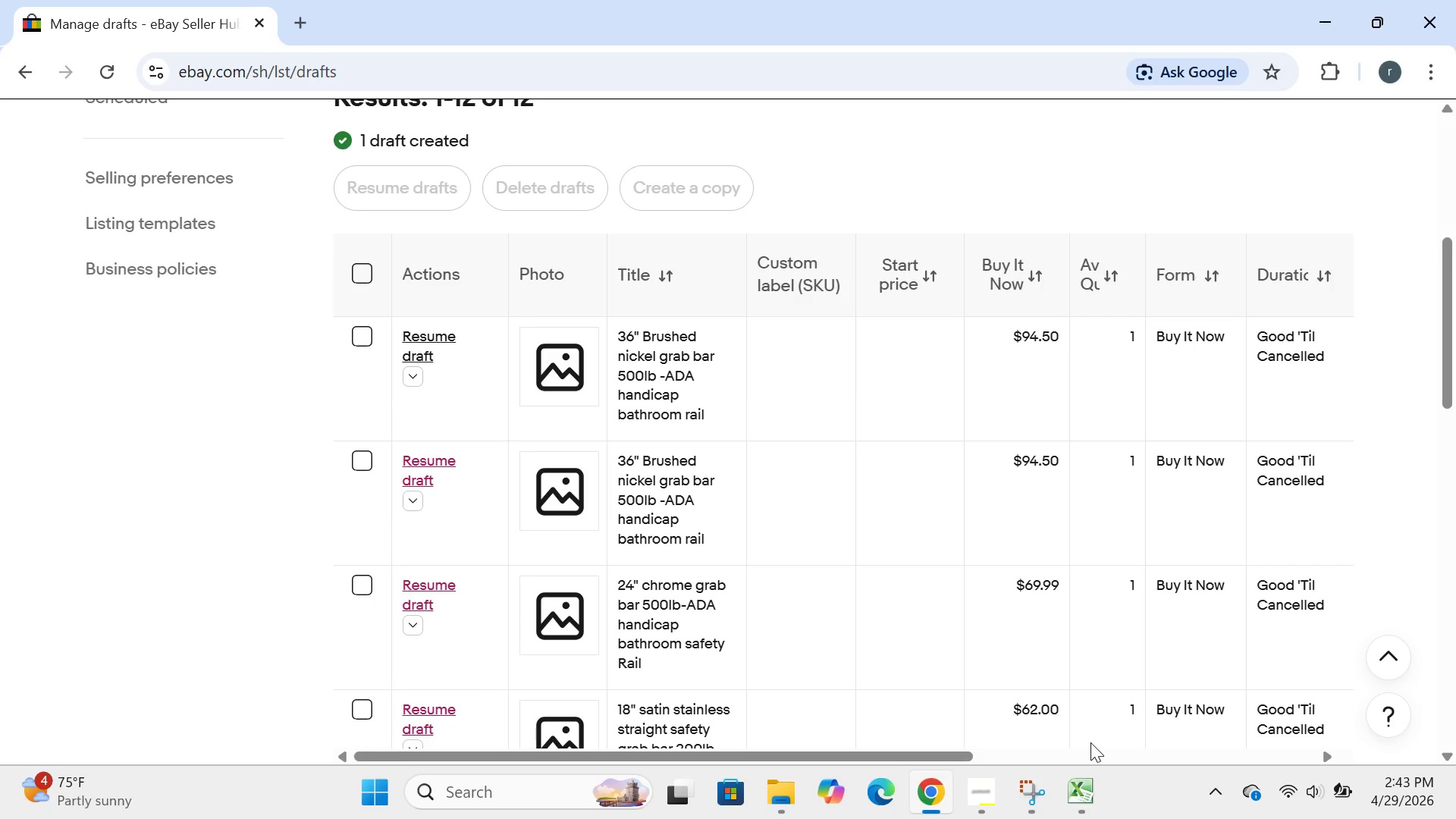 
wait(17.09)
 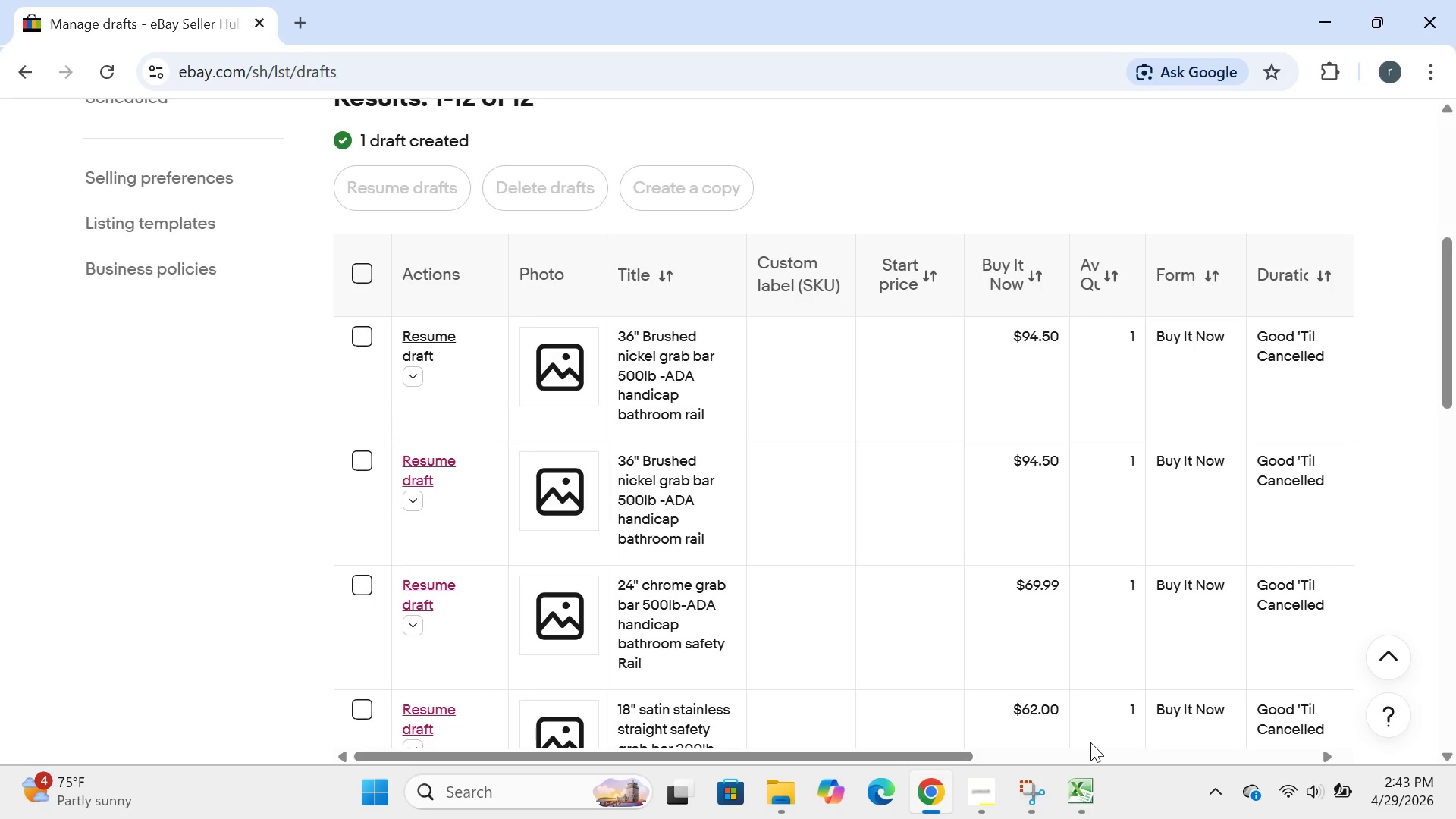 
left_click([444, 333])
 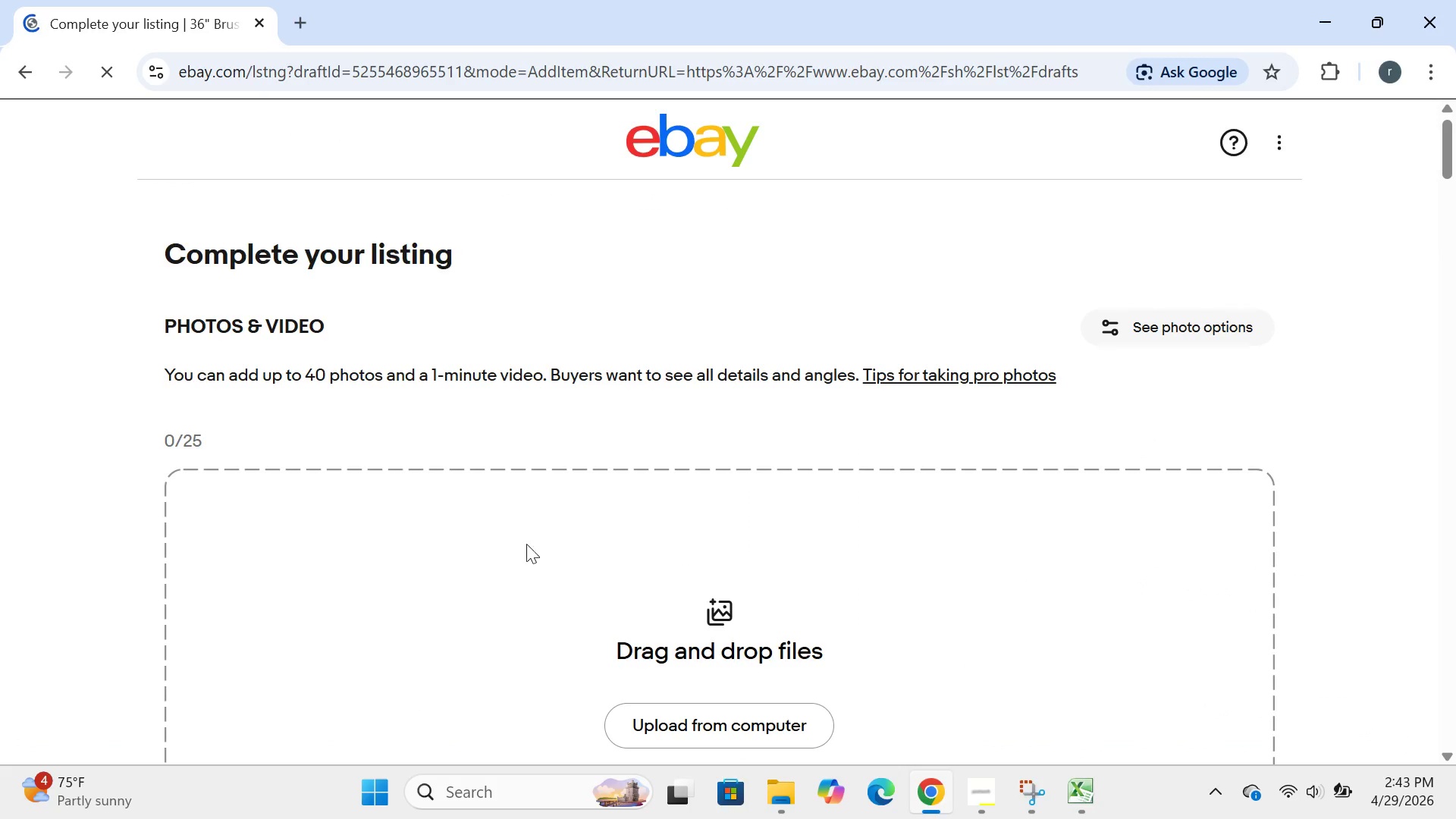 
wait(6.7)
 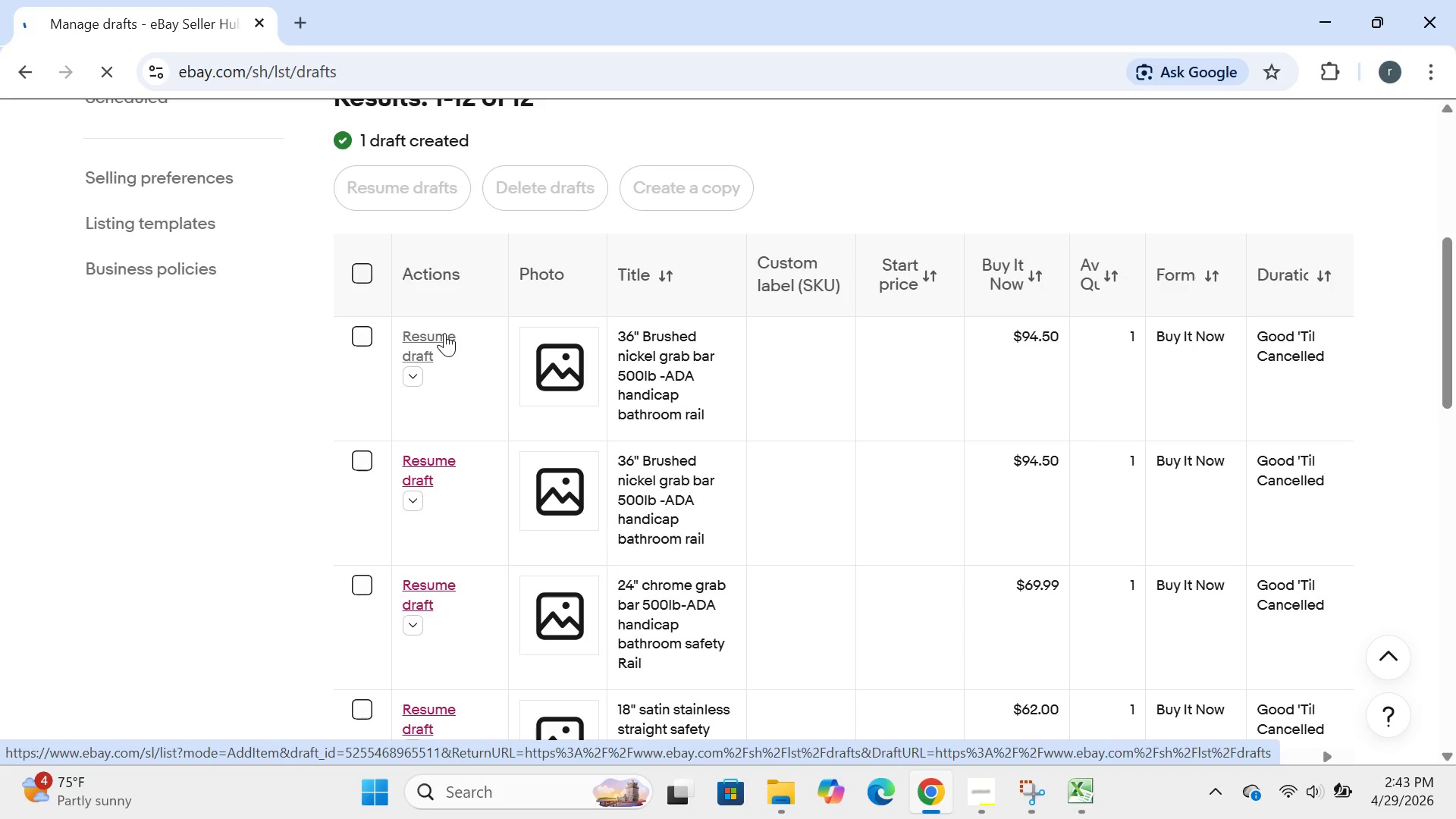 
left_click([699, 405])
 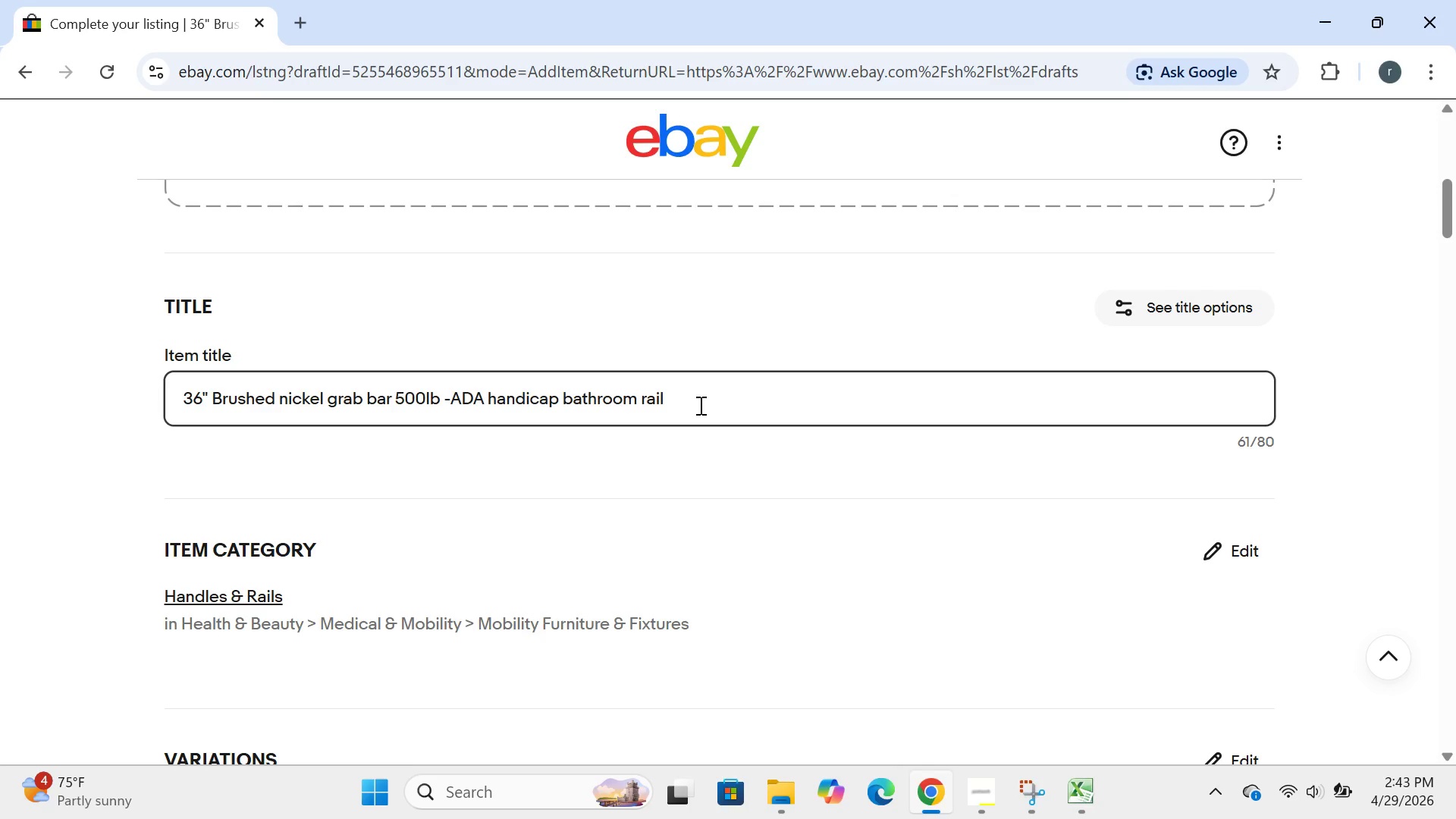 
key(Control+ControlLeft)
 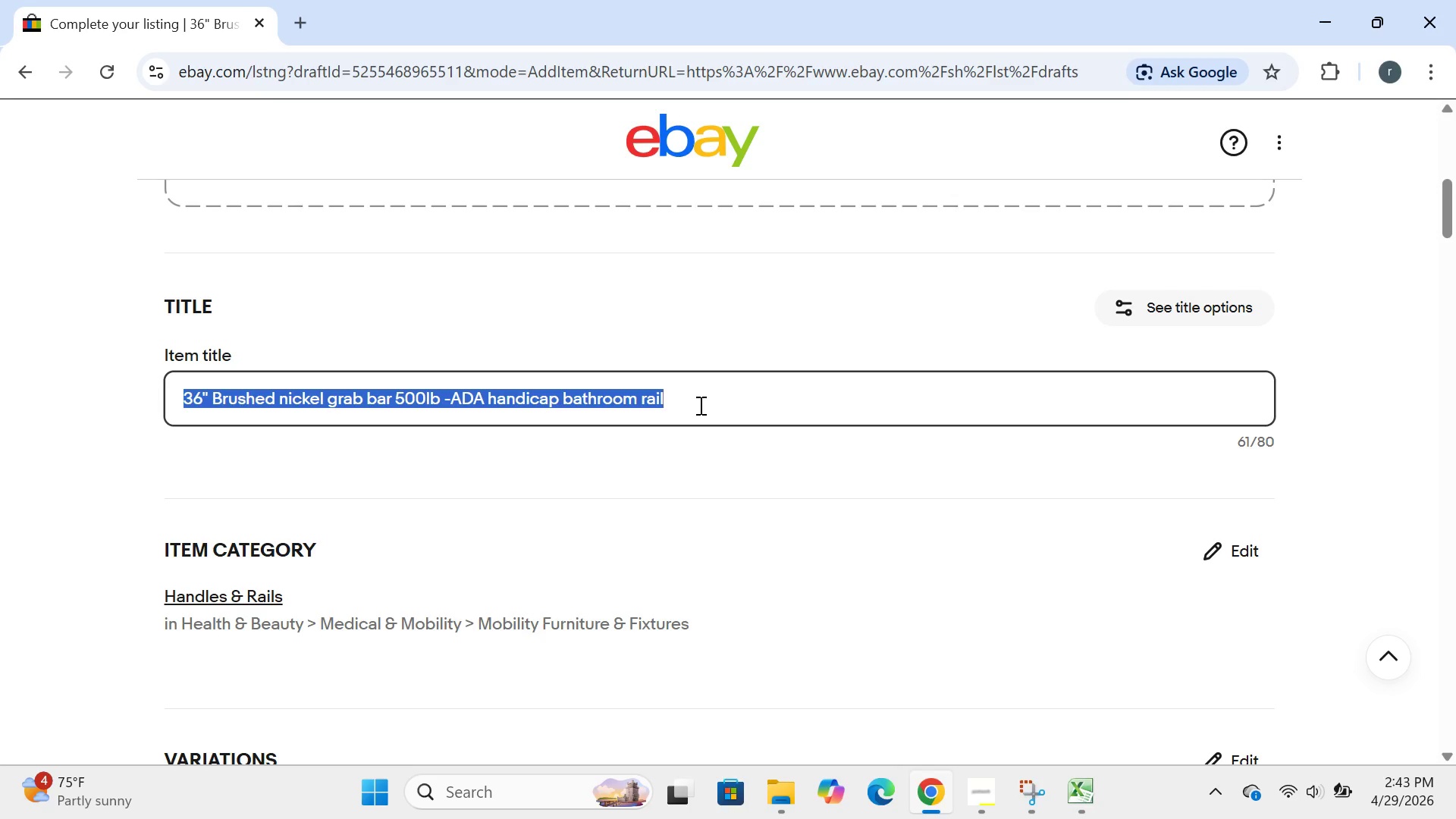 
key(Control+A)
 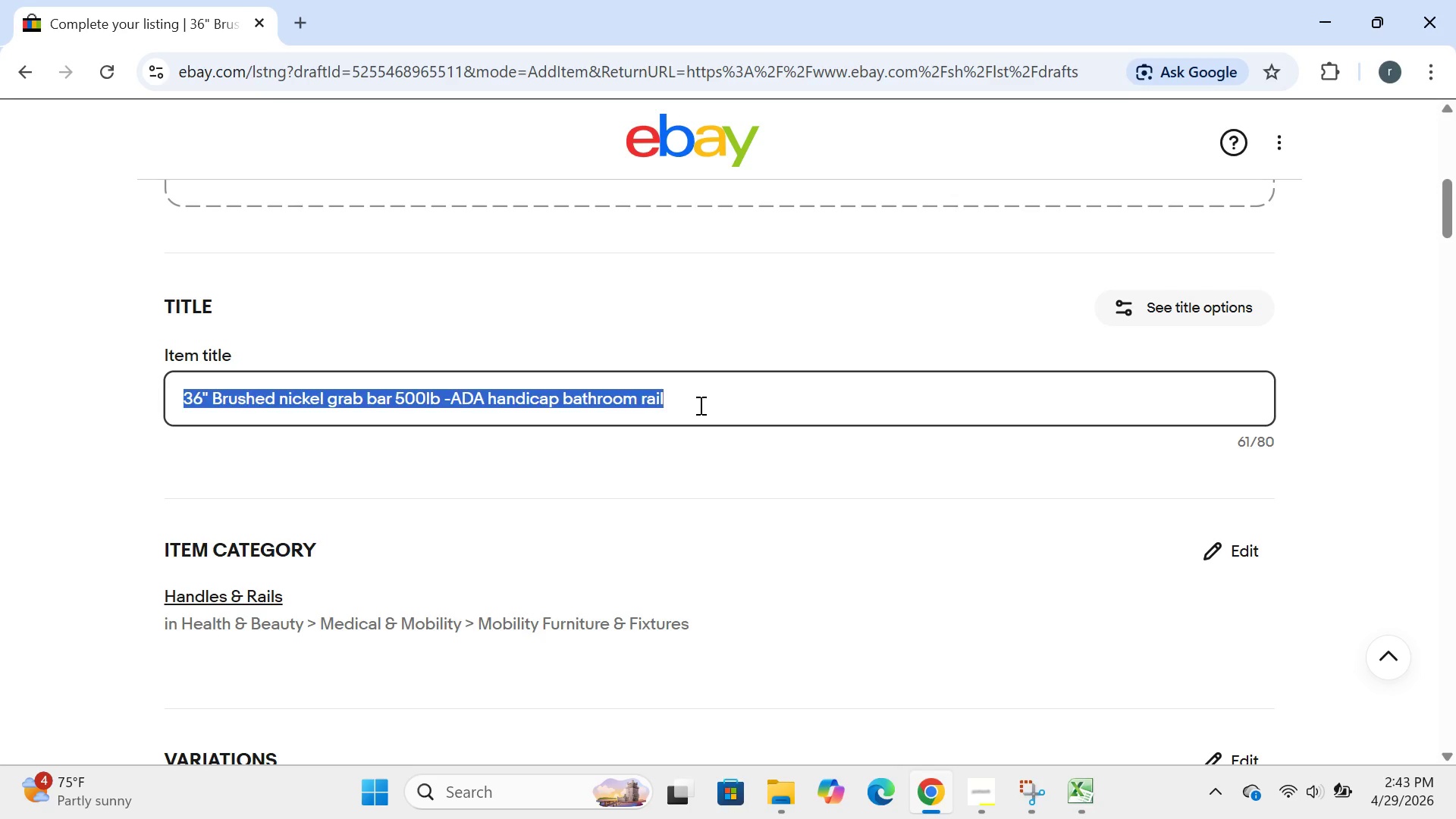 
key(Backspace)
 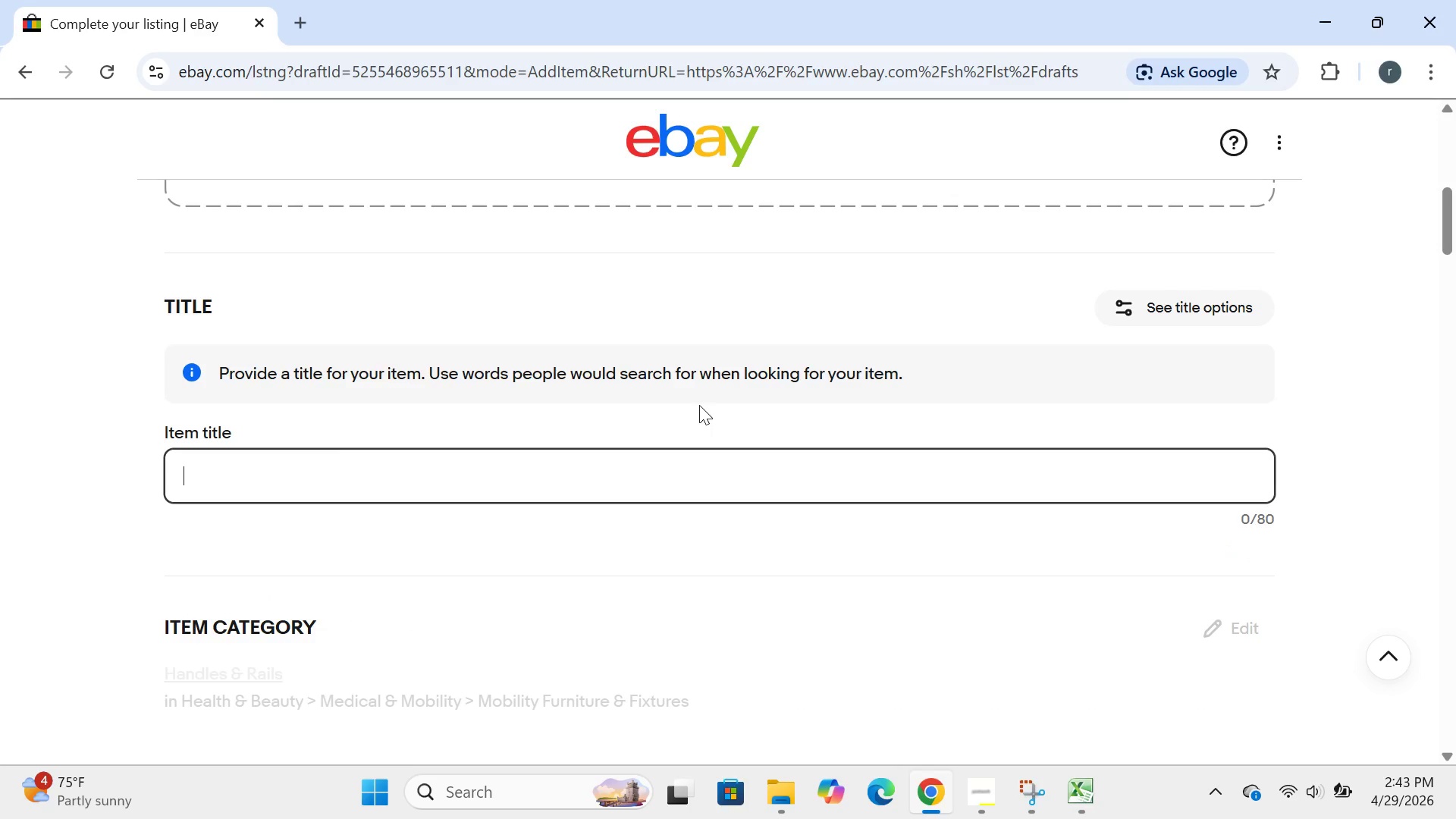 
wait(10.84)
 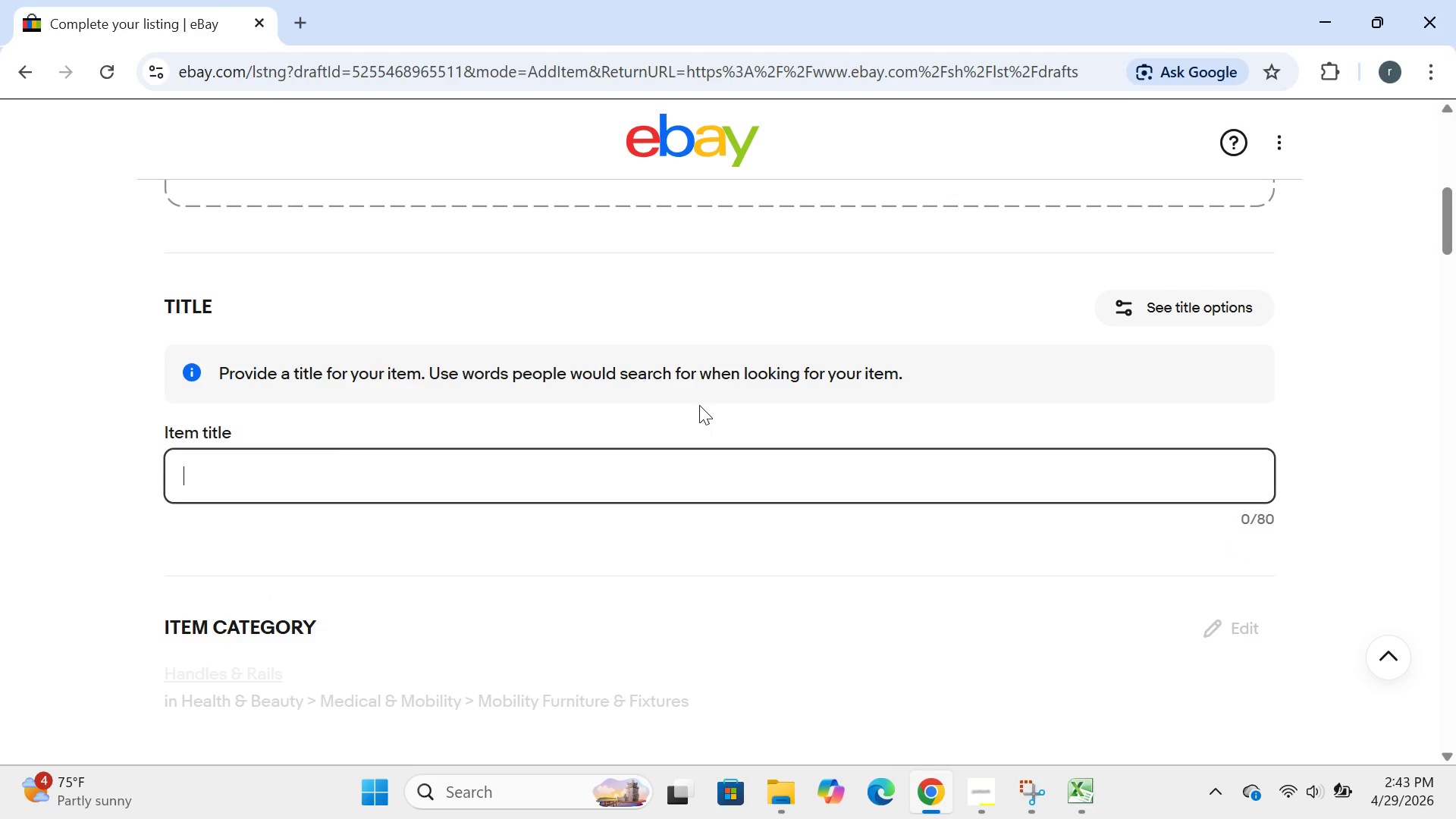 
left_click([699, 405])
 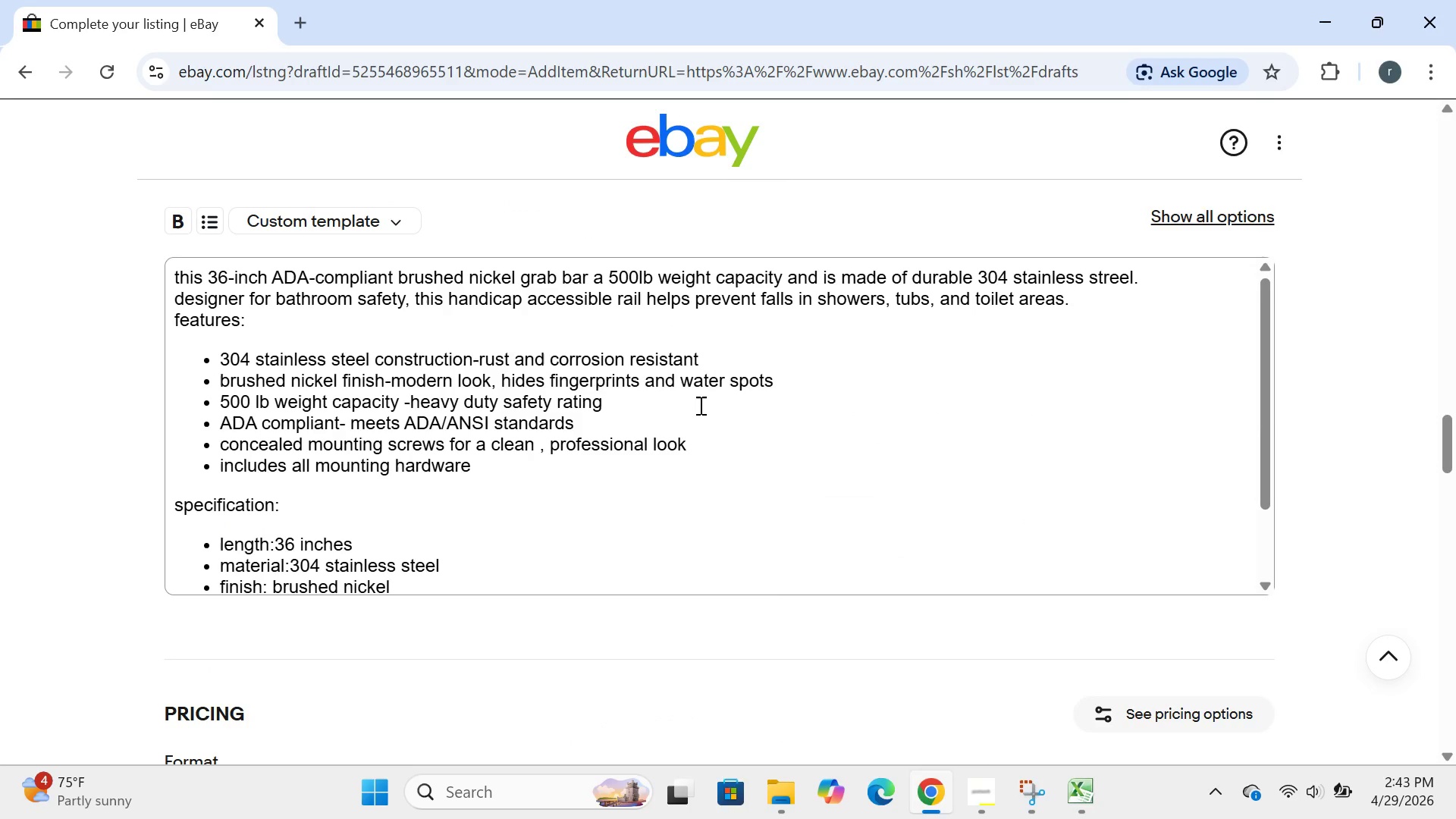 
wait(17.12)
 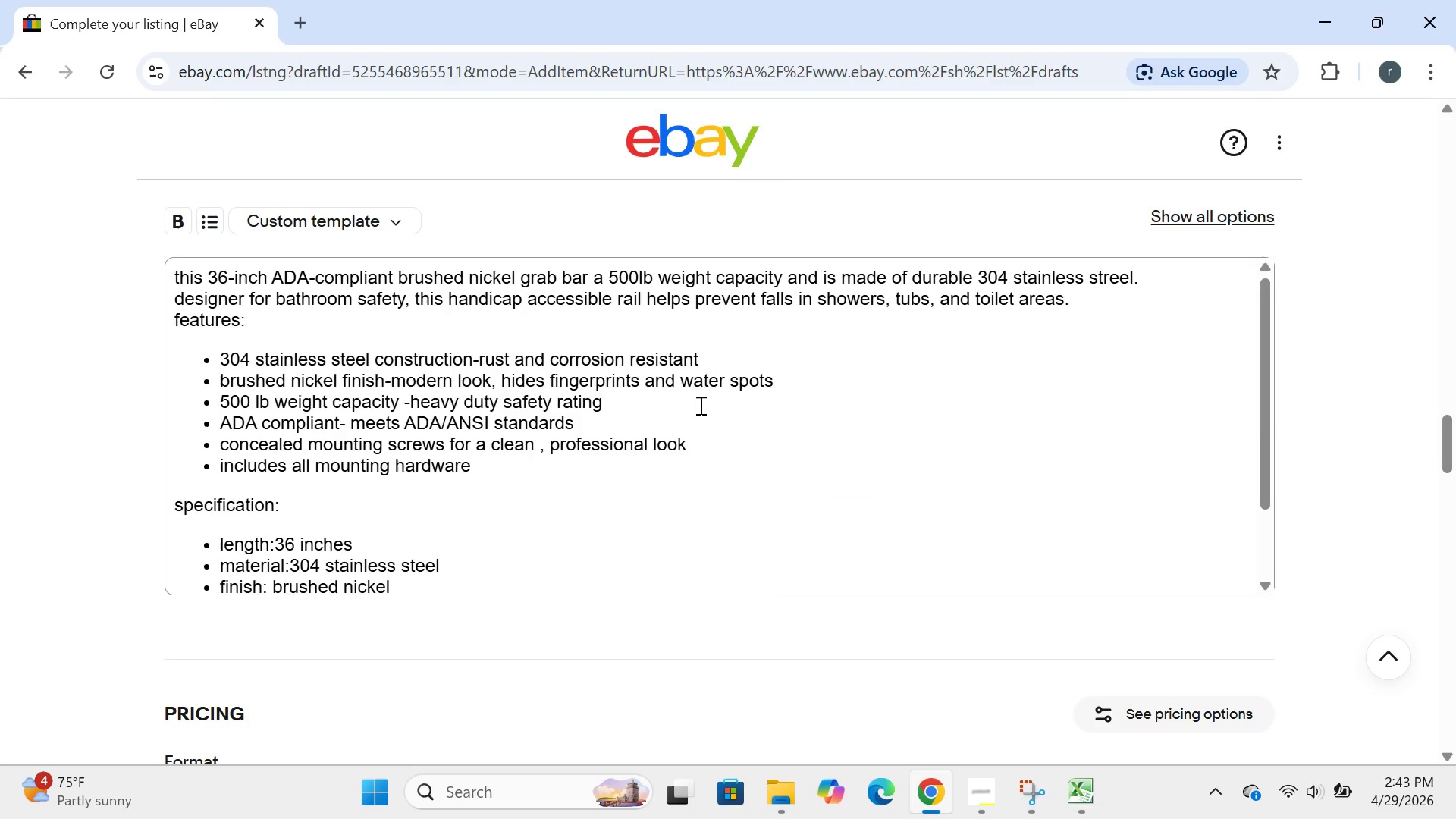 
left_click([1081, 812])
 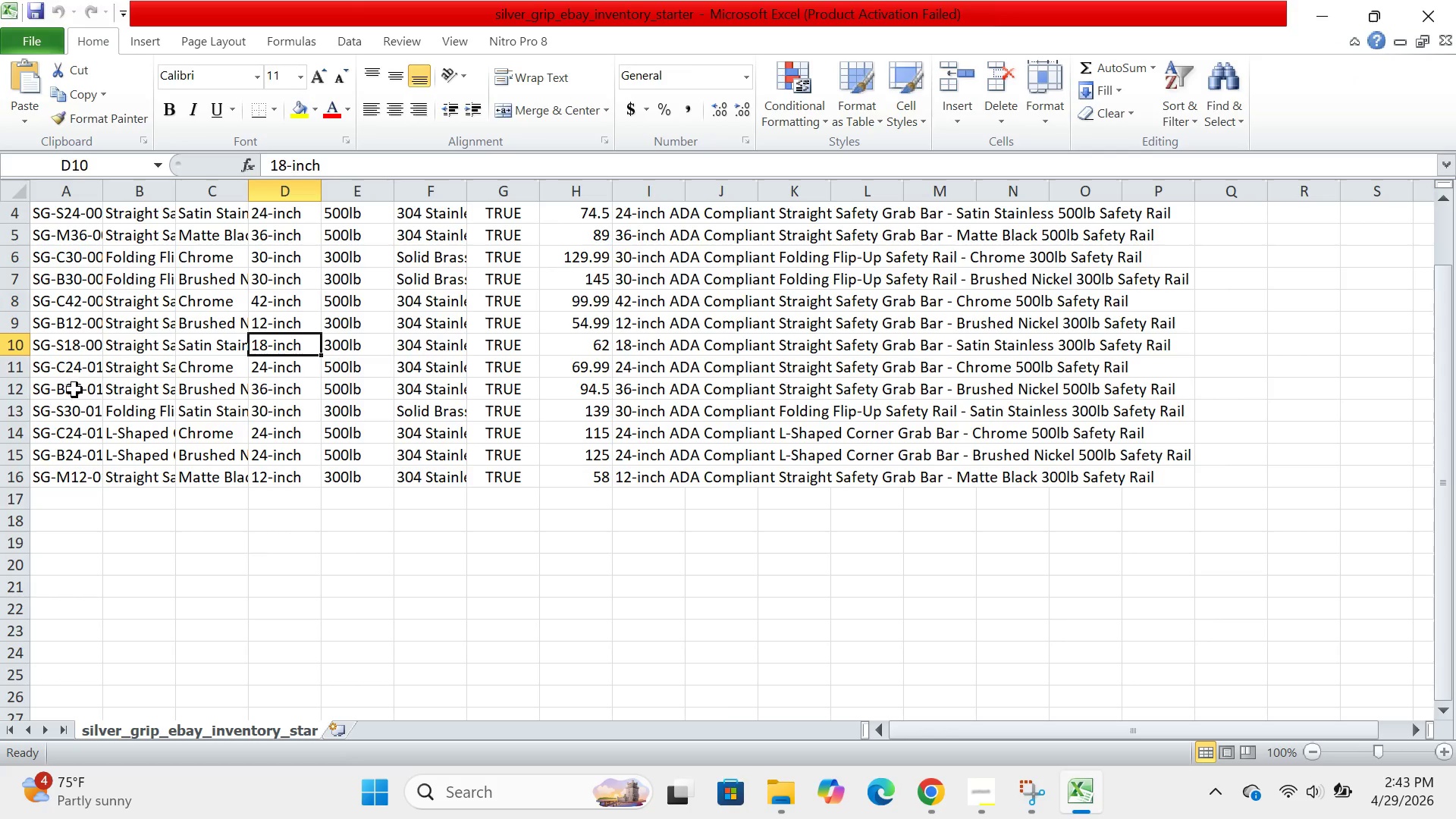 
left_click([74, 392])
 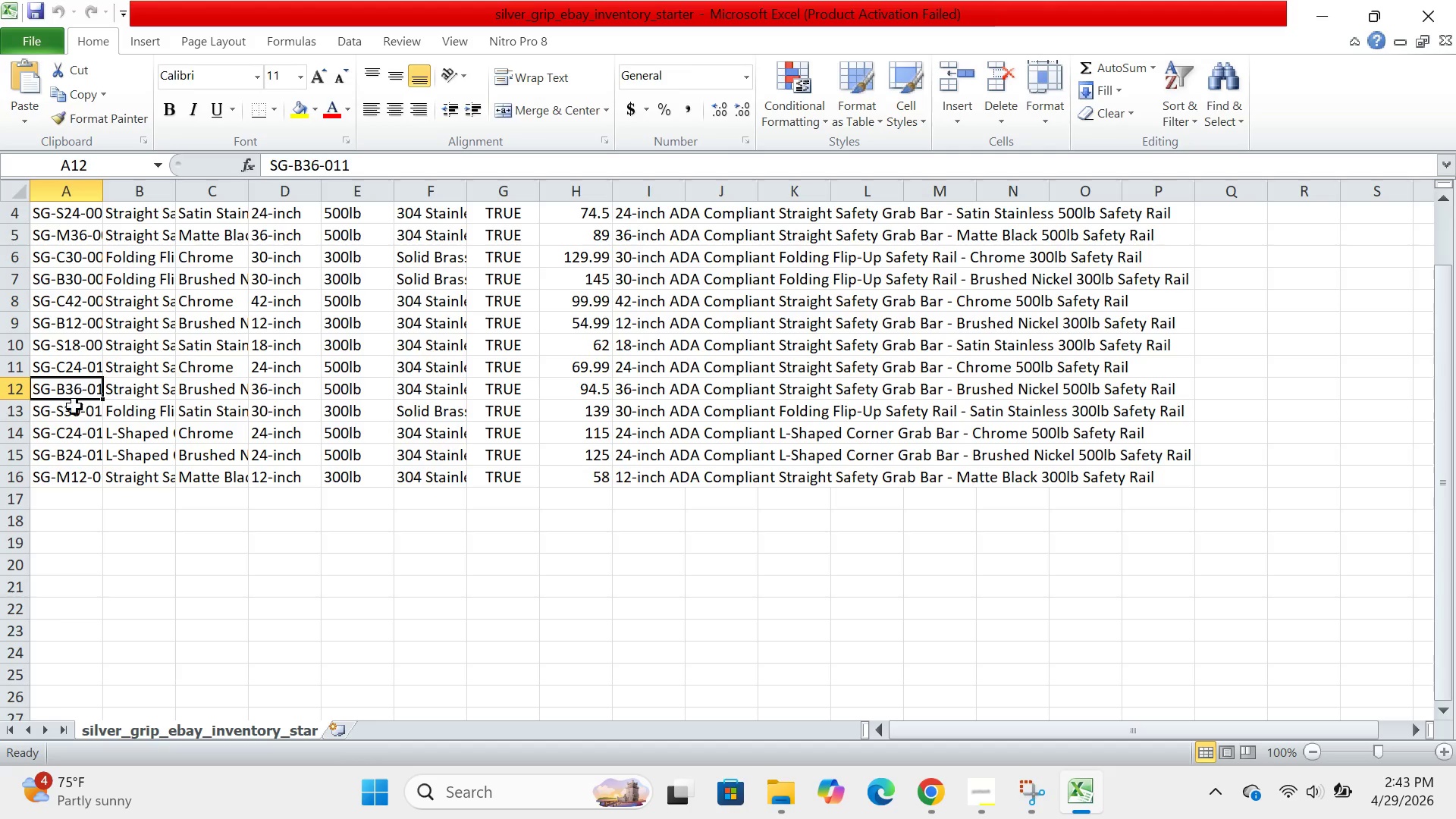 
left_click([76, 416])
 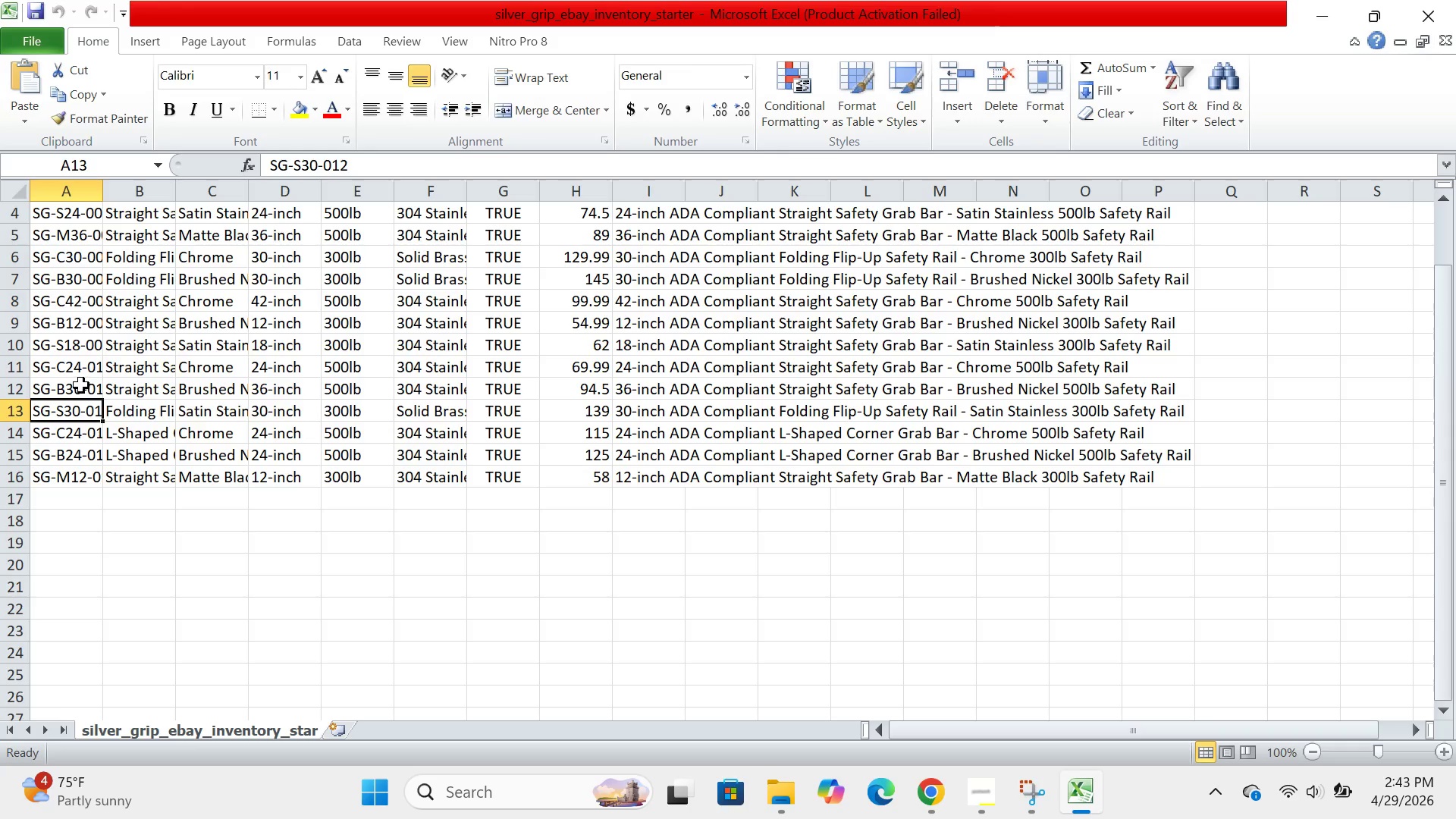 
left_click([81, 384])
 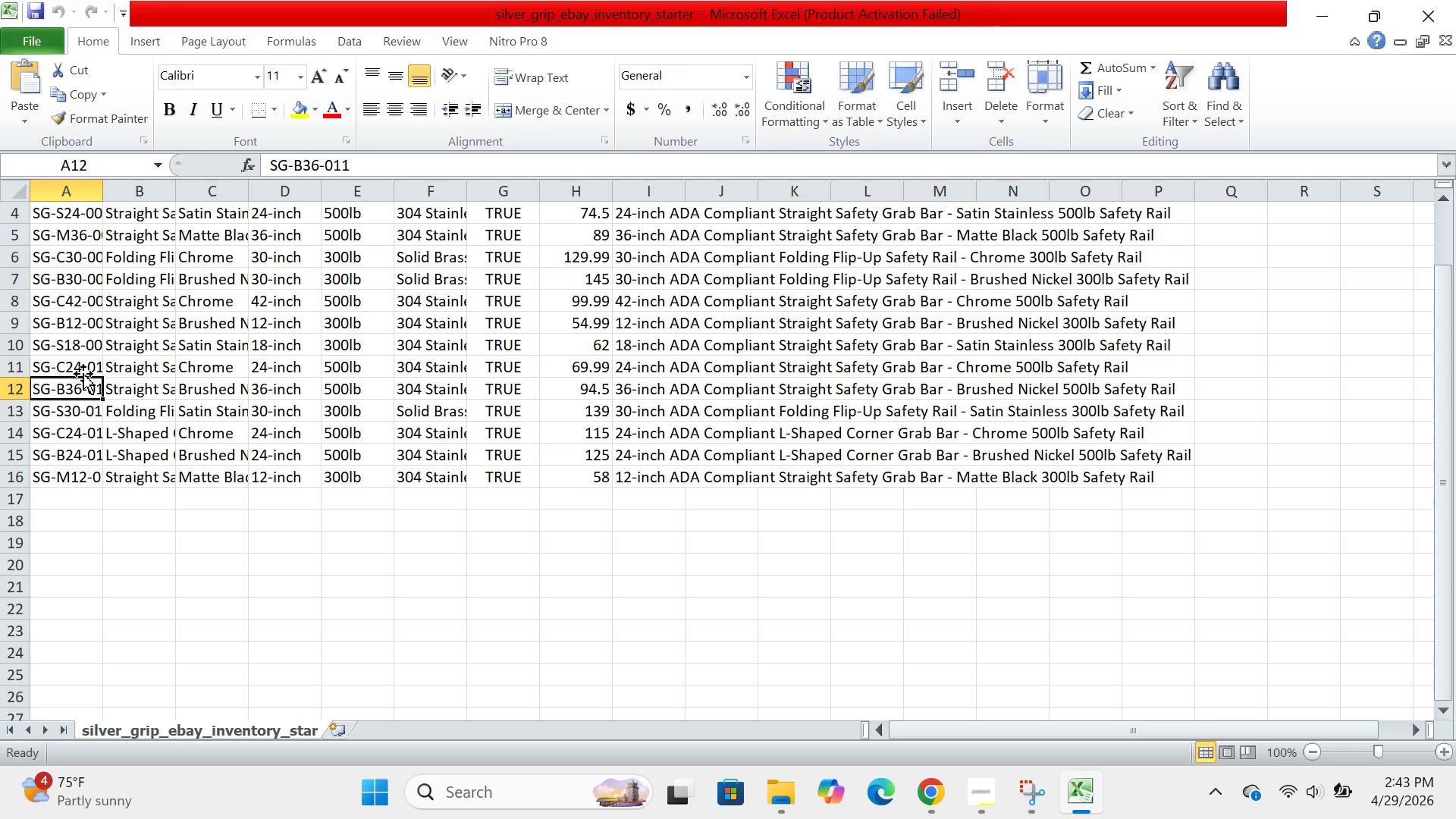 
left_click([83, 374])
 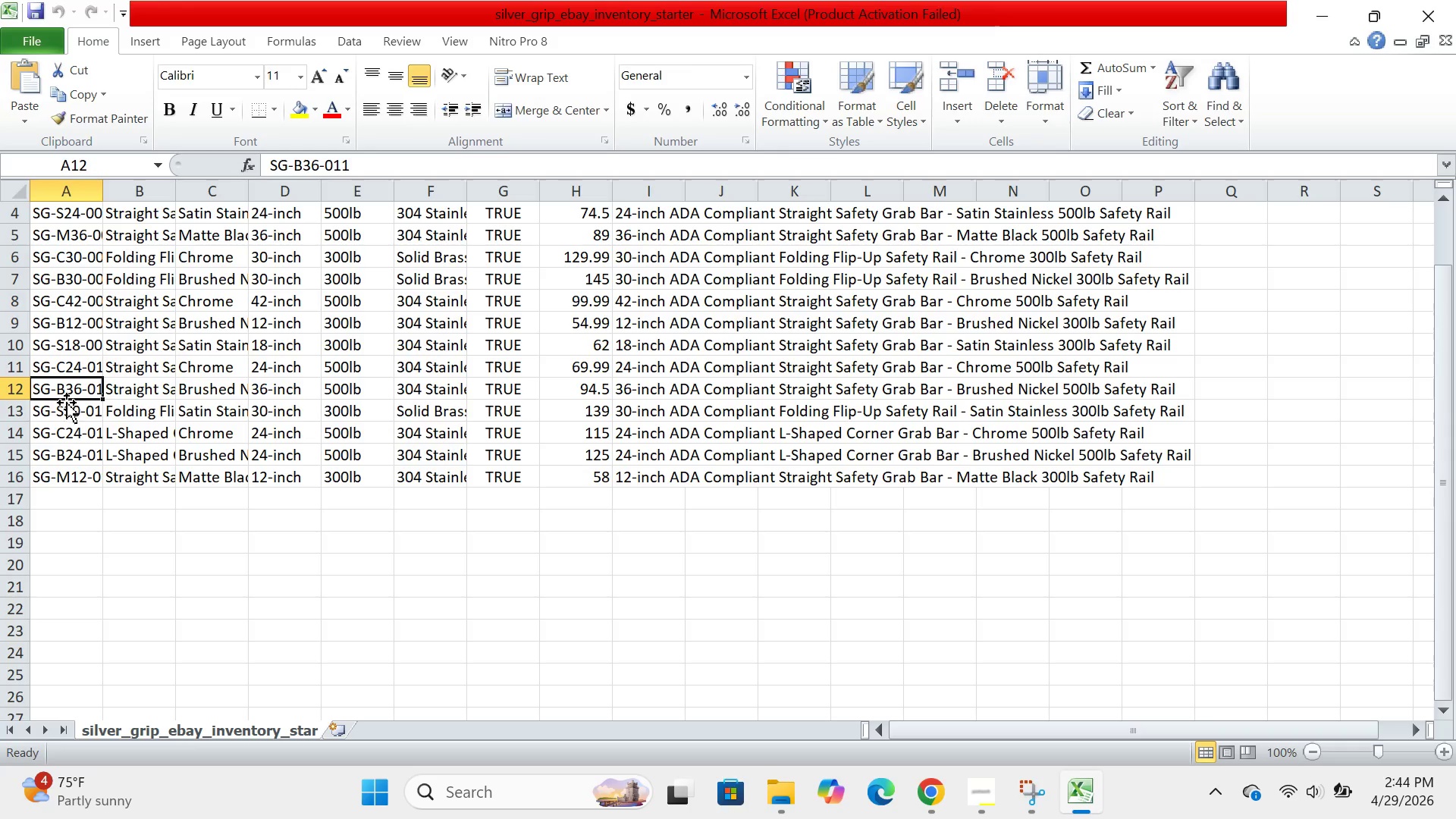 
left_click([67, 404])
 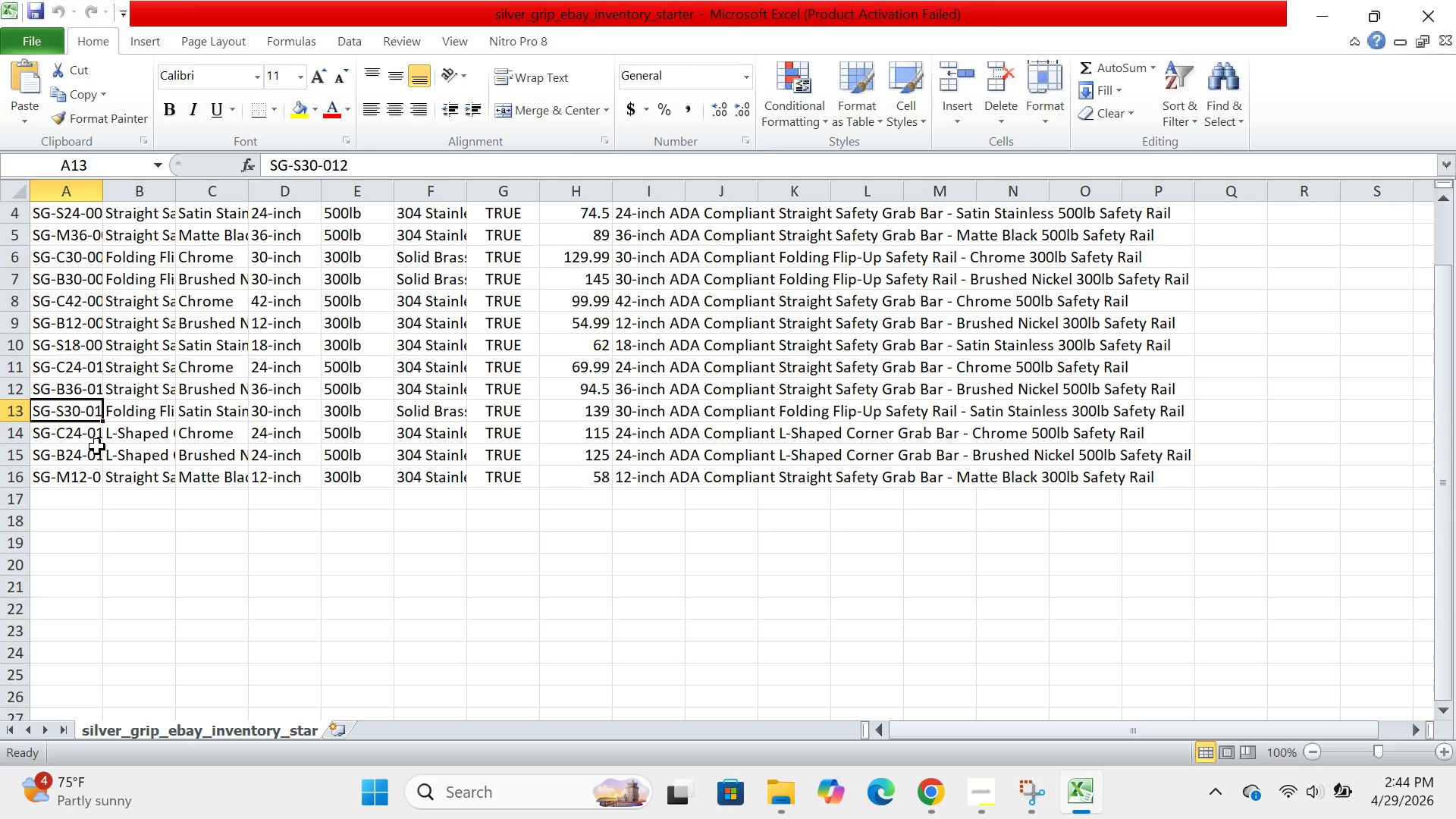 
wait(9.27)
 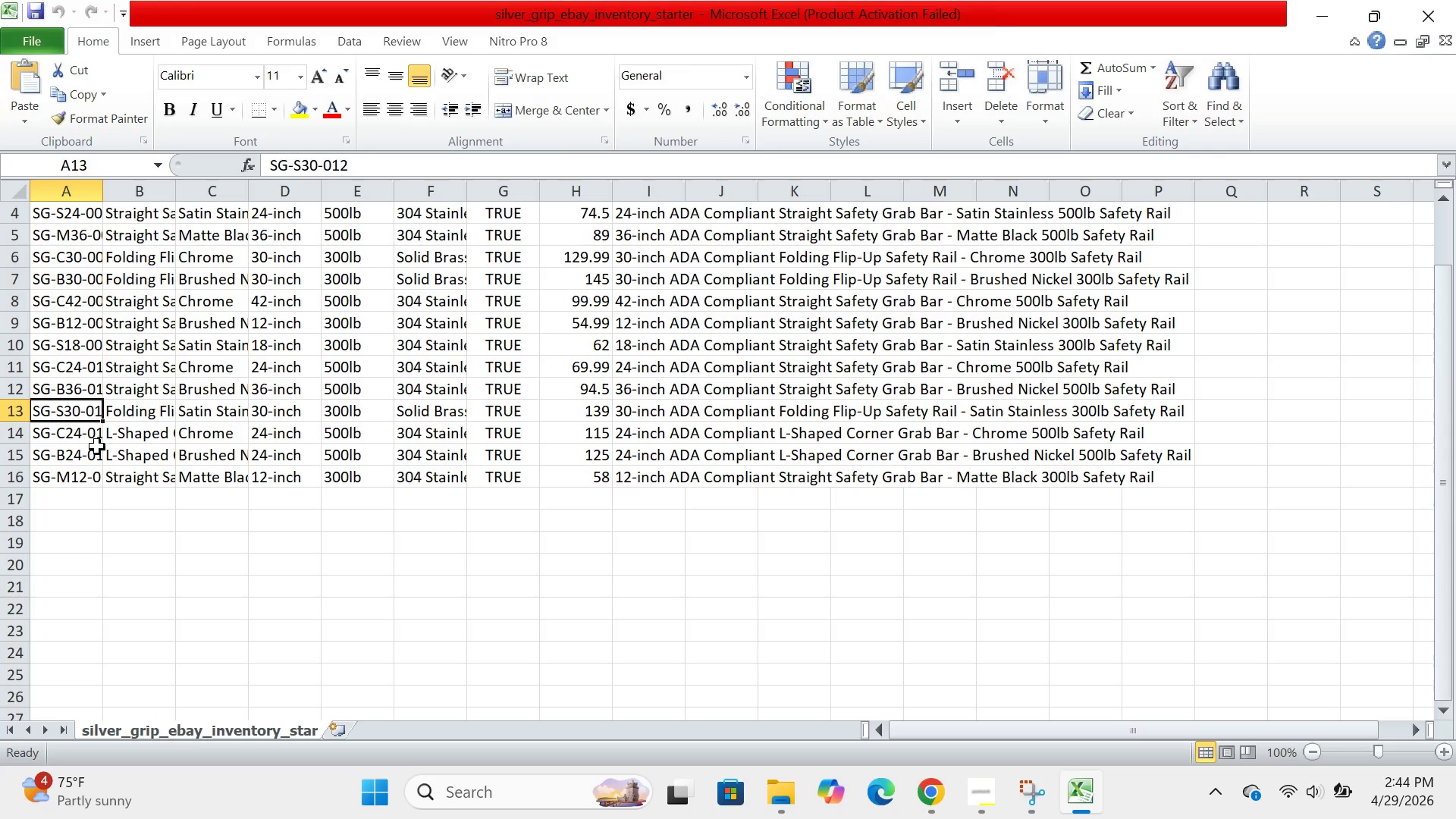 
left_click([83, 438])
 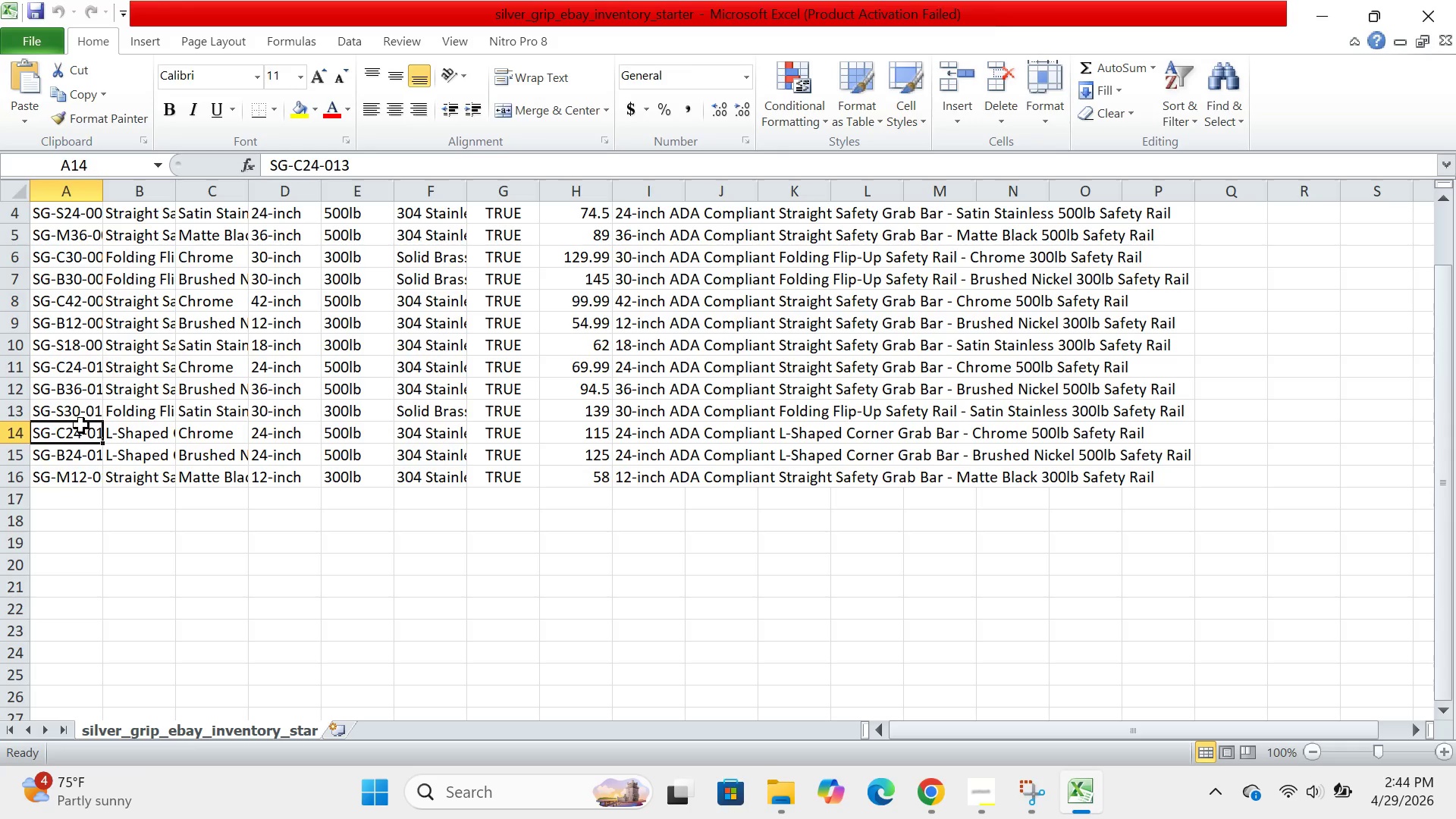 
left_click([81, 425])
 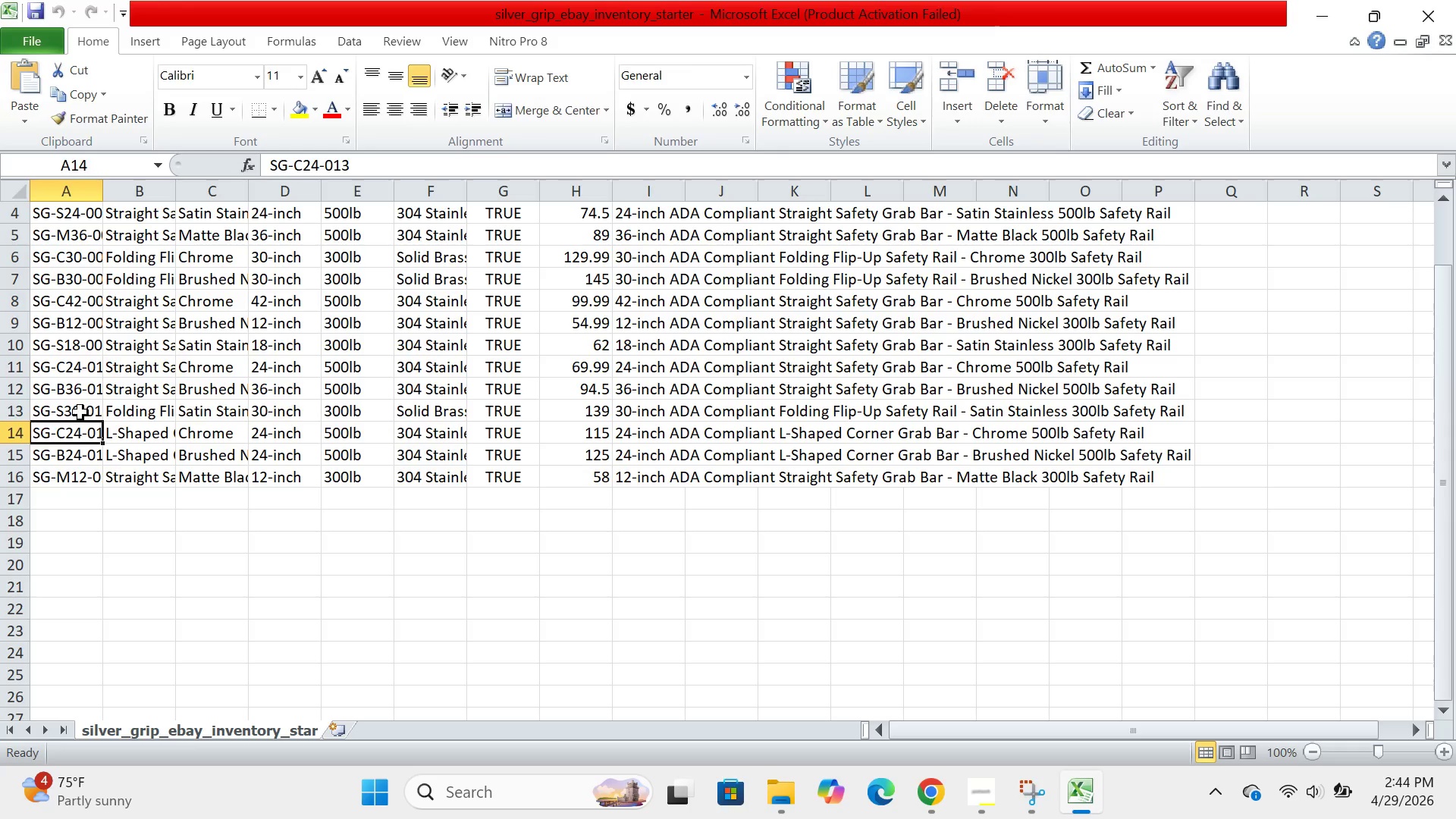 
left_click([80, 413])
 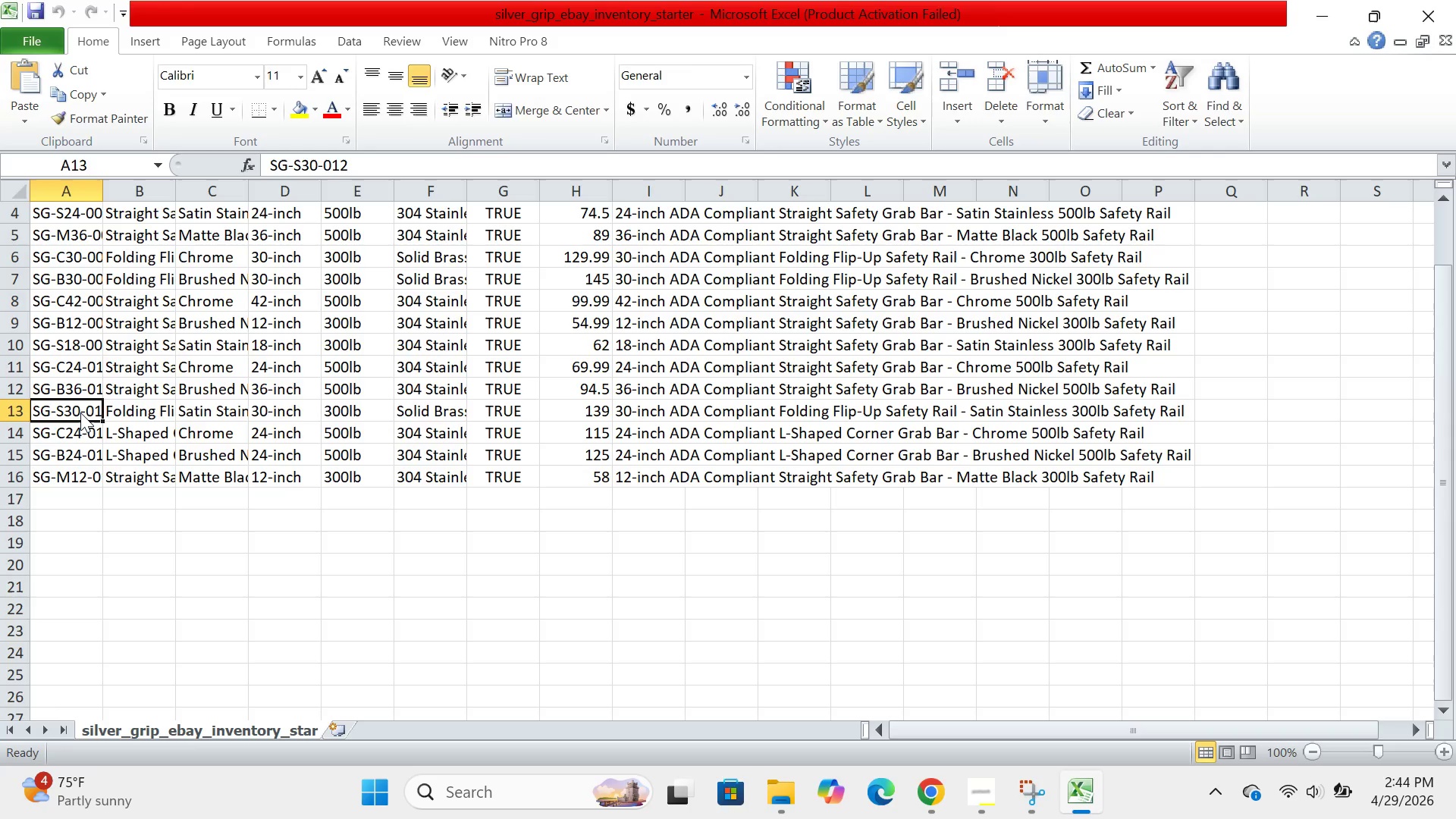 
wait(26.66)
 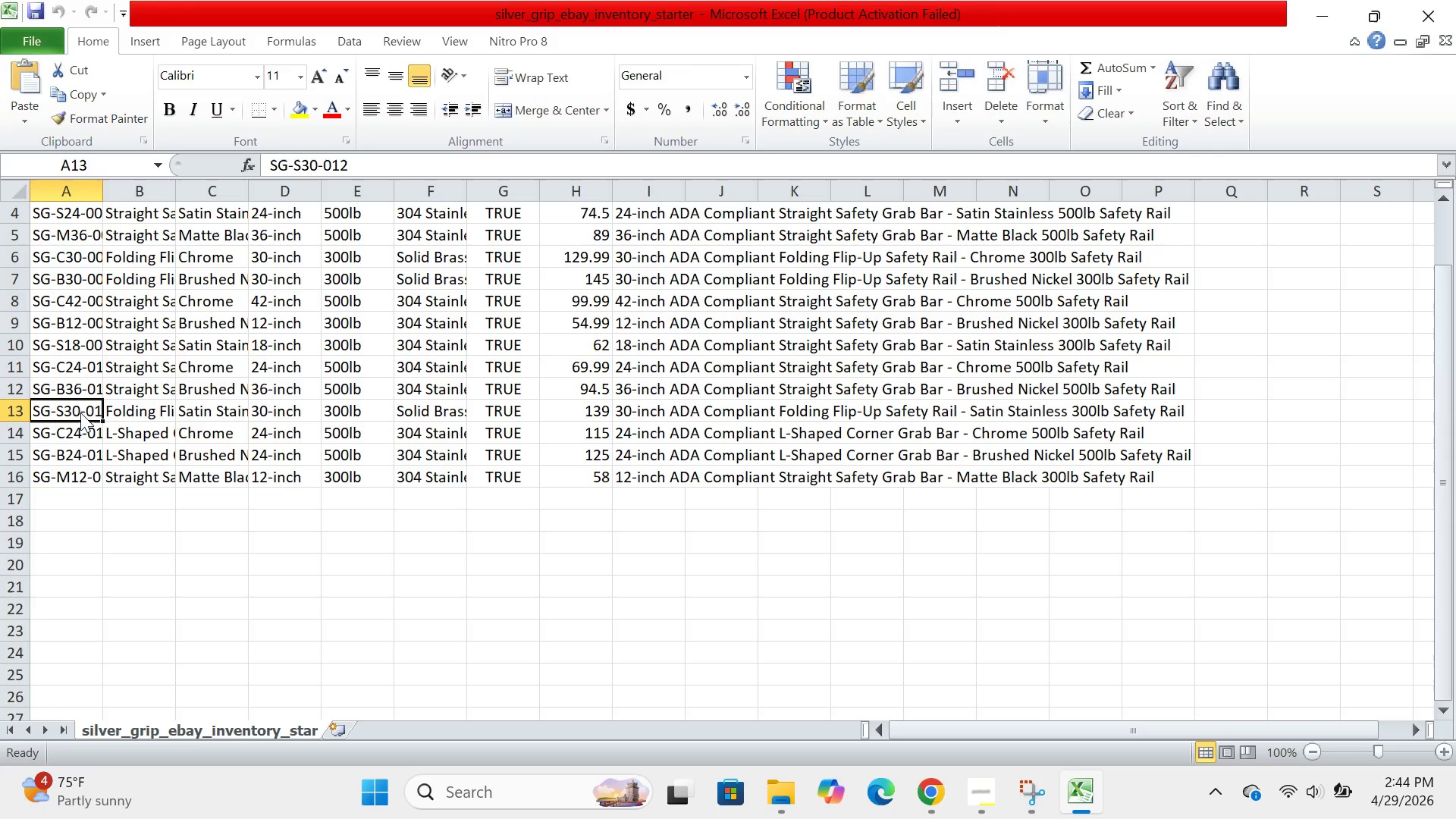 
left_click([985, 803])